 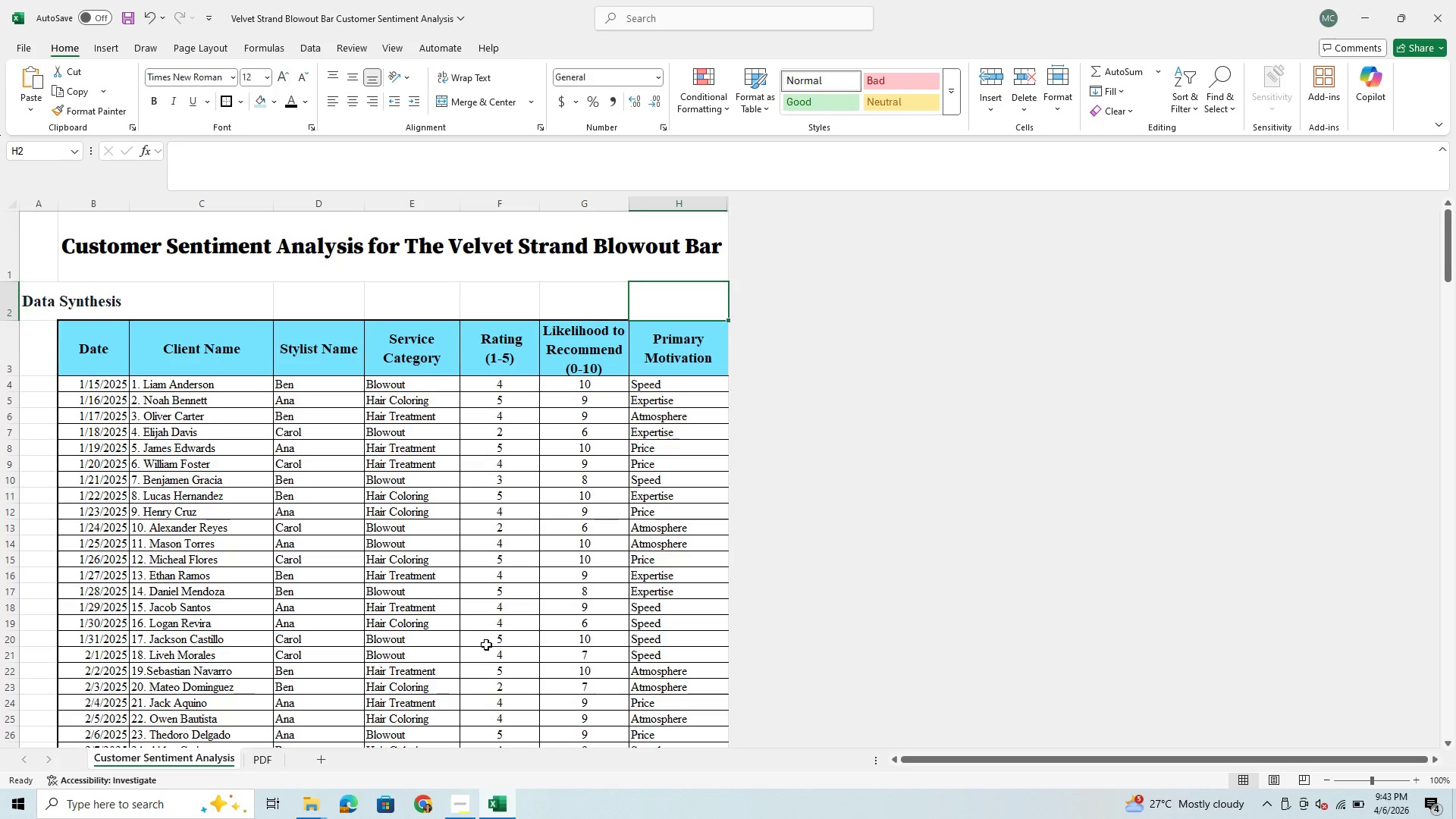 
scroll: coordinate [472, 664], scroll_direction: down, amount: 31.0
 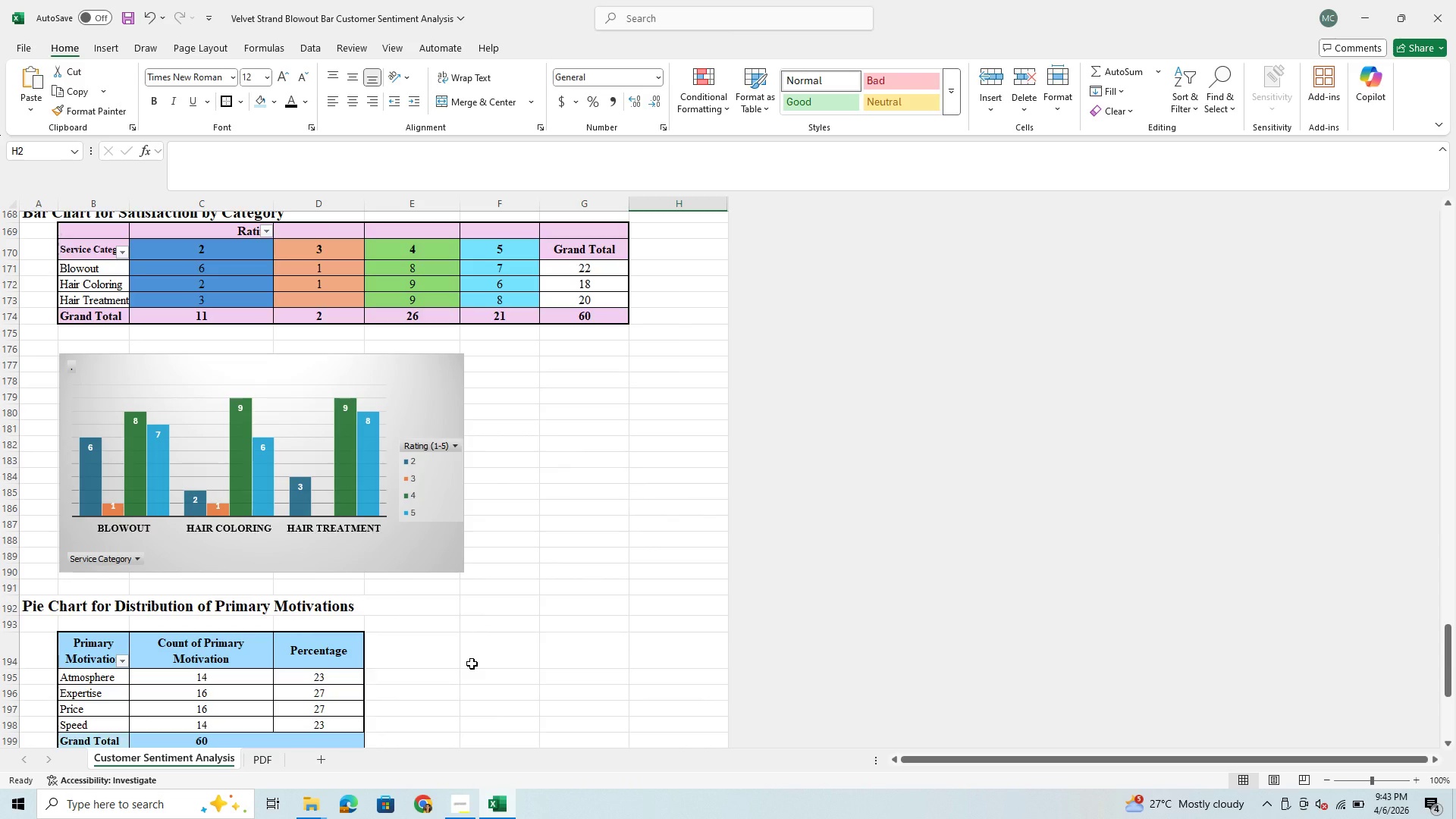 
scroll: coordinate [472, 664], scroll_direction: down, amount: 1.0
 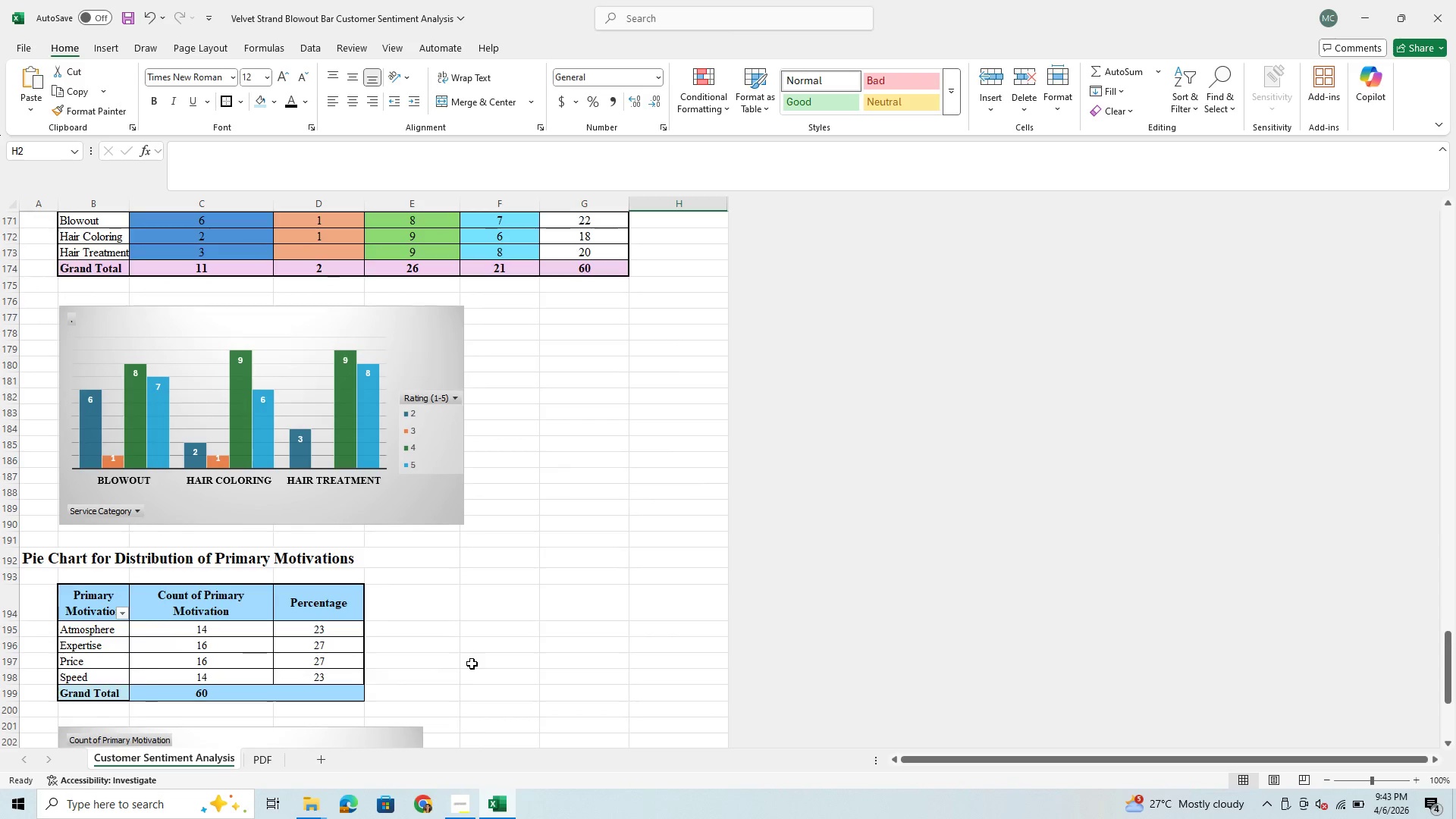 
scroll: coordinate [472, 664], scroll_direction: up, amount: 2.0
 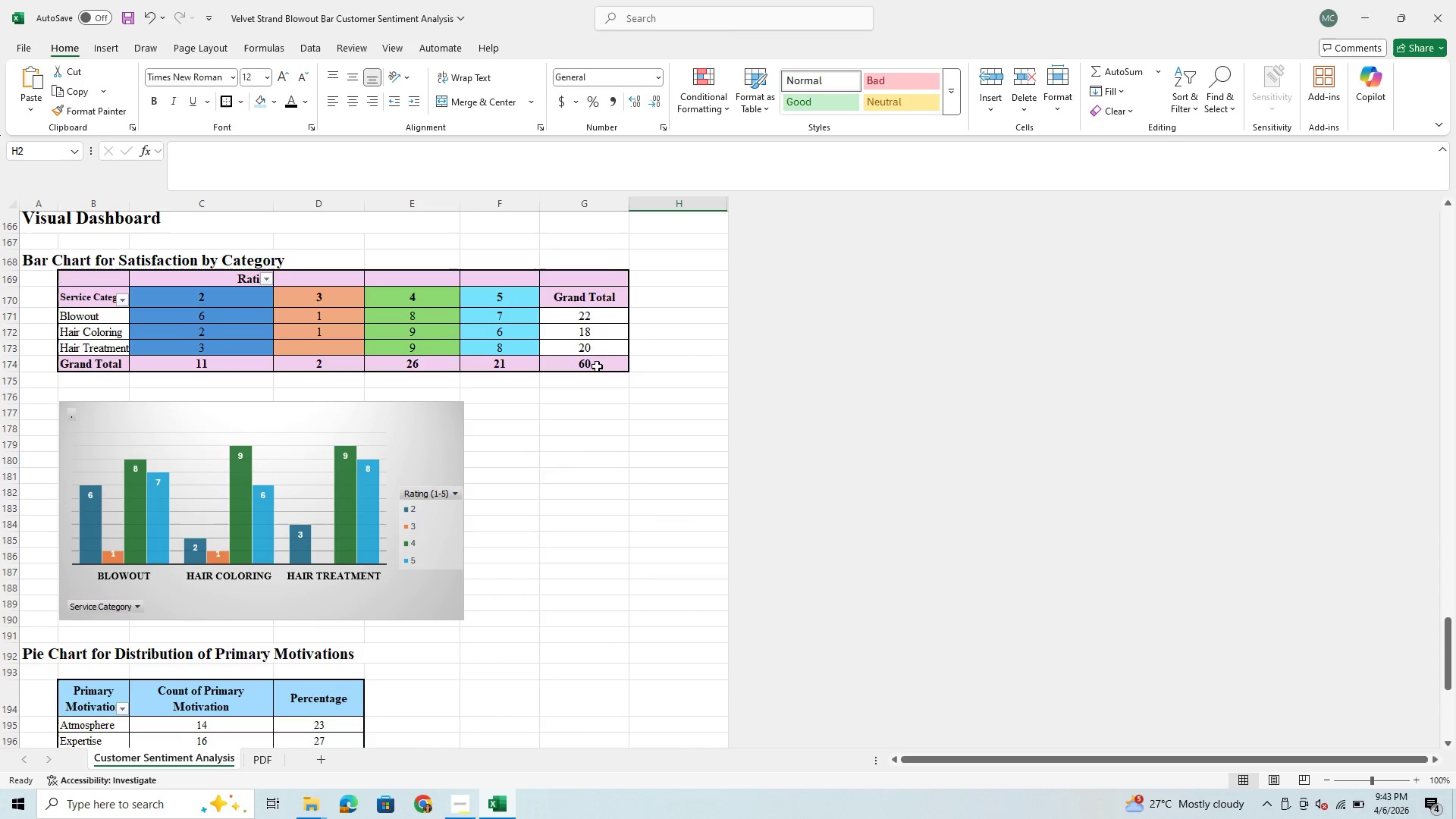 
left_click_drag(start_coordinate=[589, 300], to_coordinate=[594, 344])
 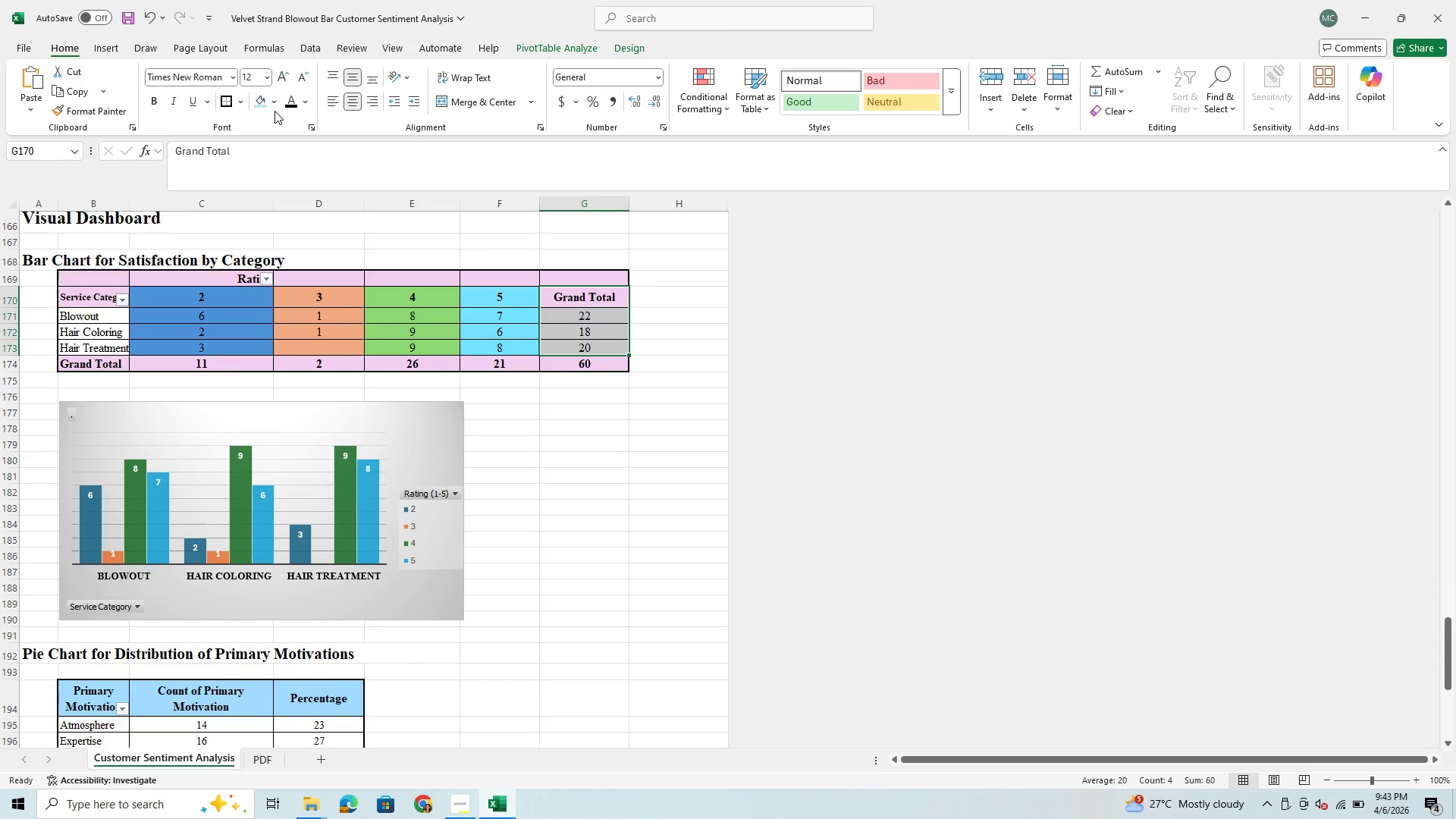 
left_click([275, 108])
 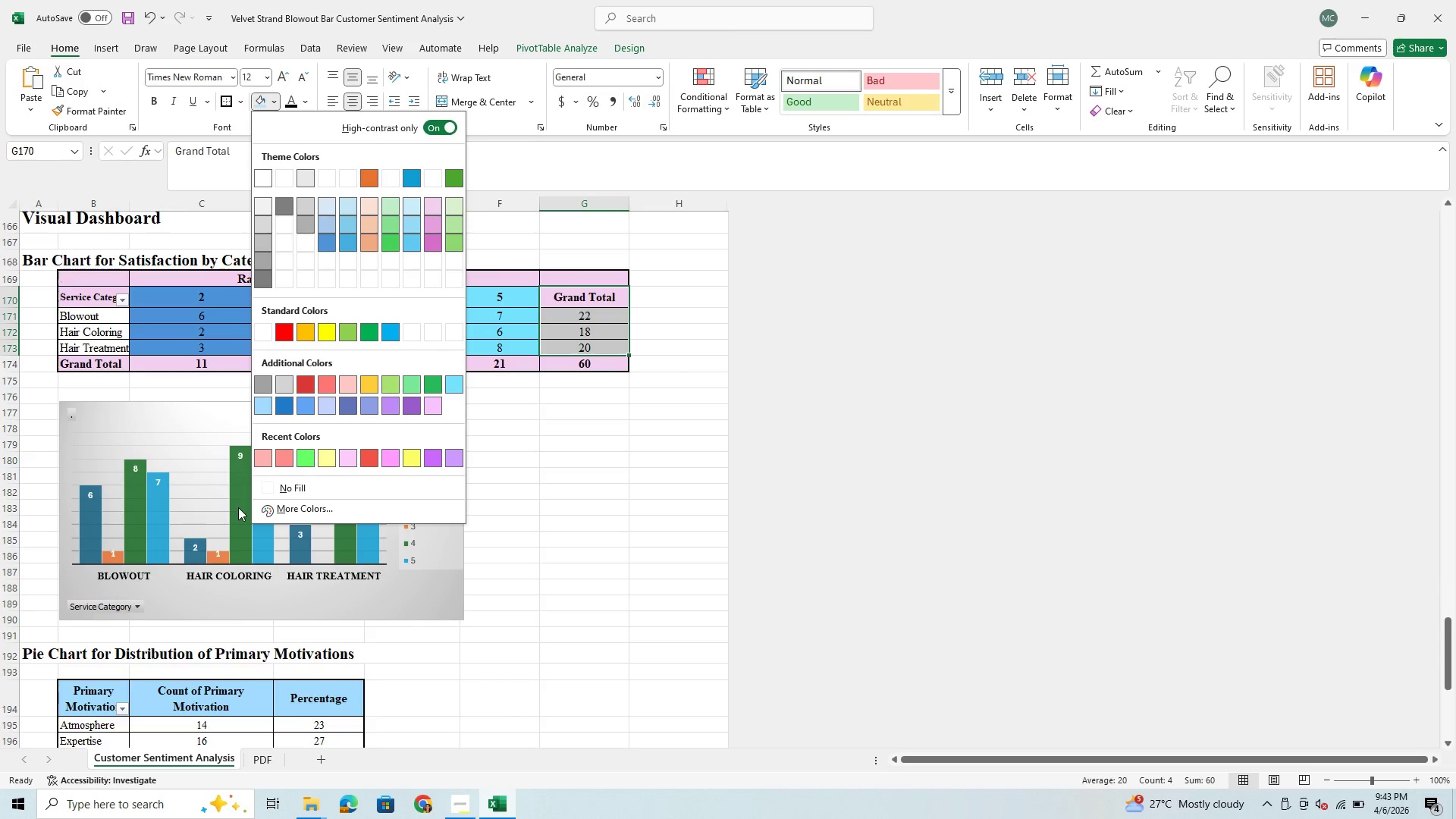 
left_click([262, 485])
 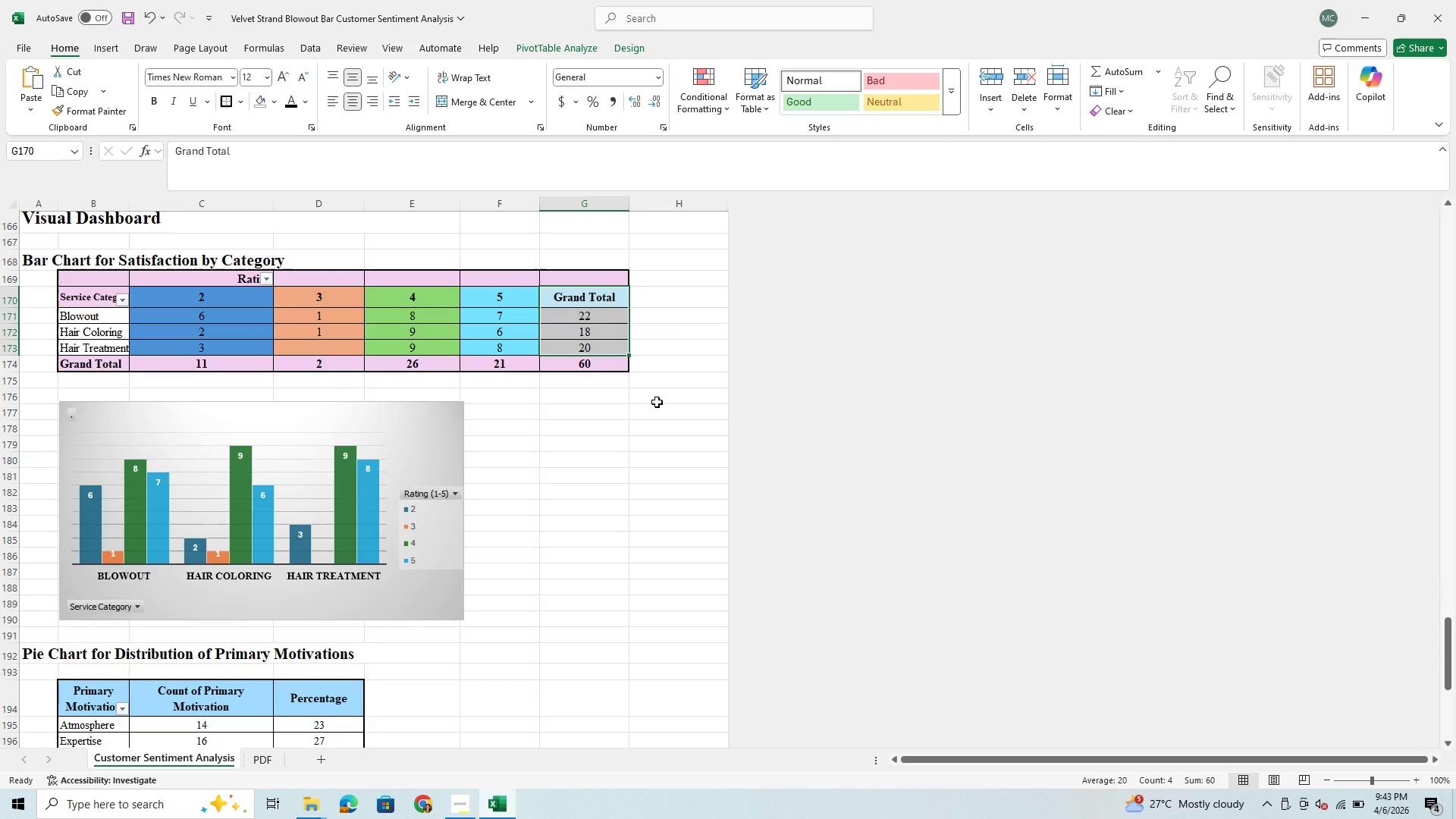 
left_click([657, 402])
 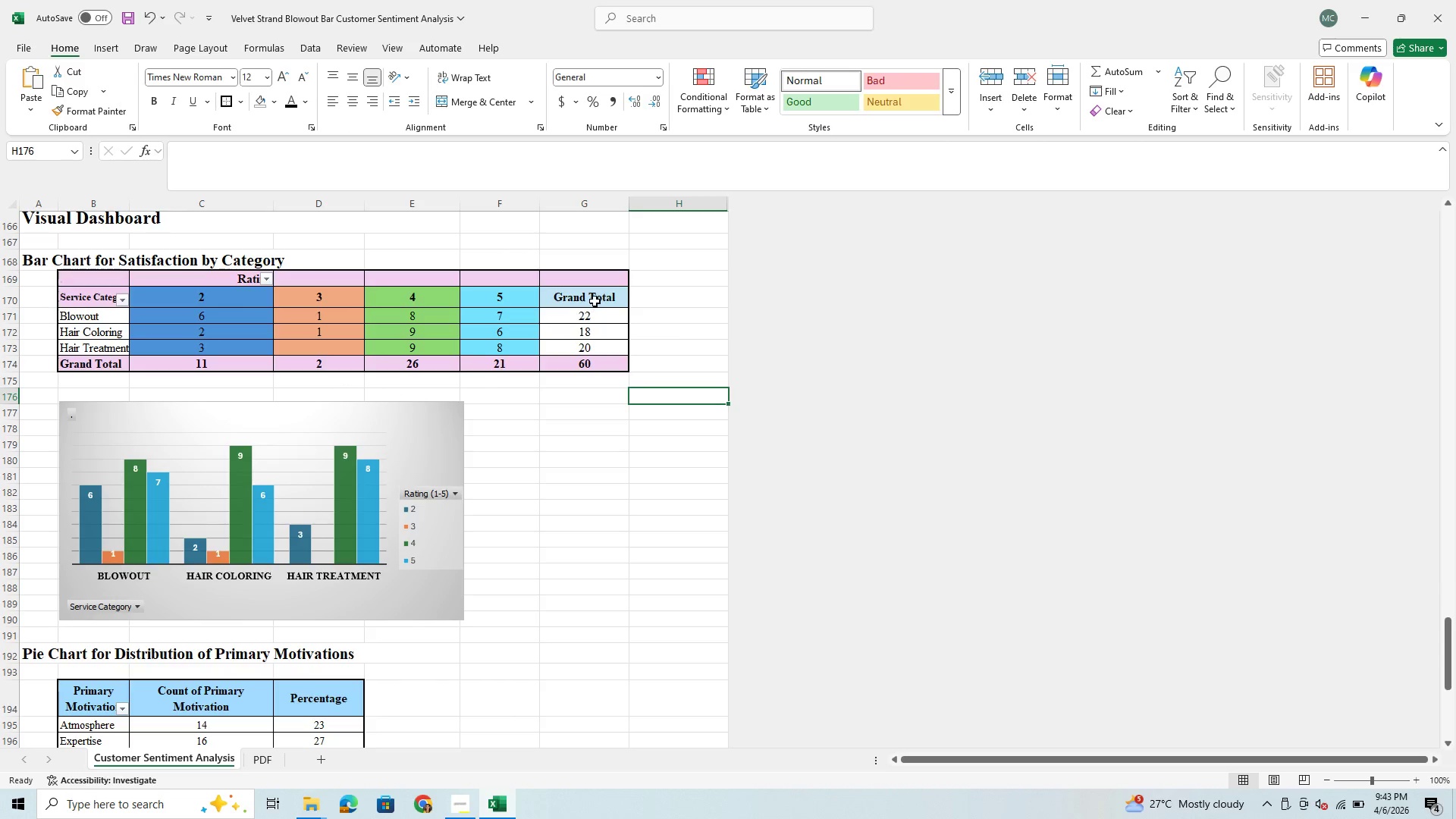 
left_click_drag(start_coordinate=[595, 299], to_coordinate=[581, 350])
 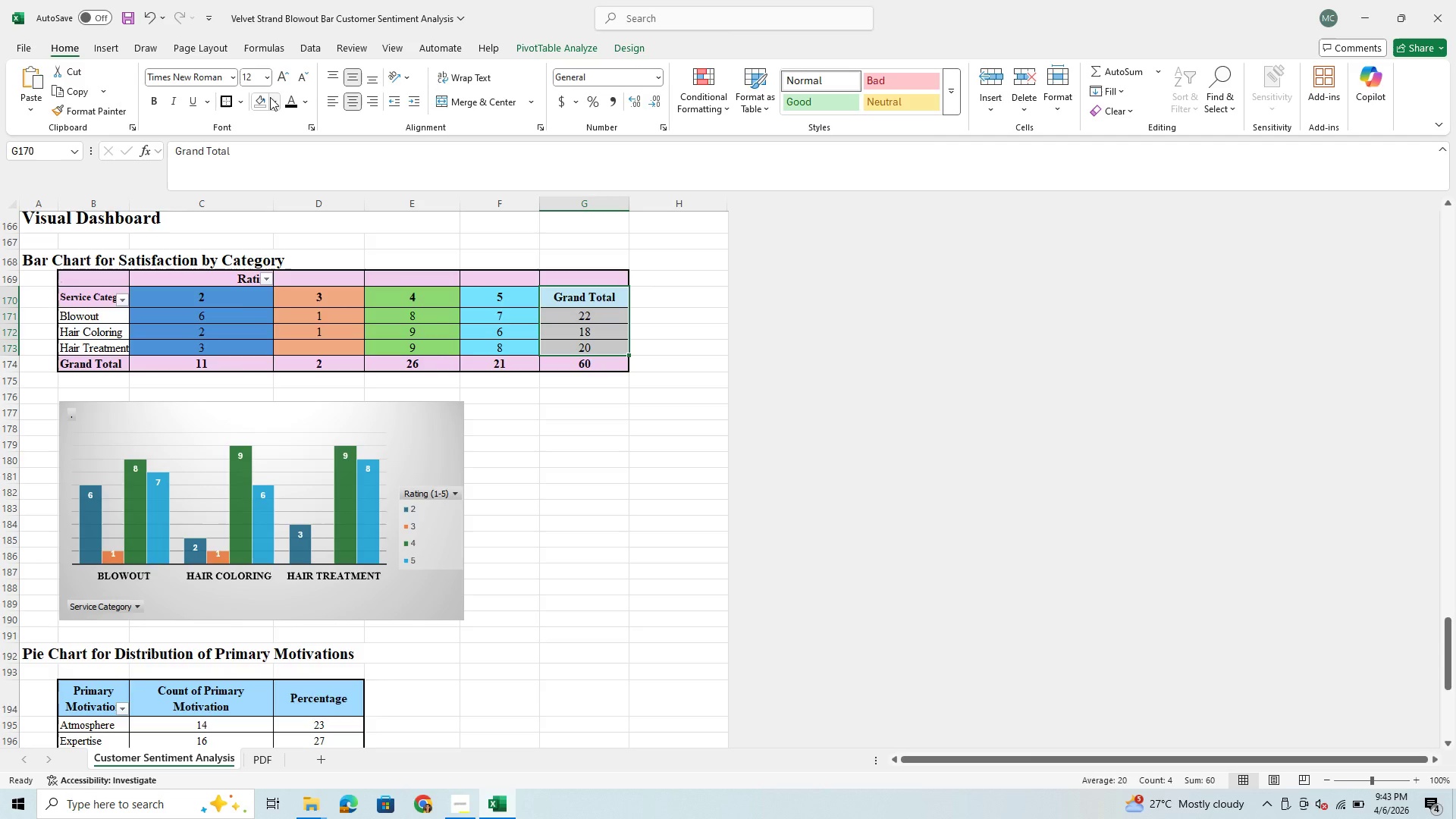 
left_click([257, 107])
 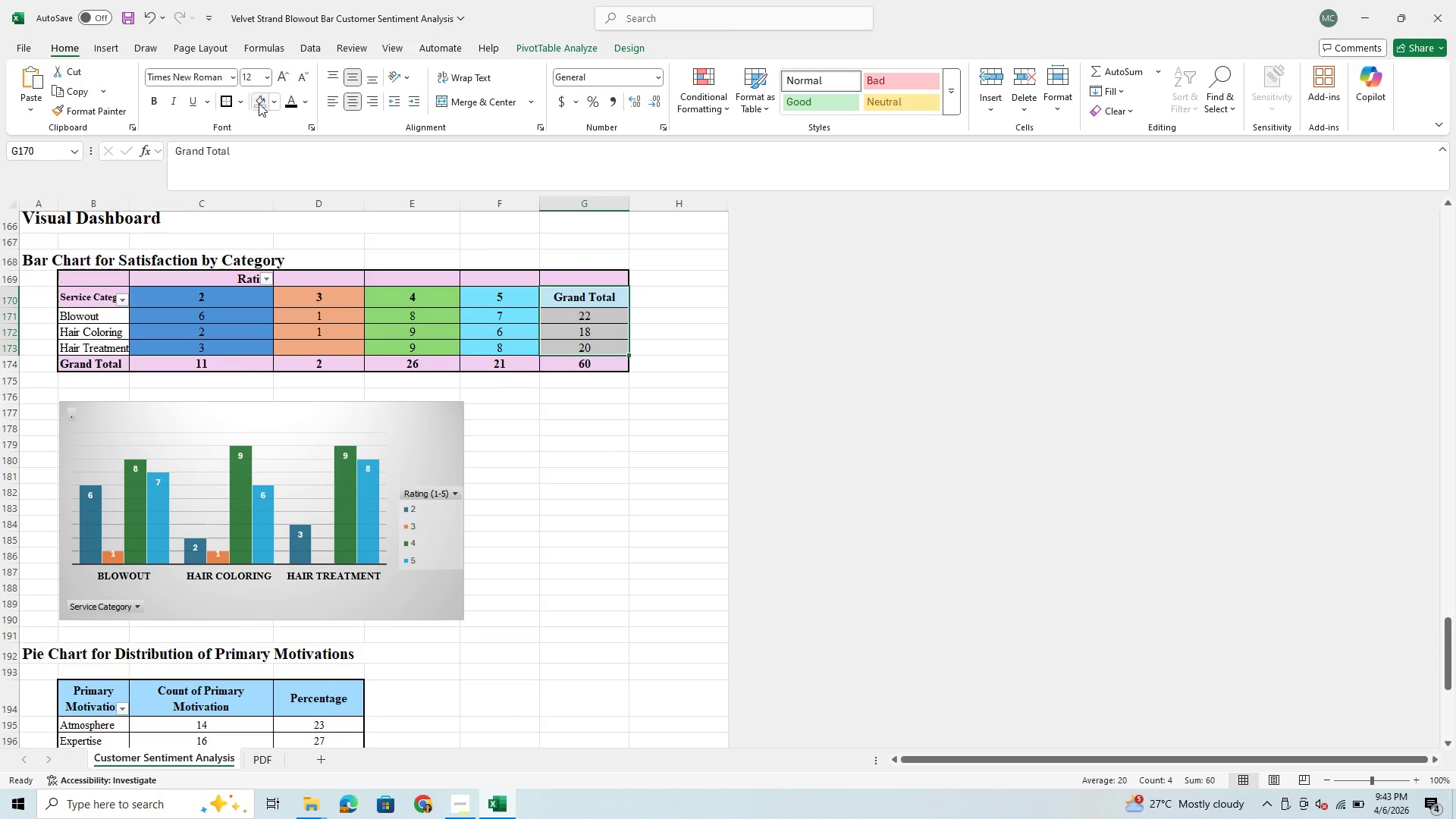 
left_click([259, 100])
 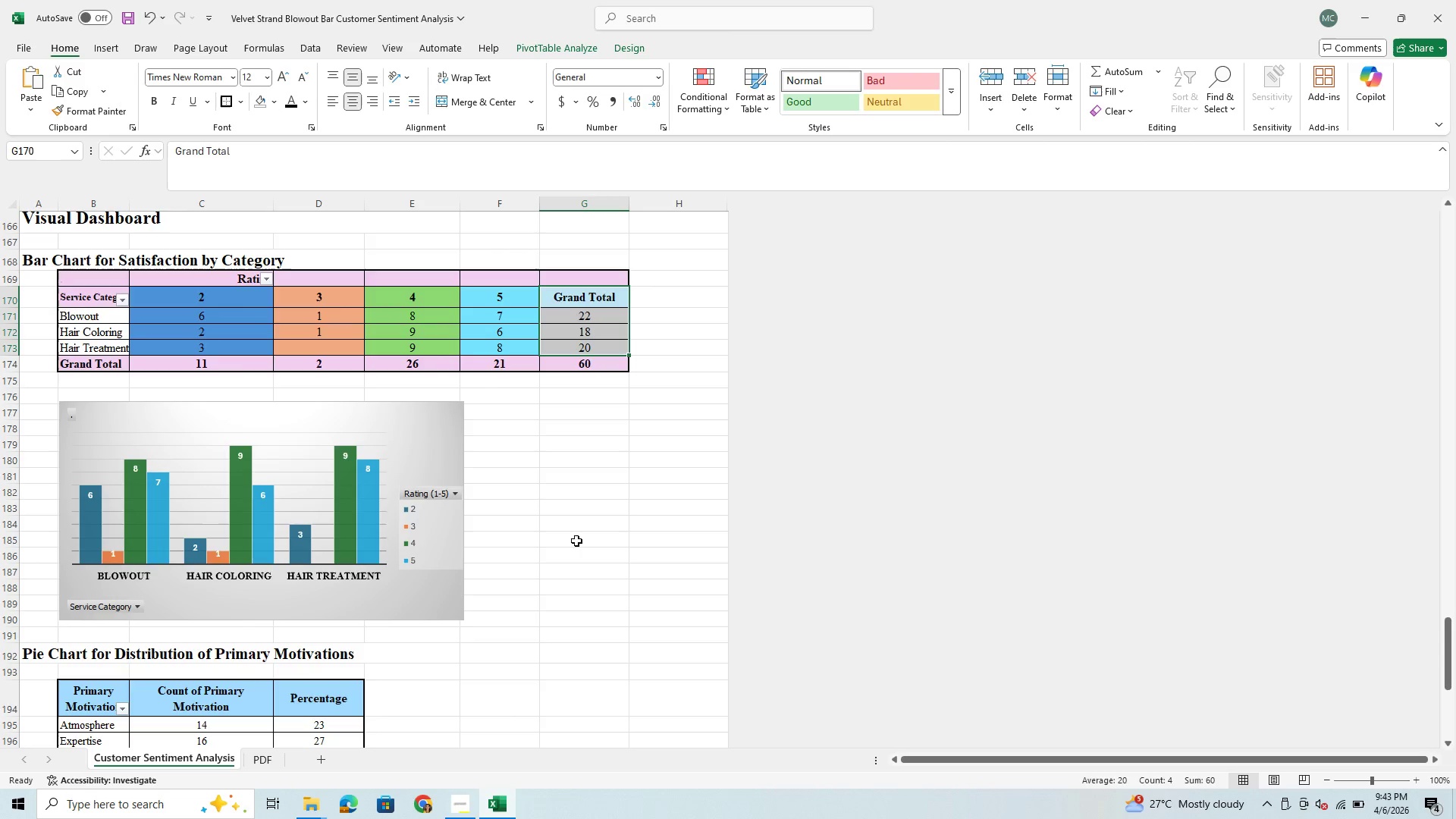 
left_click([587, 555])
 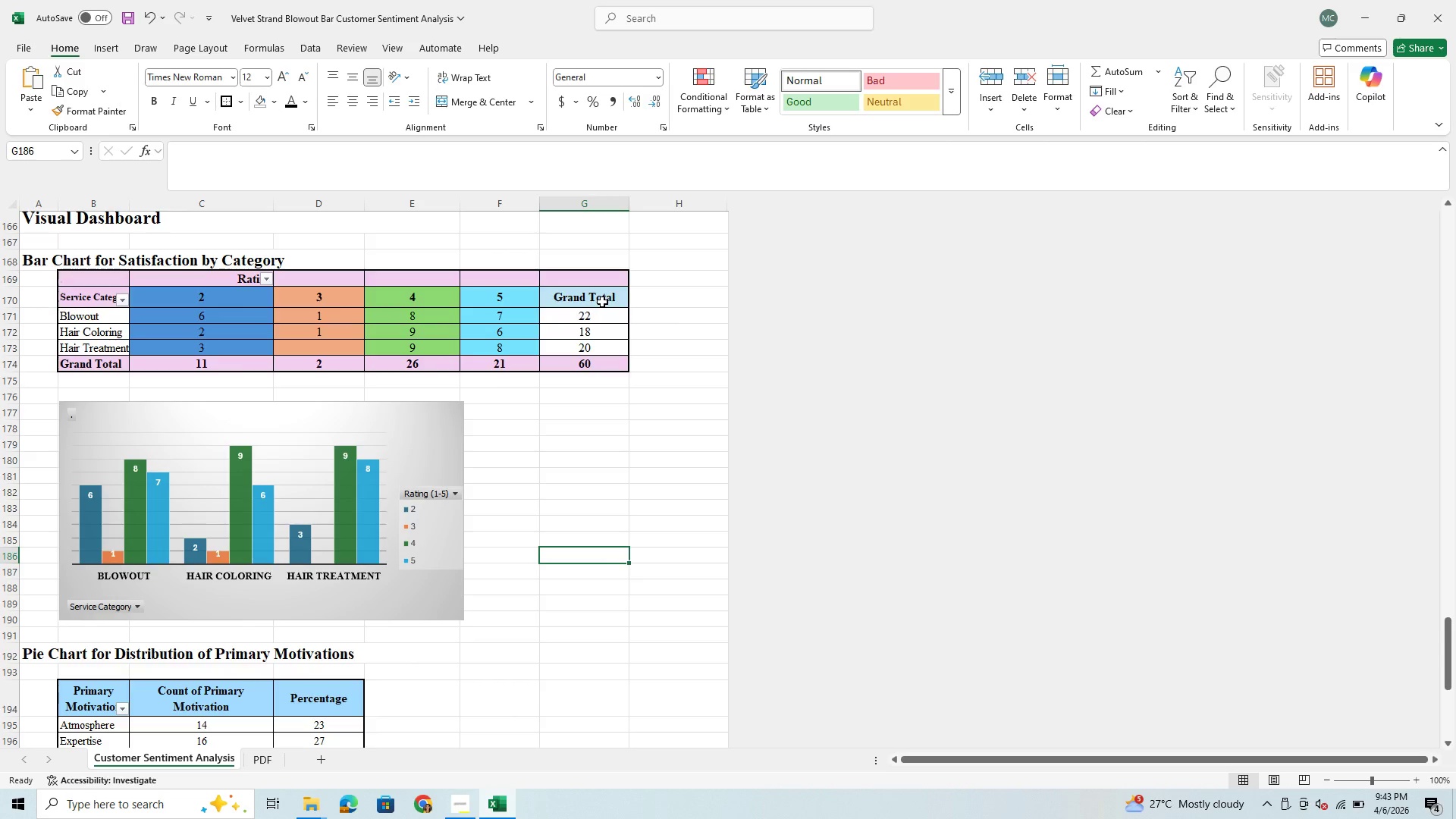 
left_click_drag(start_coordinate=[600, 296], to_coordinate=[591, 346])
 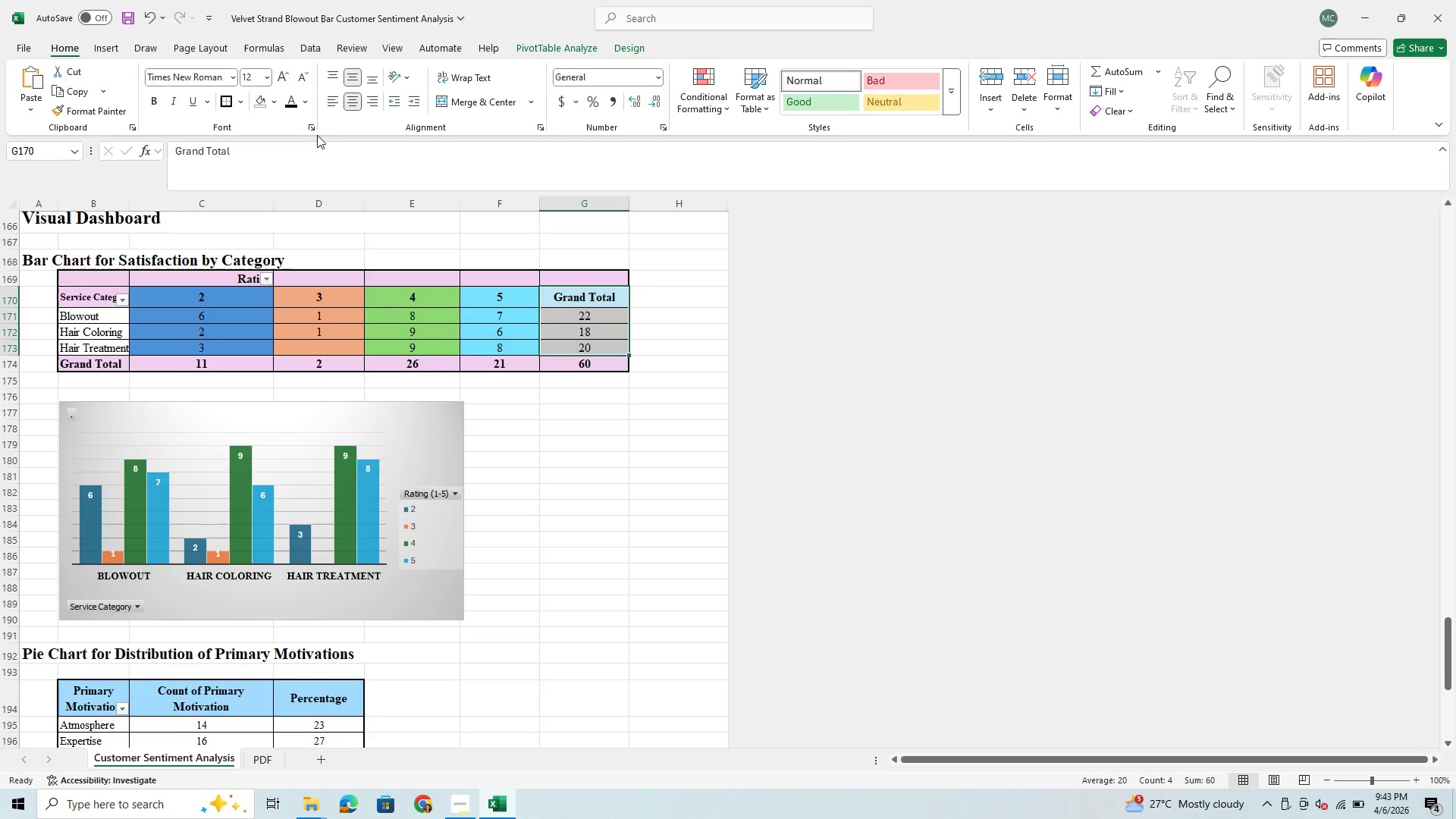 
mouse_move([270, 106])
 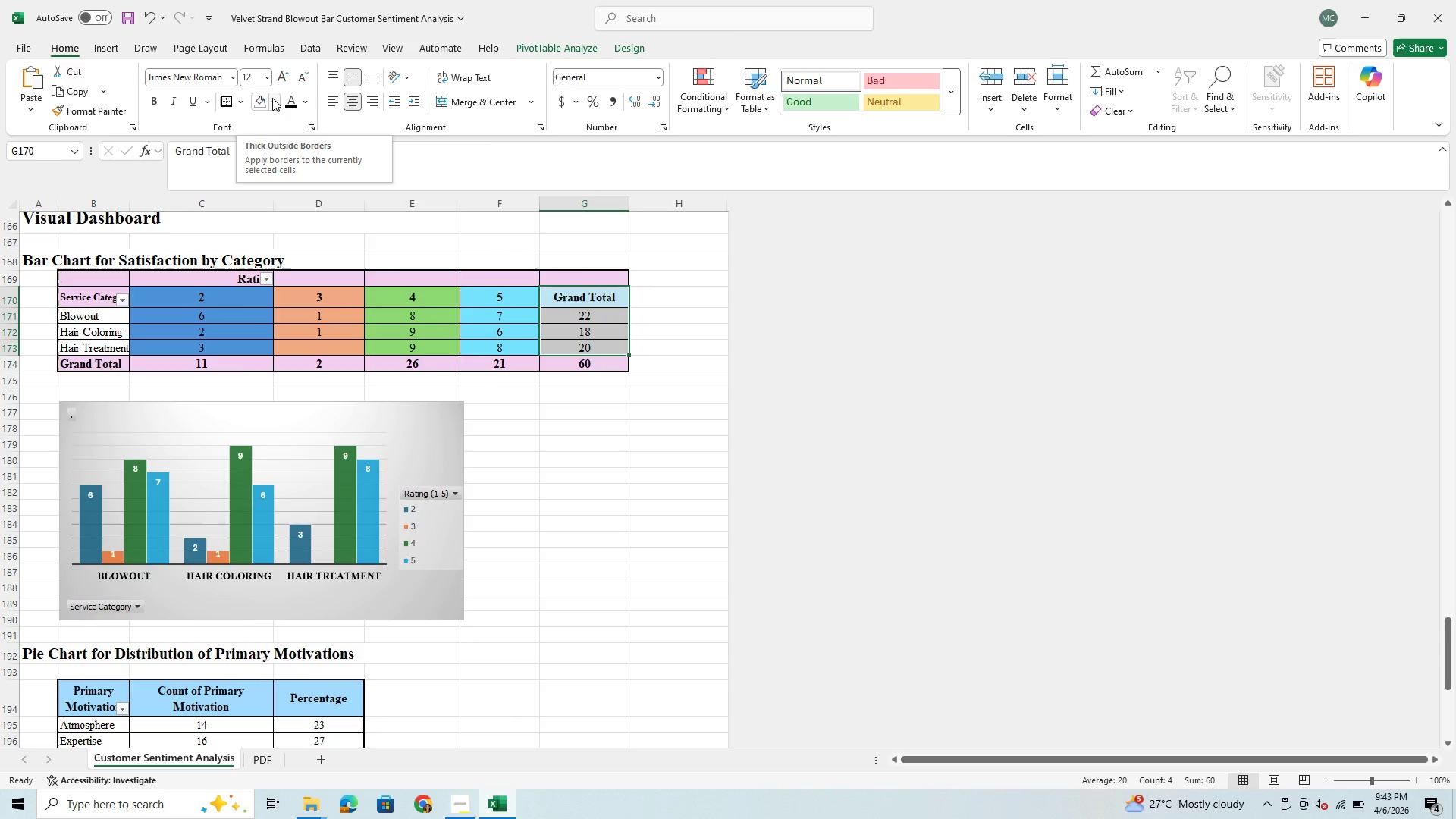 
left_click([272, 98])
 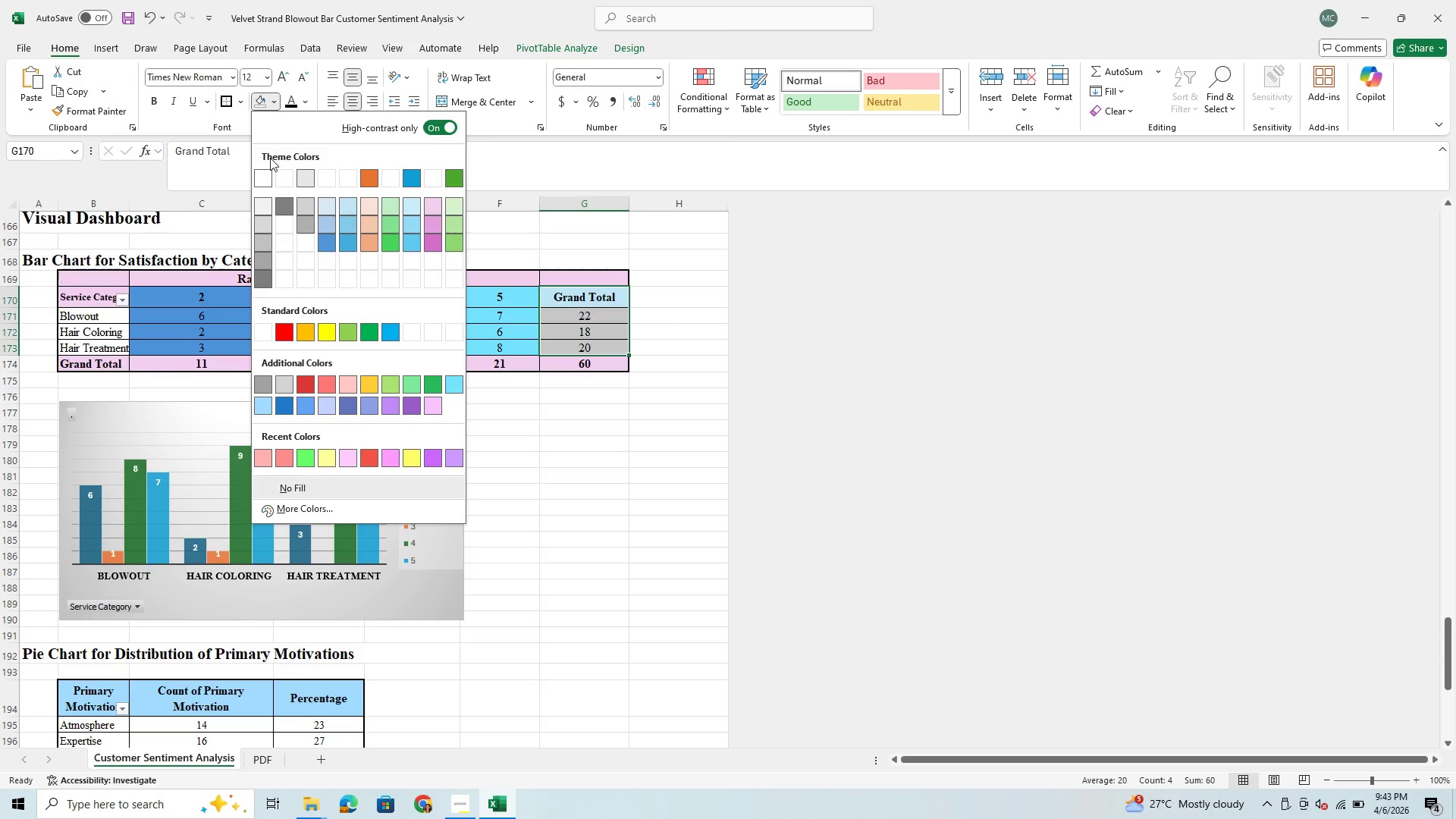 
left_click([260, 180])
 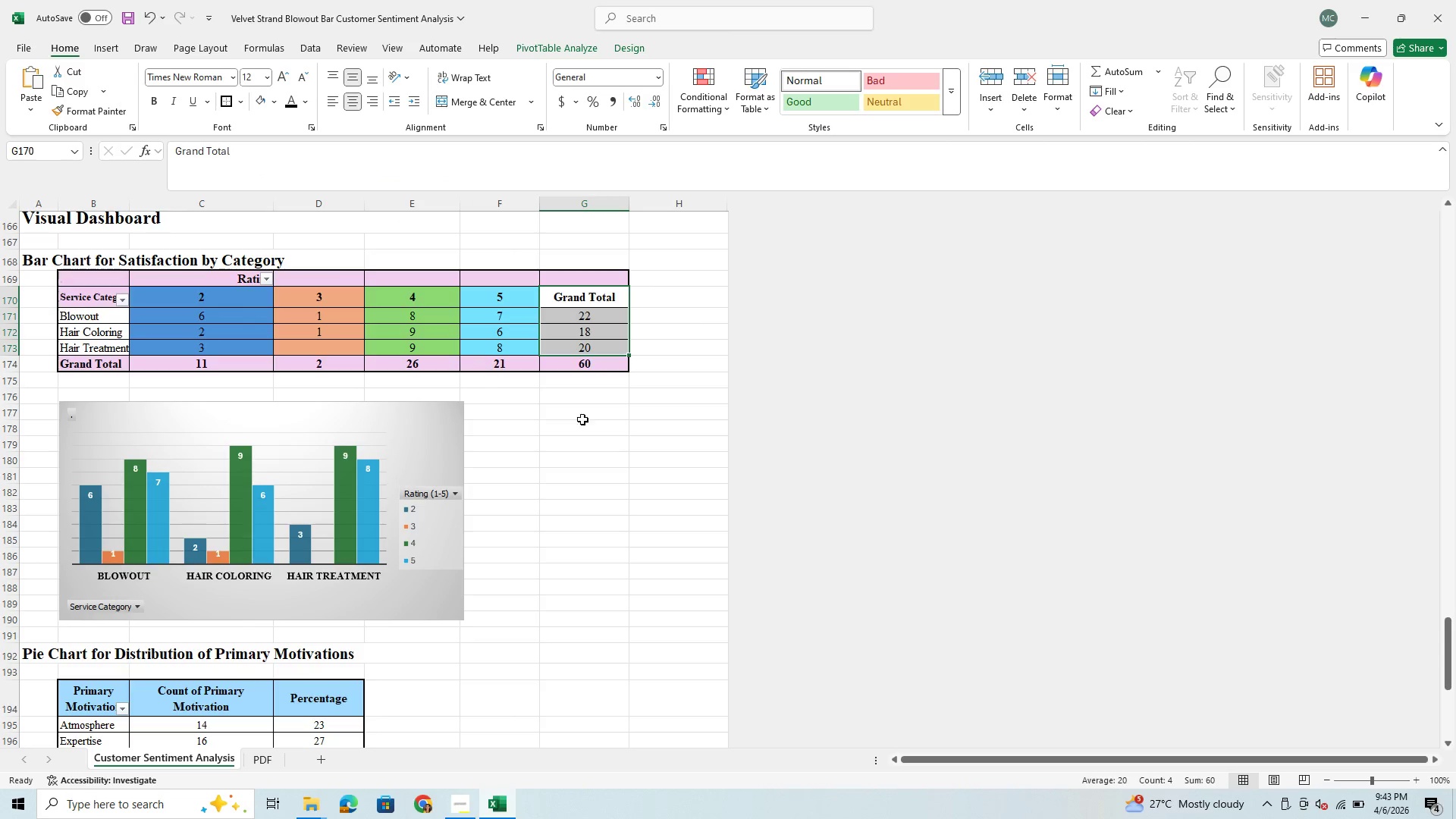 
left_click([619, 450])
 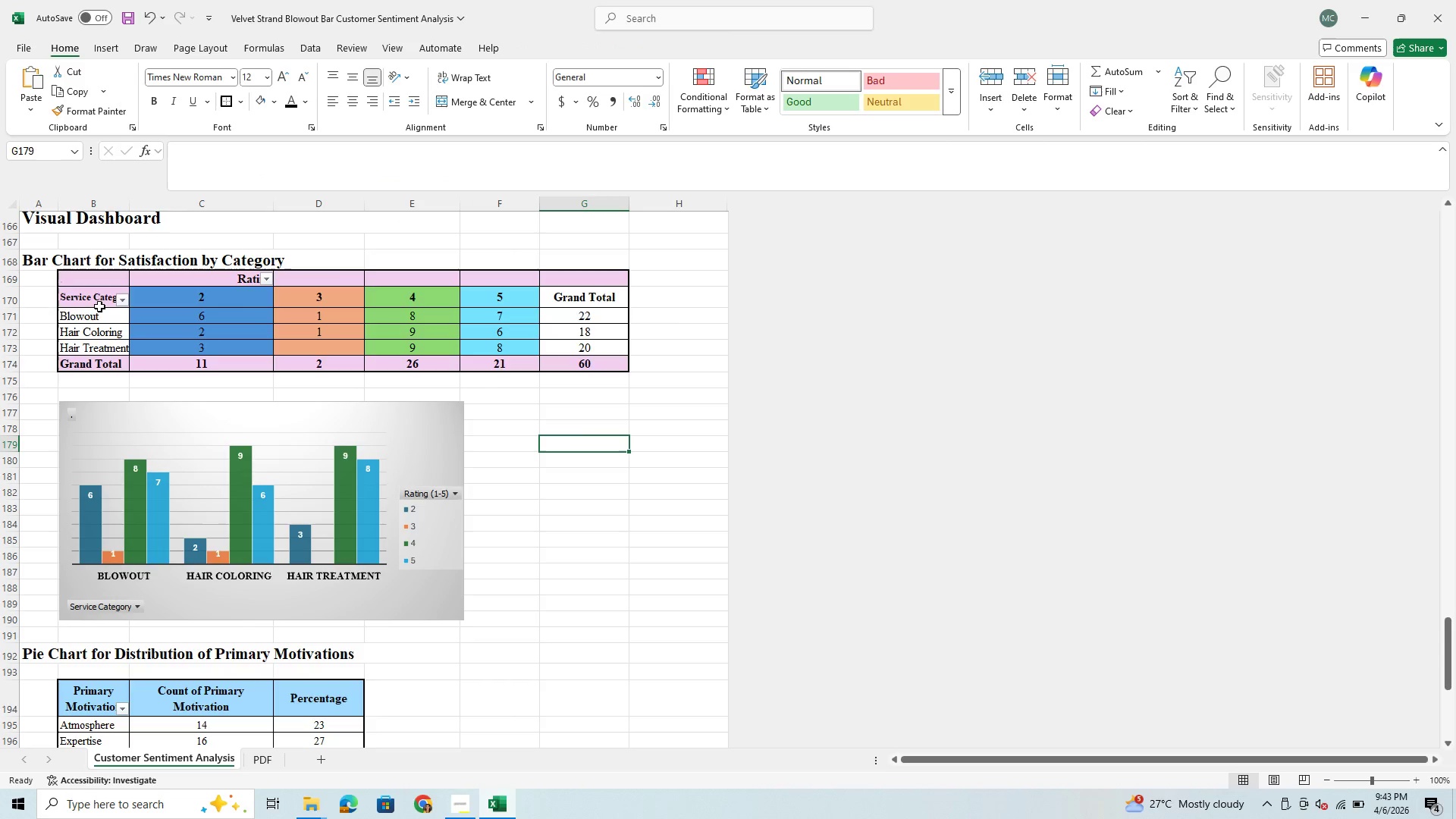 
left_click_drag(start_coordinate=[89, 300], to_coordinate=[79, 362])
 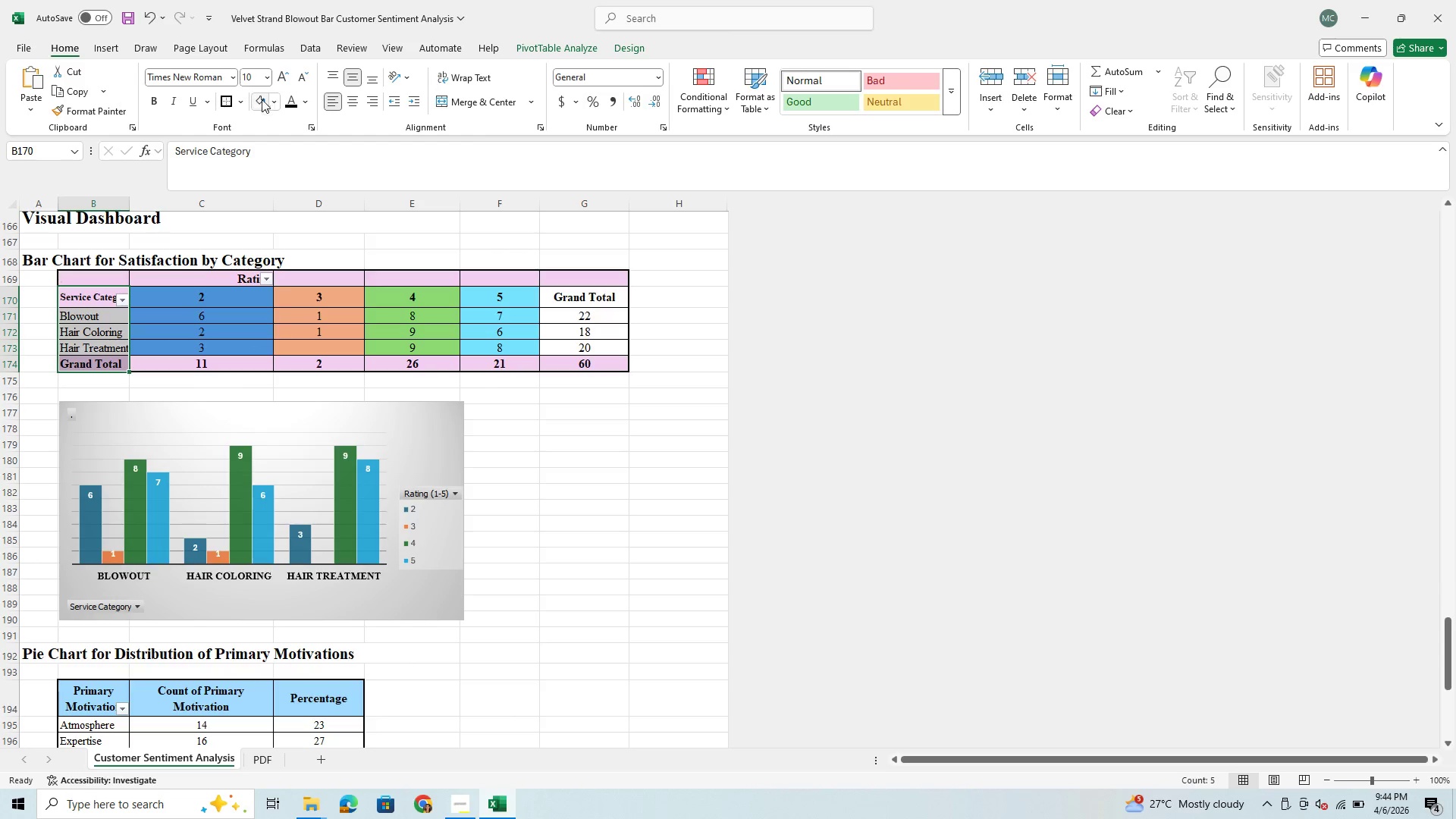 
left_click([259, 102])
 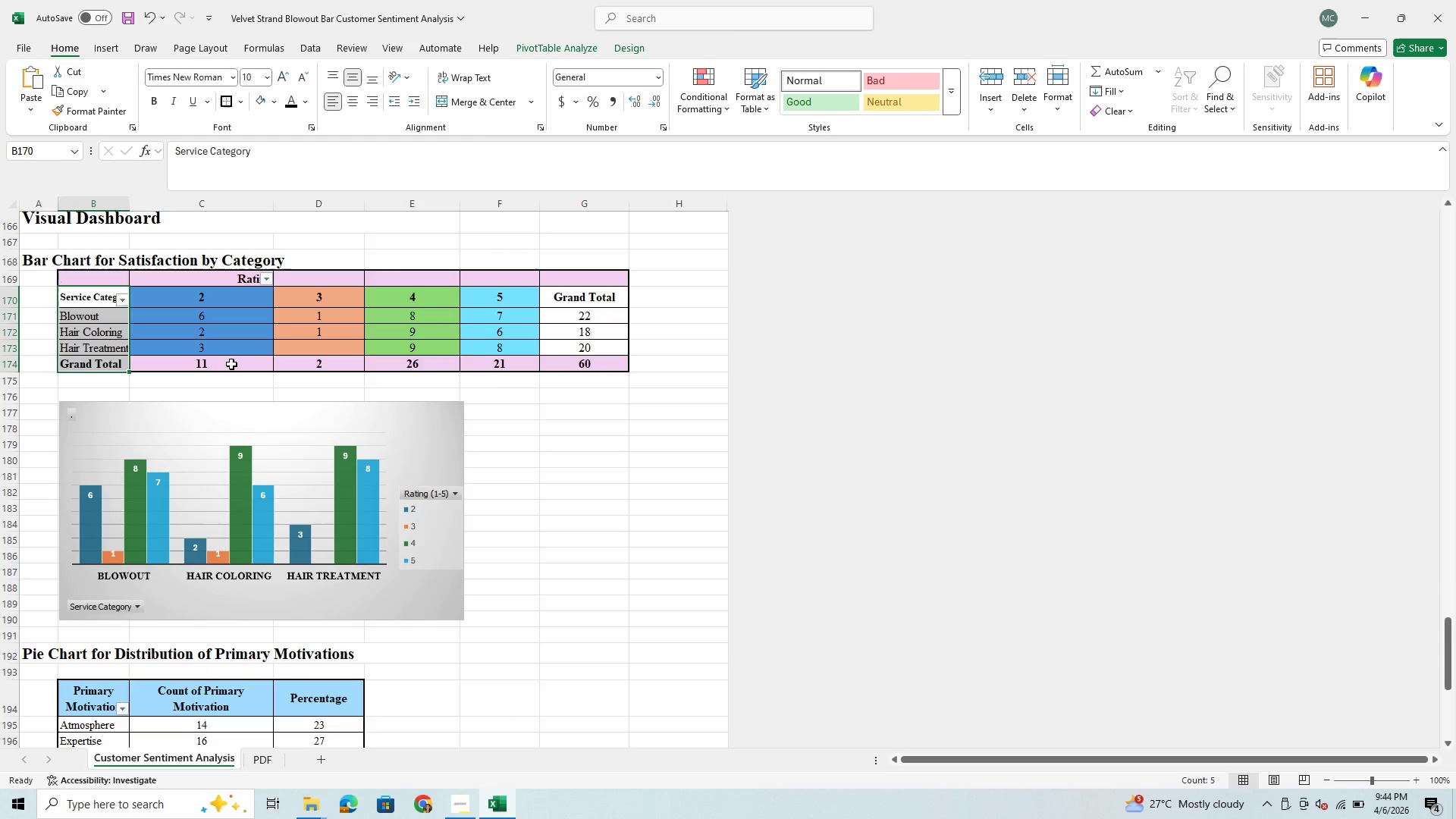 
left_click([228, 369])
 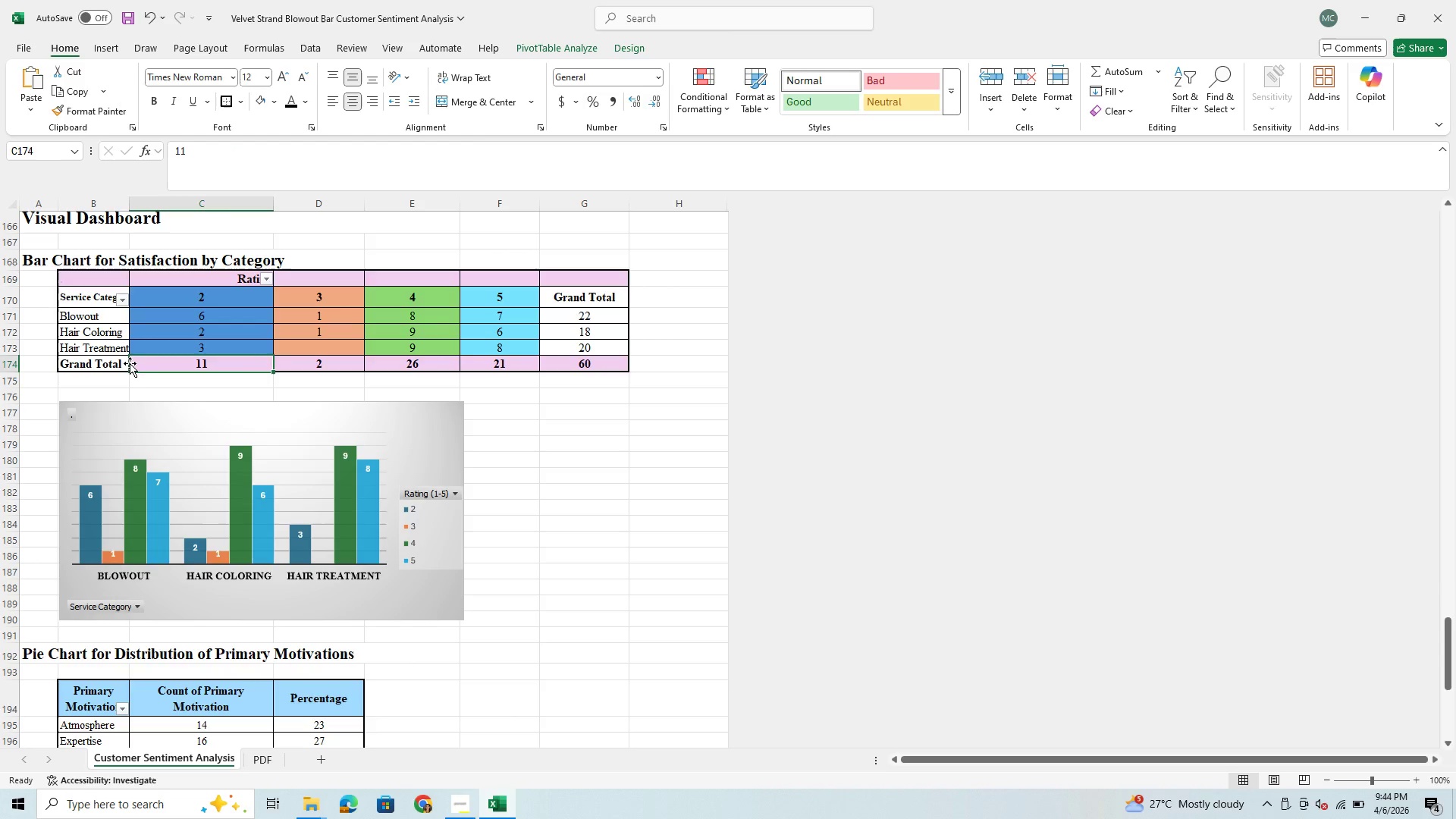 
left_click_drag(start_coordinate=[118, 369], to_coordinate=[602, 360])
 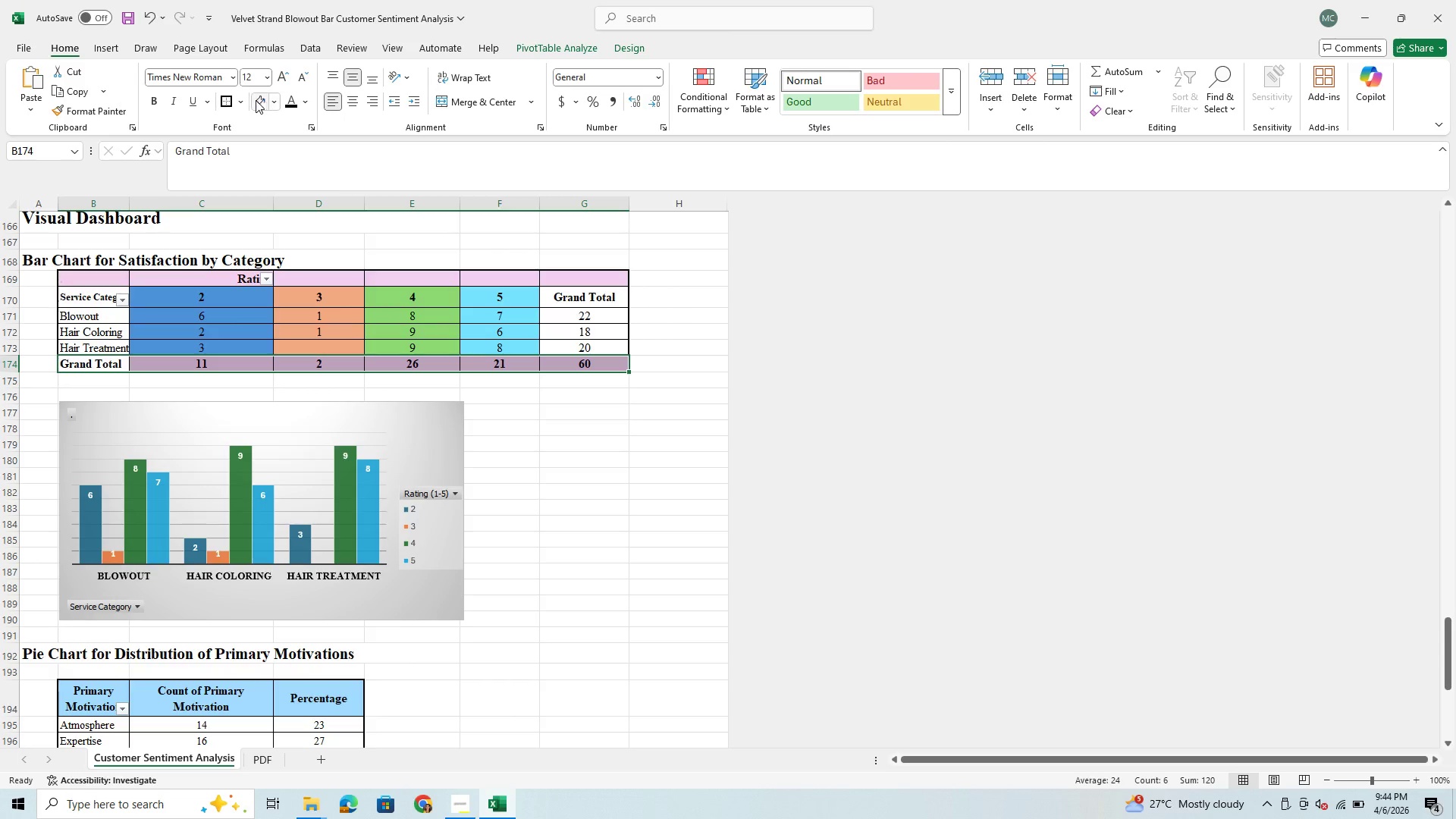 
left_click([253, 100])
 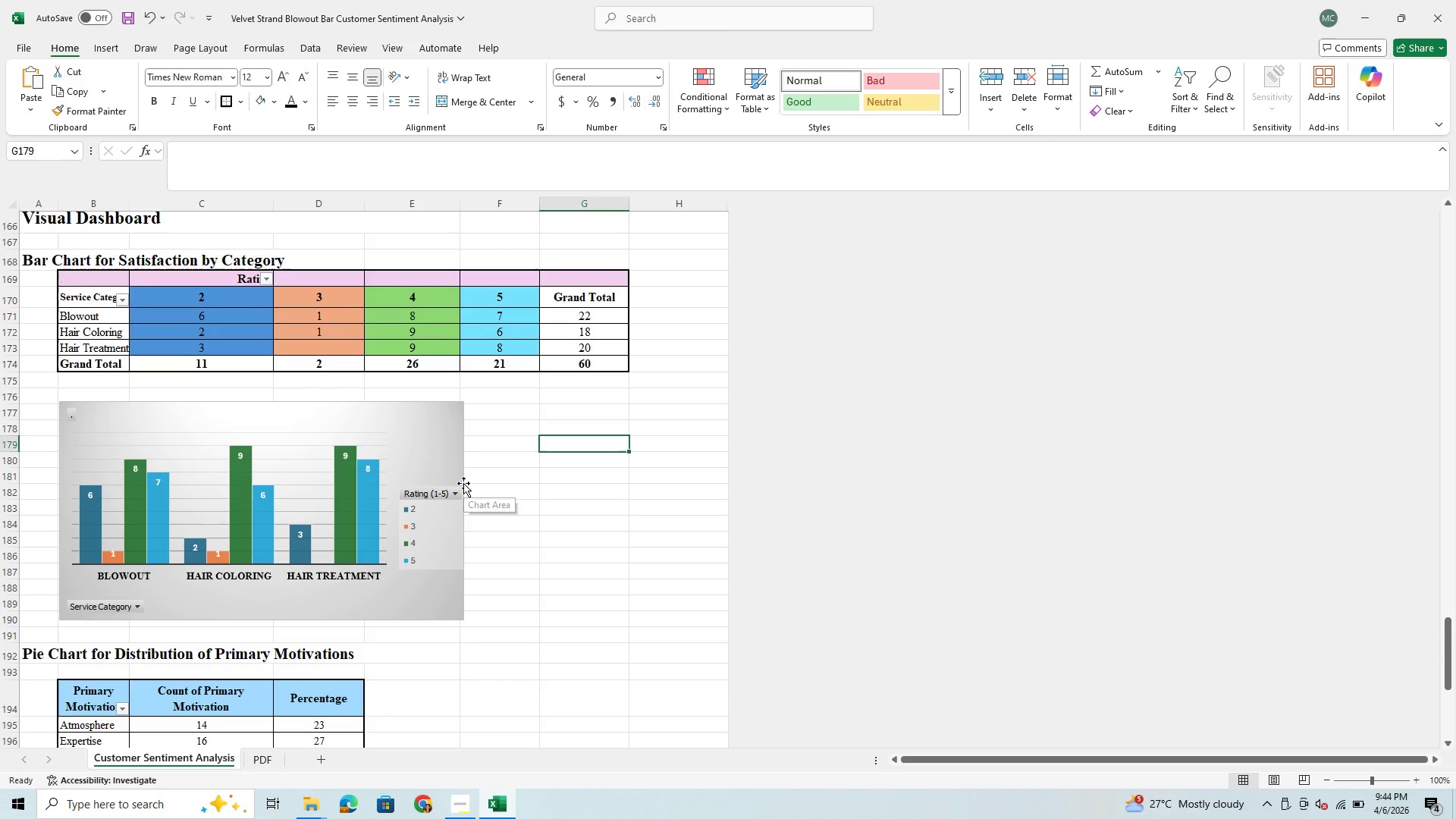 
wait(8.16)
 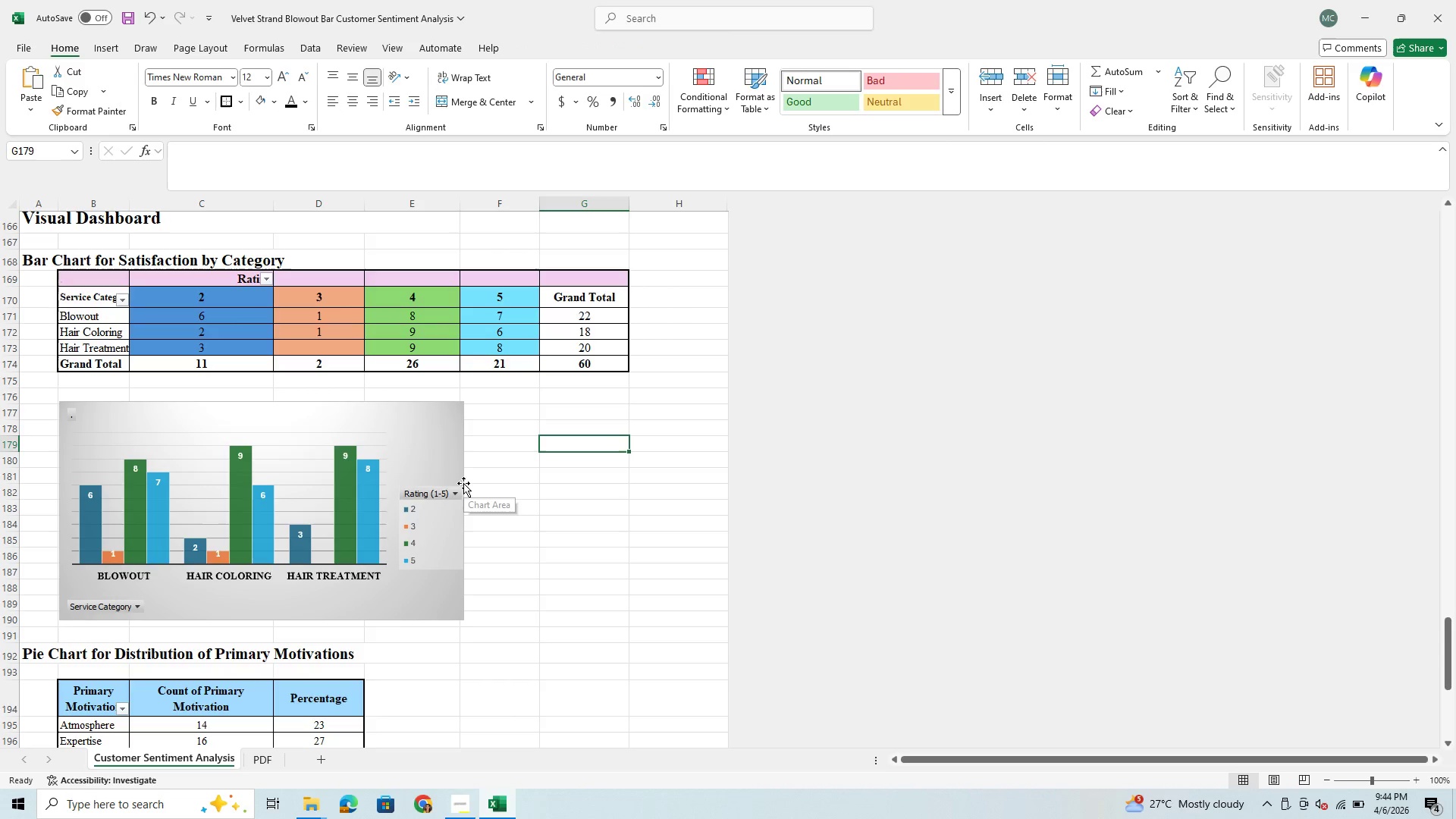 
left_click([148, 15])
 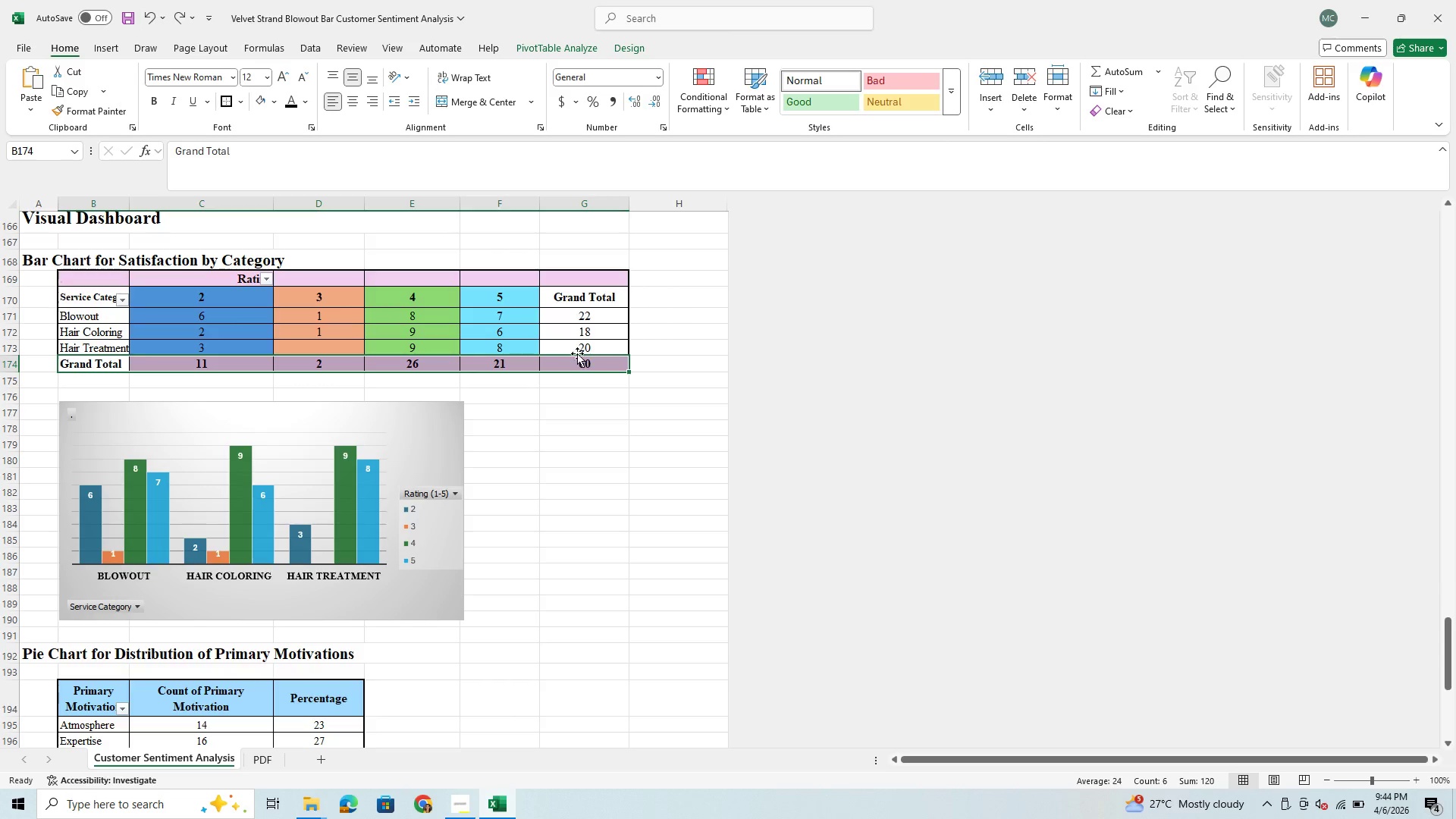 
left_click([595, 341])
 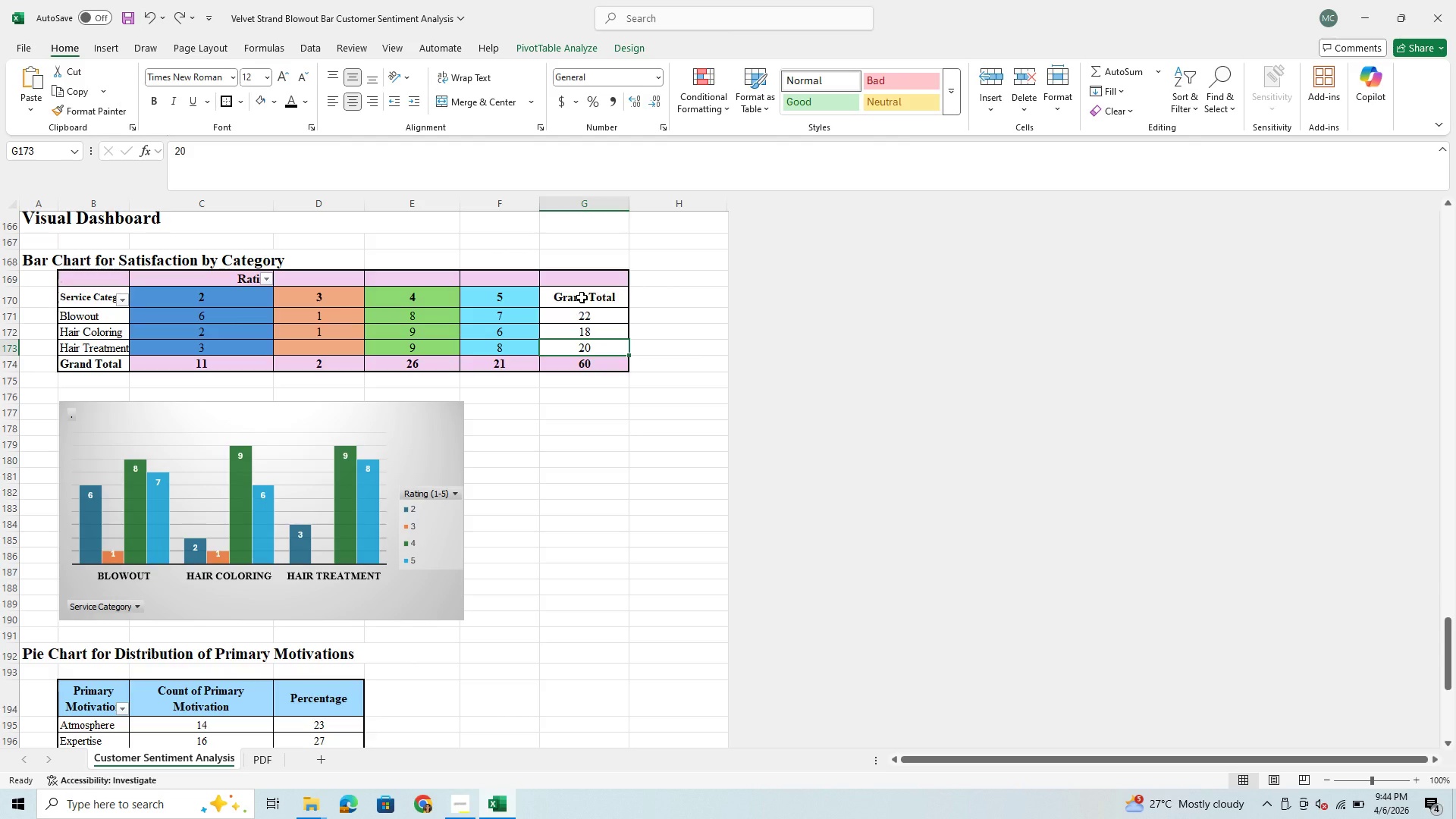 
left_click_drag(start_coordinate=[582, 297], to_coordinate=[585, 361])
 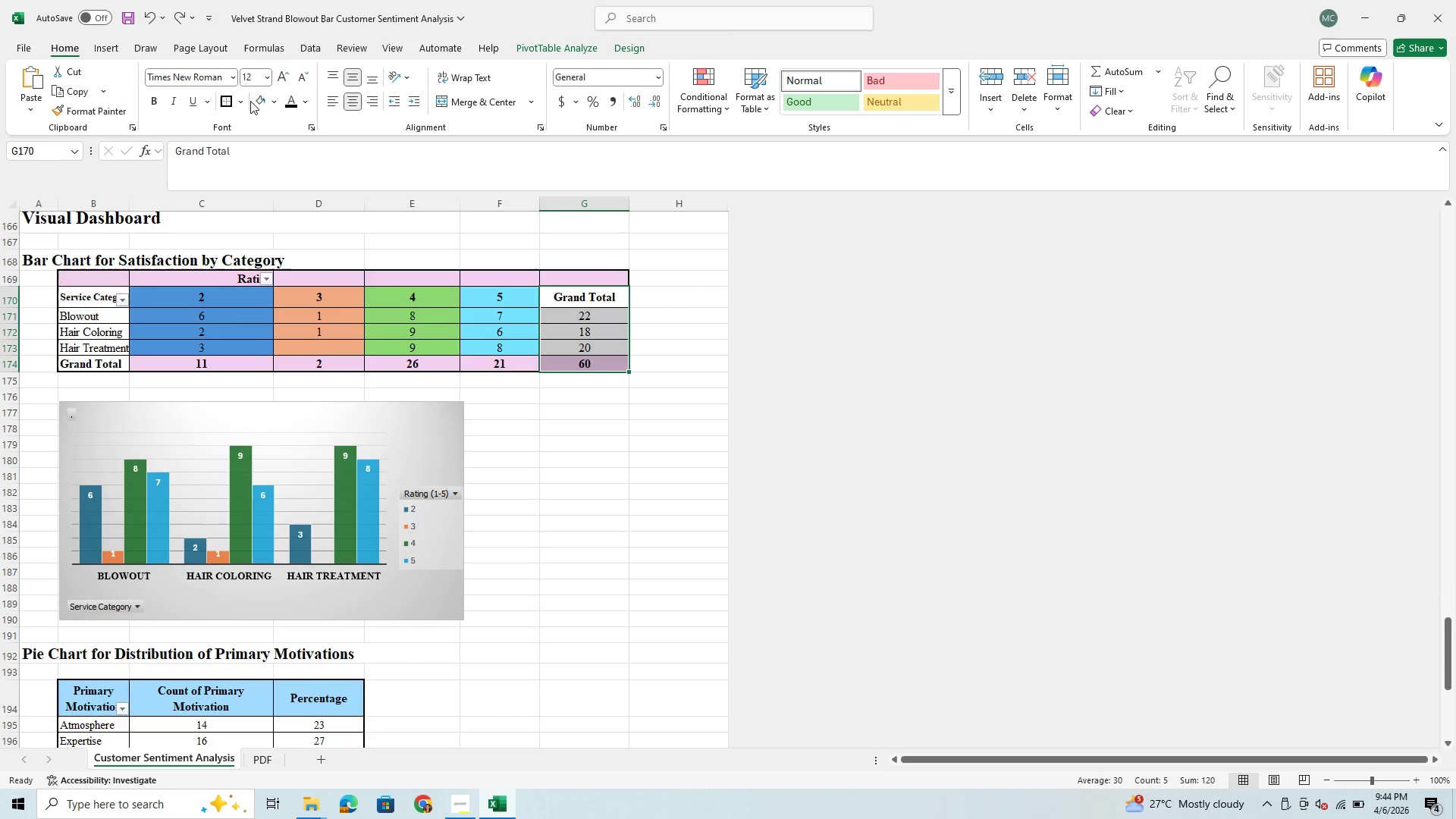 
left_click([259, 100])
 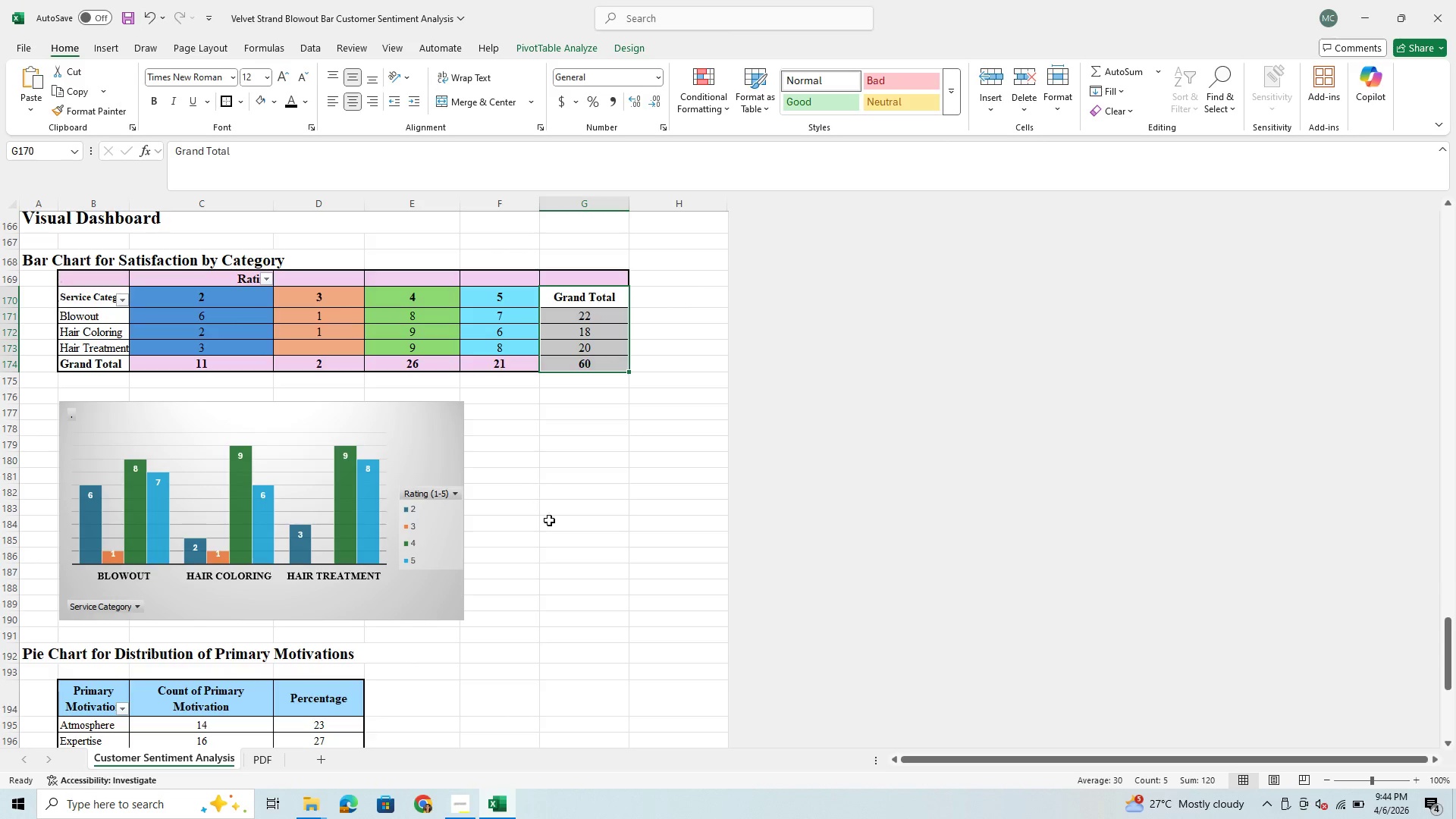 
left_click([557, 538])
 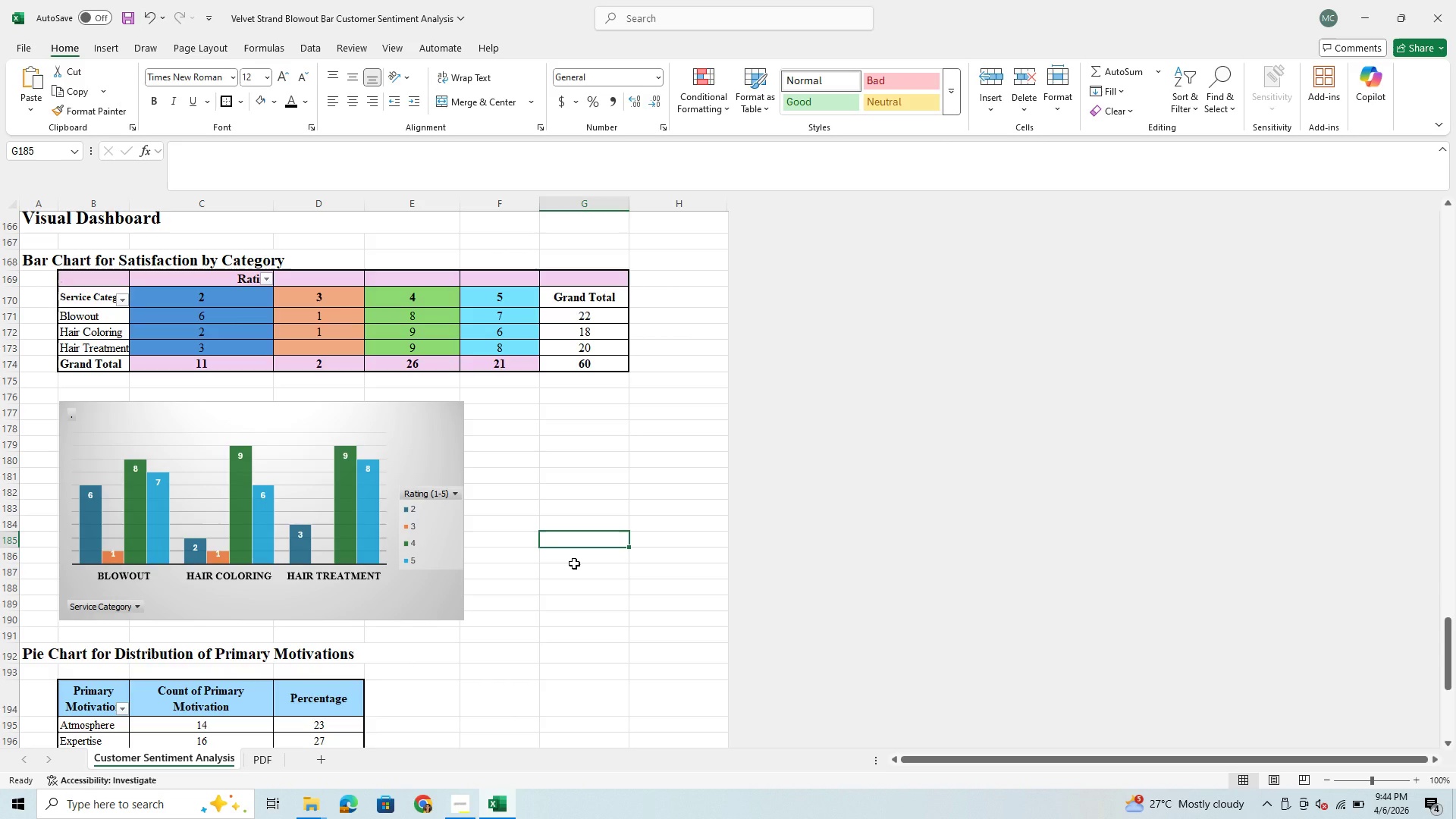 
scroll: coordinate [574, 563], scroll_direction: down, amount: 4.0
 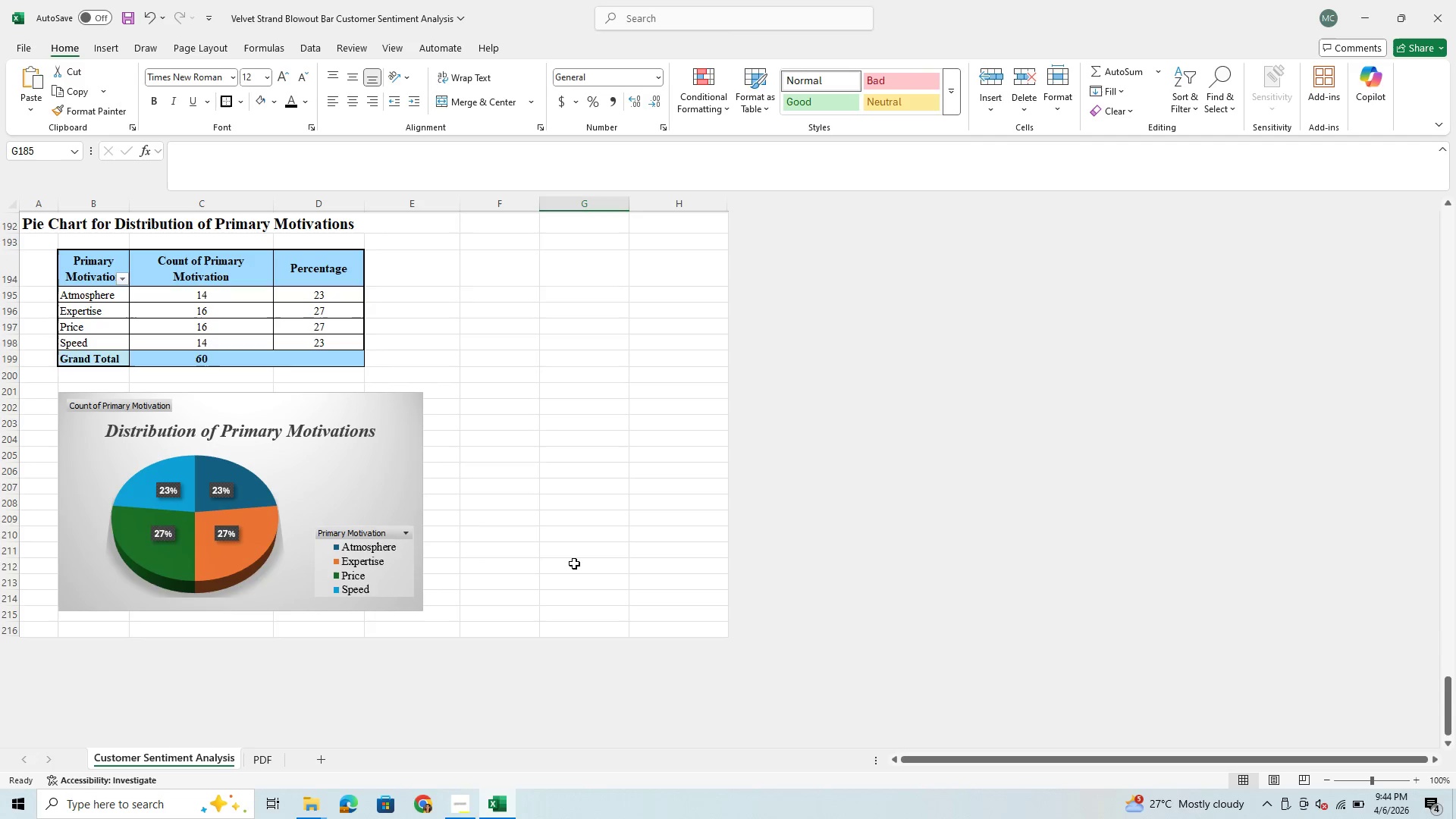 
scroll: coordinate [574, 563], scroll_direction: up, amount: 44.0
 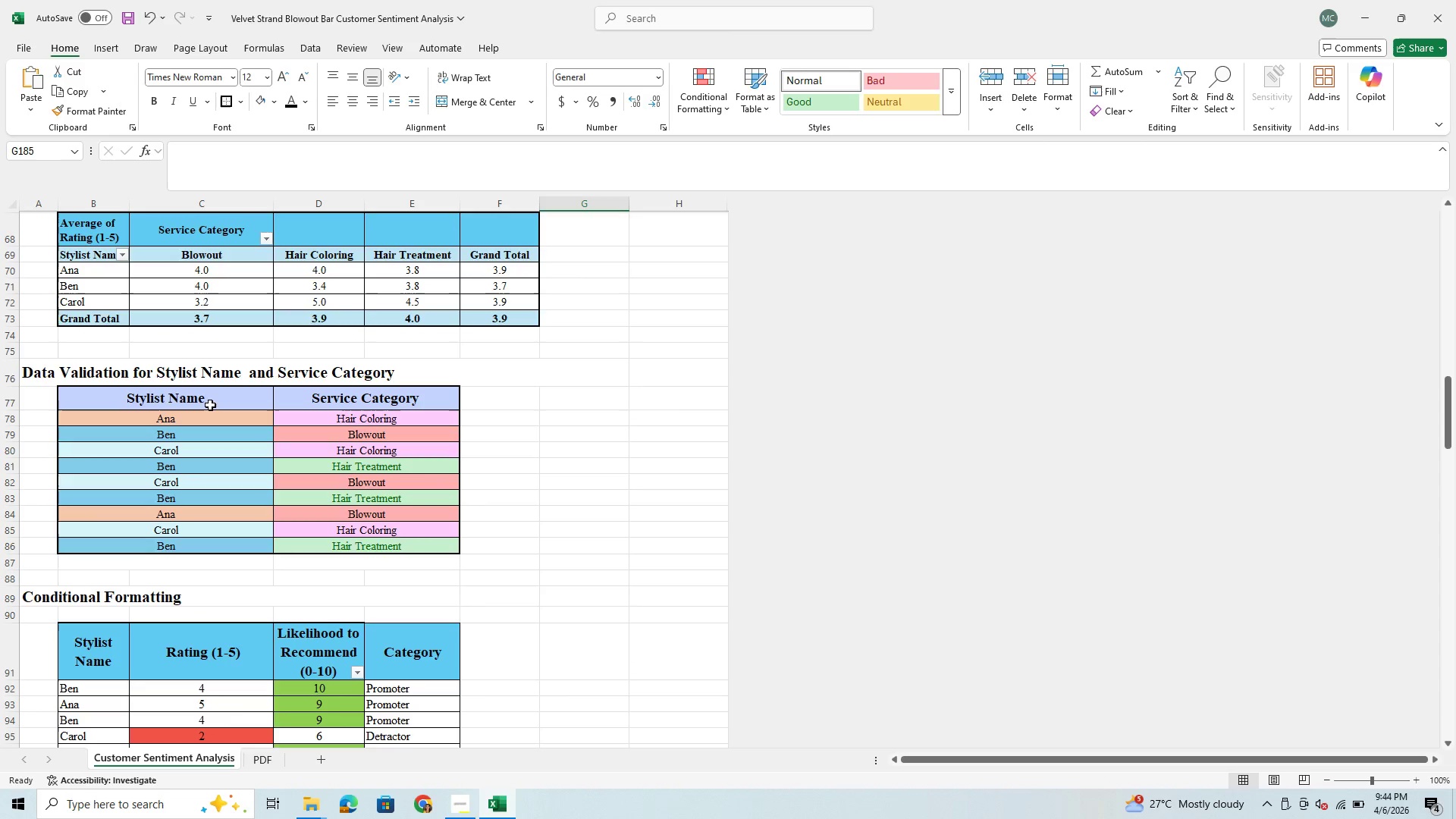 
left_click_drag(start_coordinate=[205, 415], to_coordinate=[188, 540])
 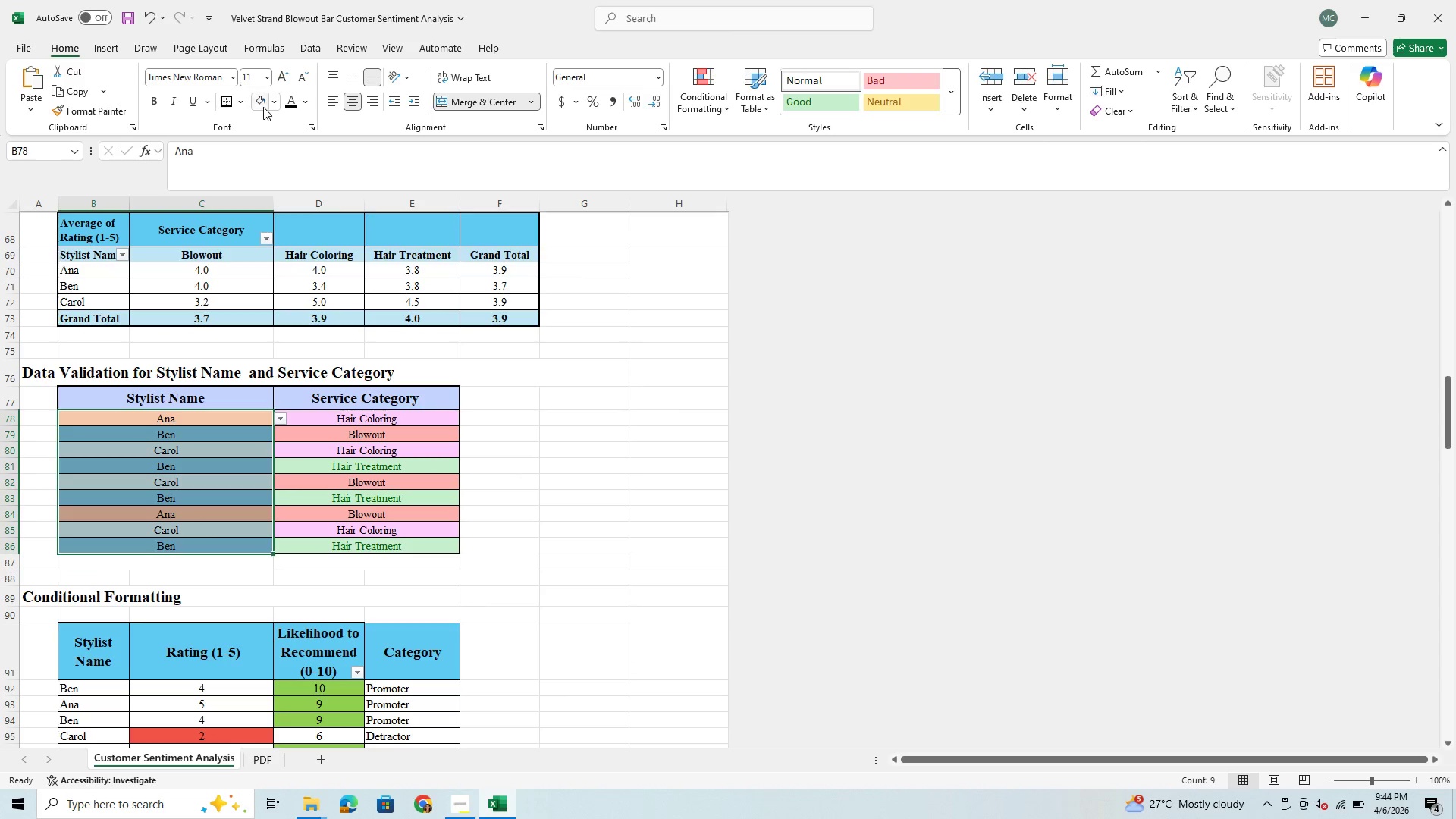 
left_click([262, 104])
 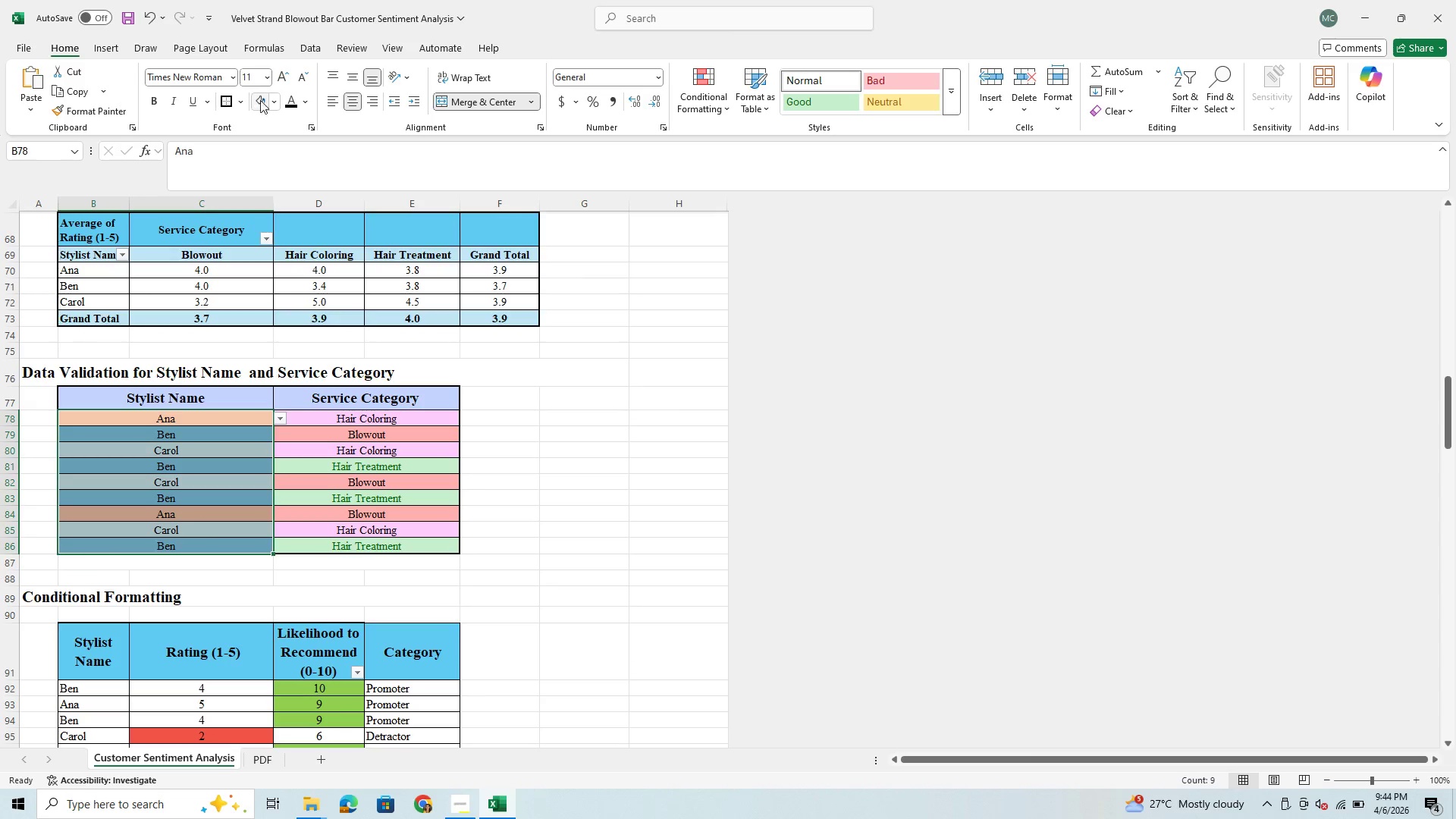 
left_click([257, 96])
 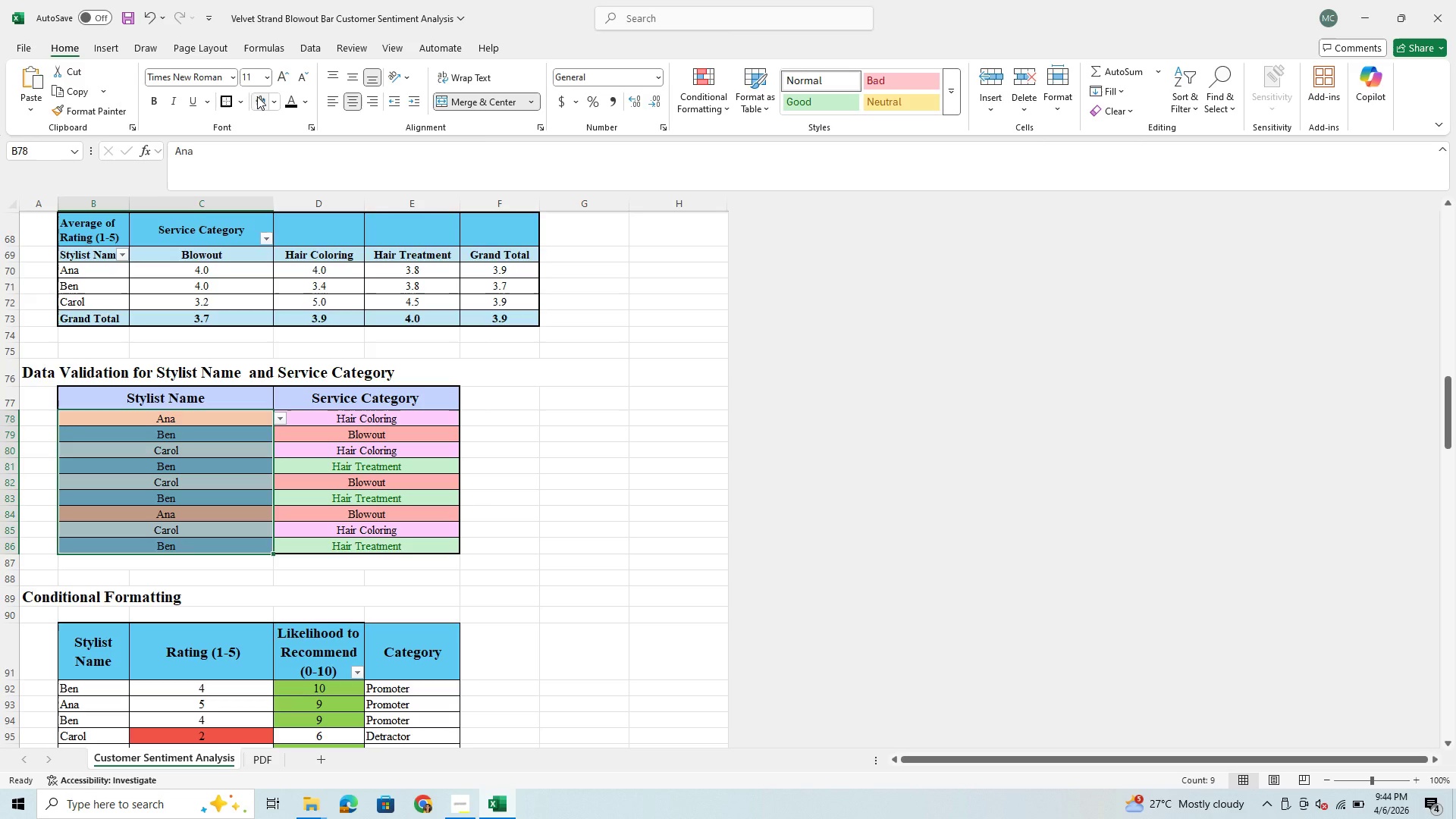 
left_click([257, 96])
 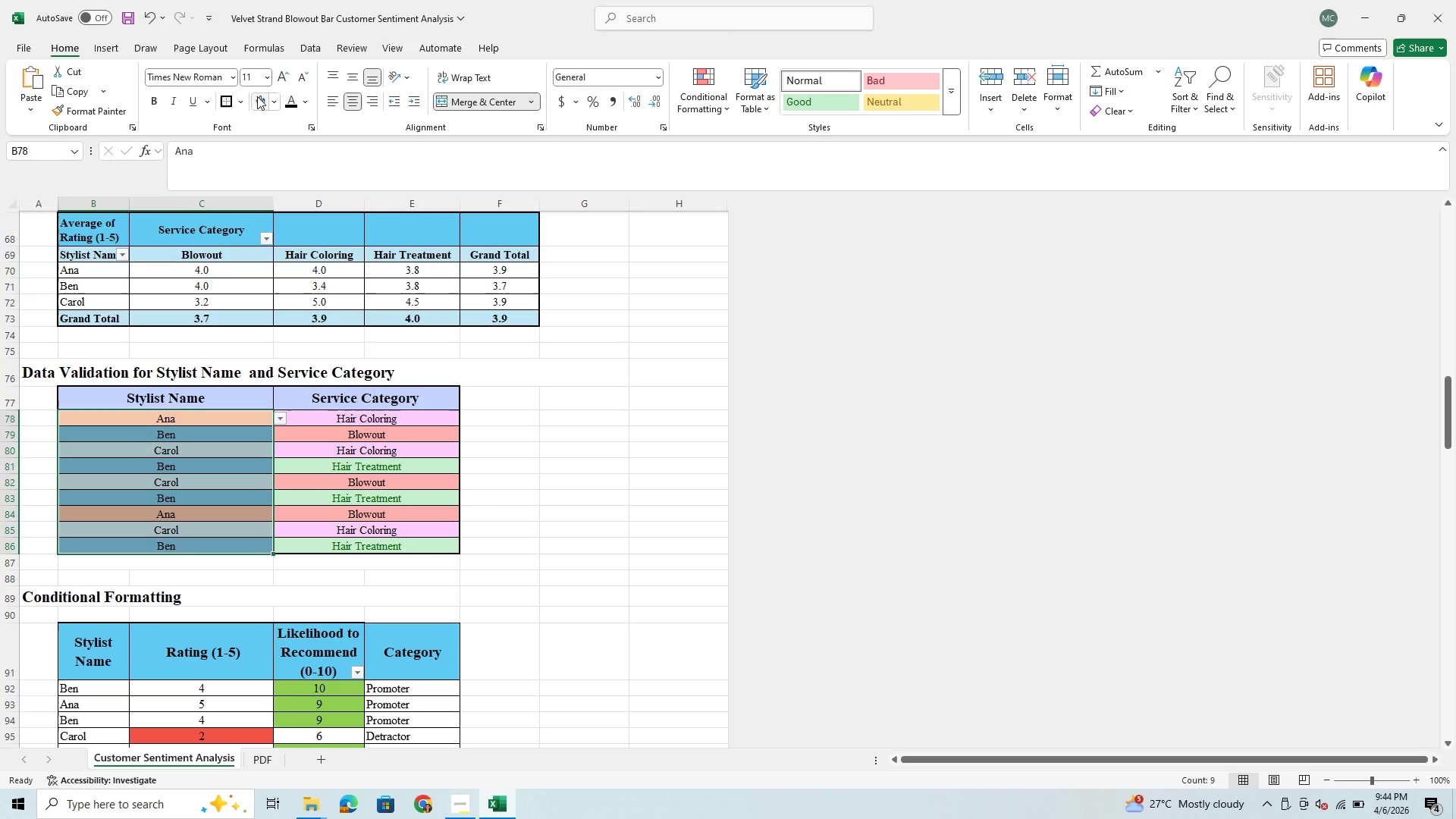 
left_click([257, 96])
 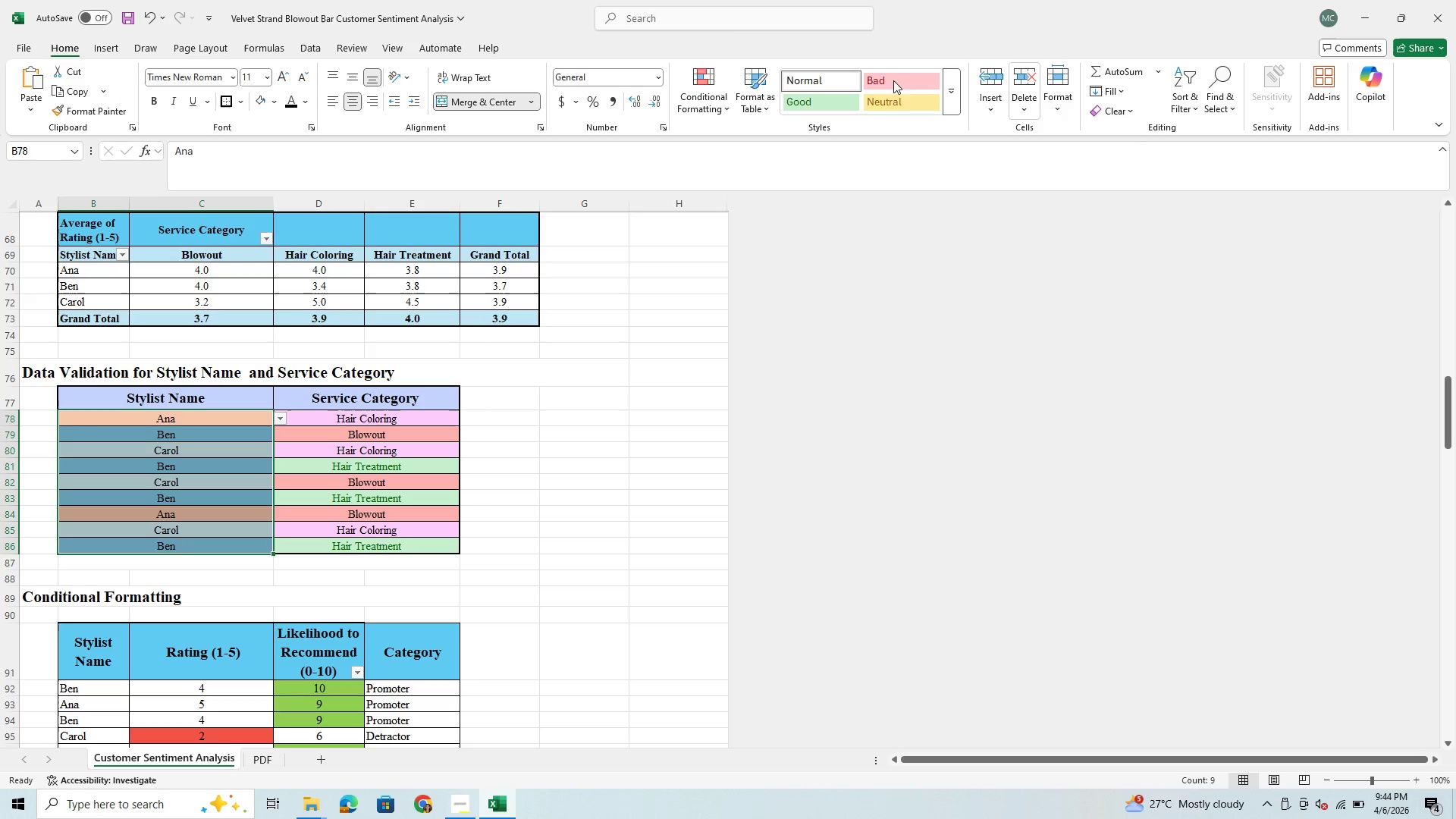 
left_click([314, 48])
 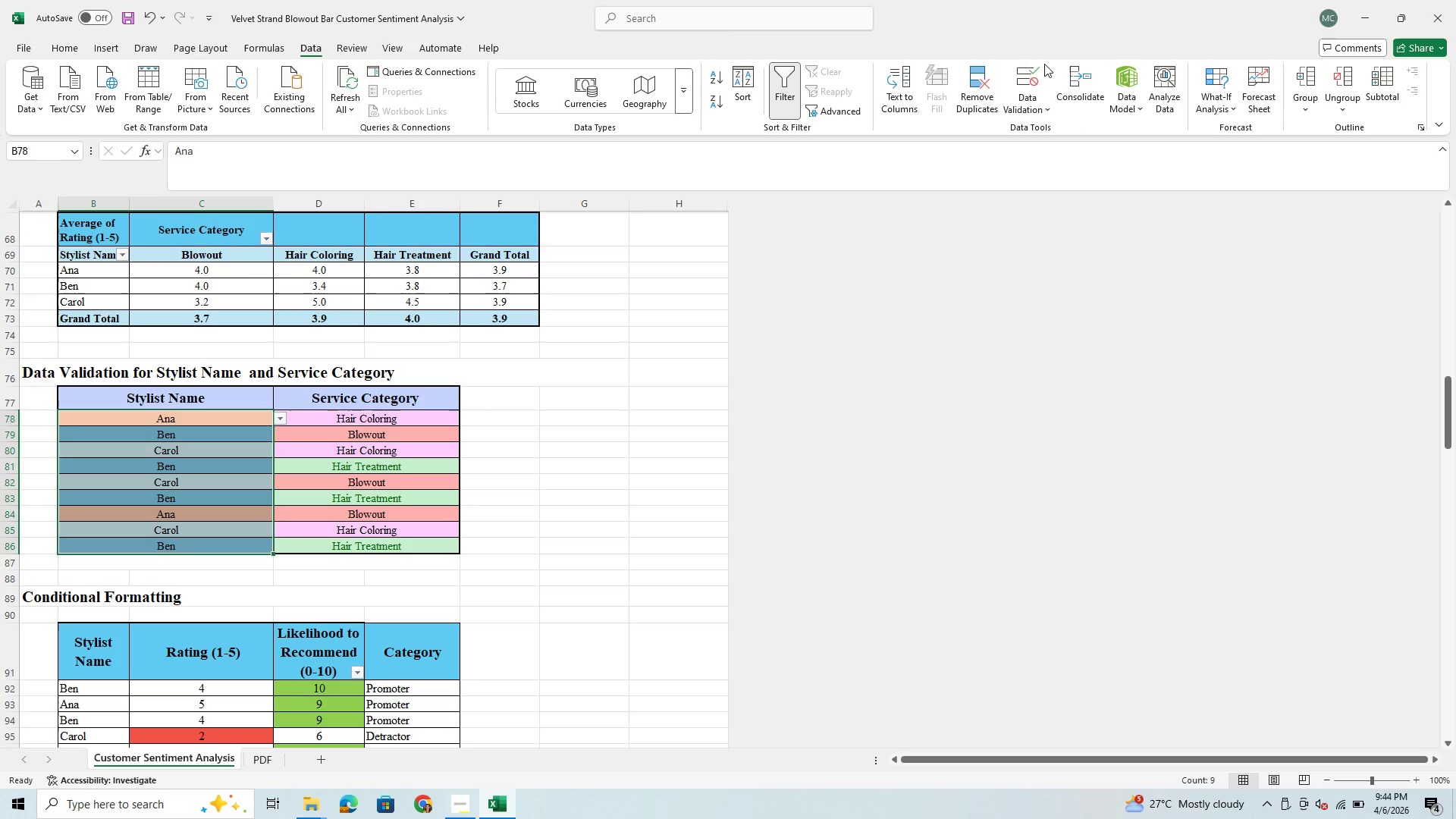 
left_click([1028, 72])
 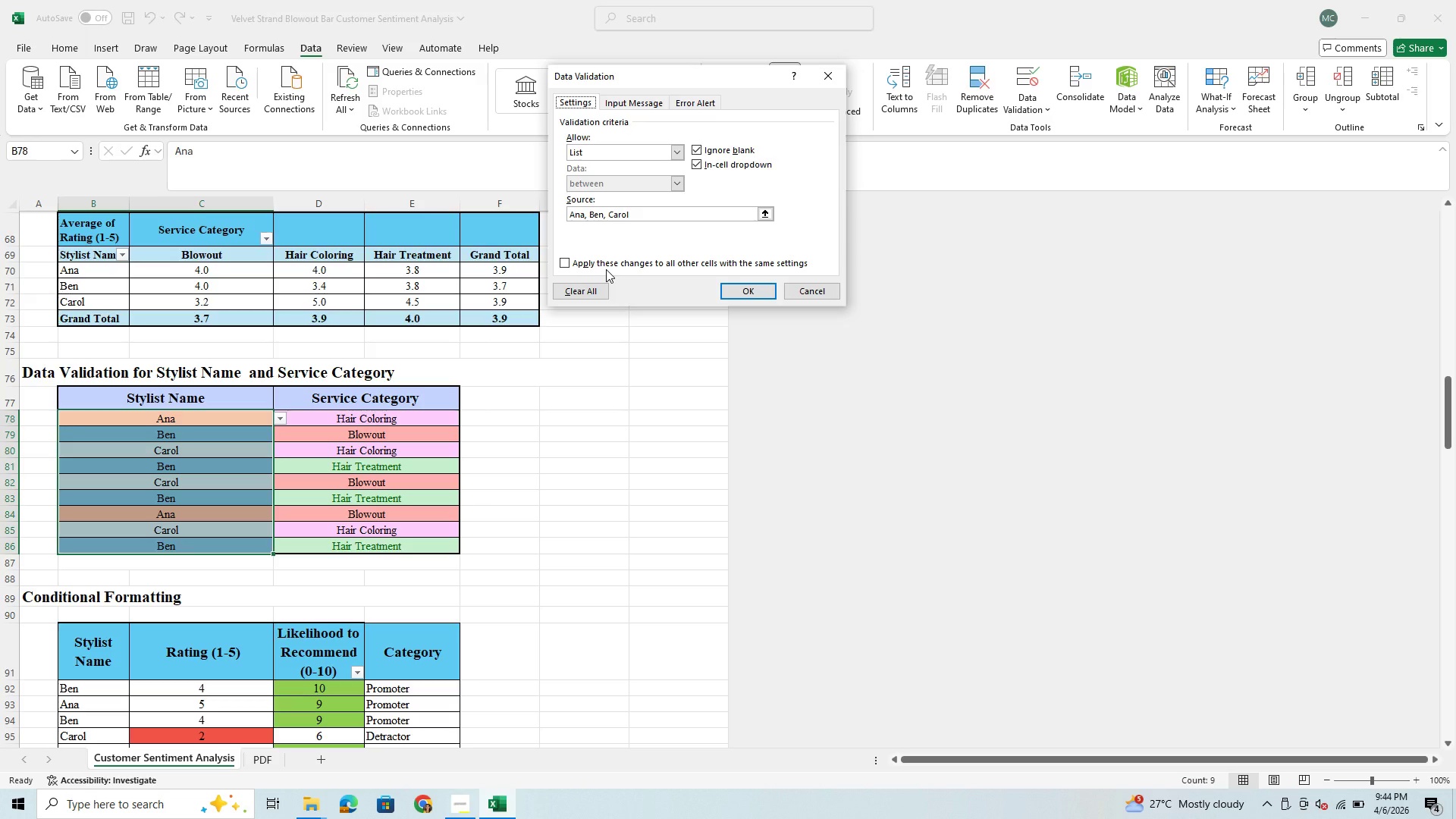 
wait(6.33)
 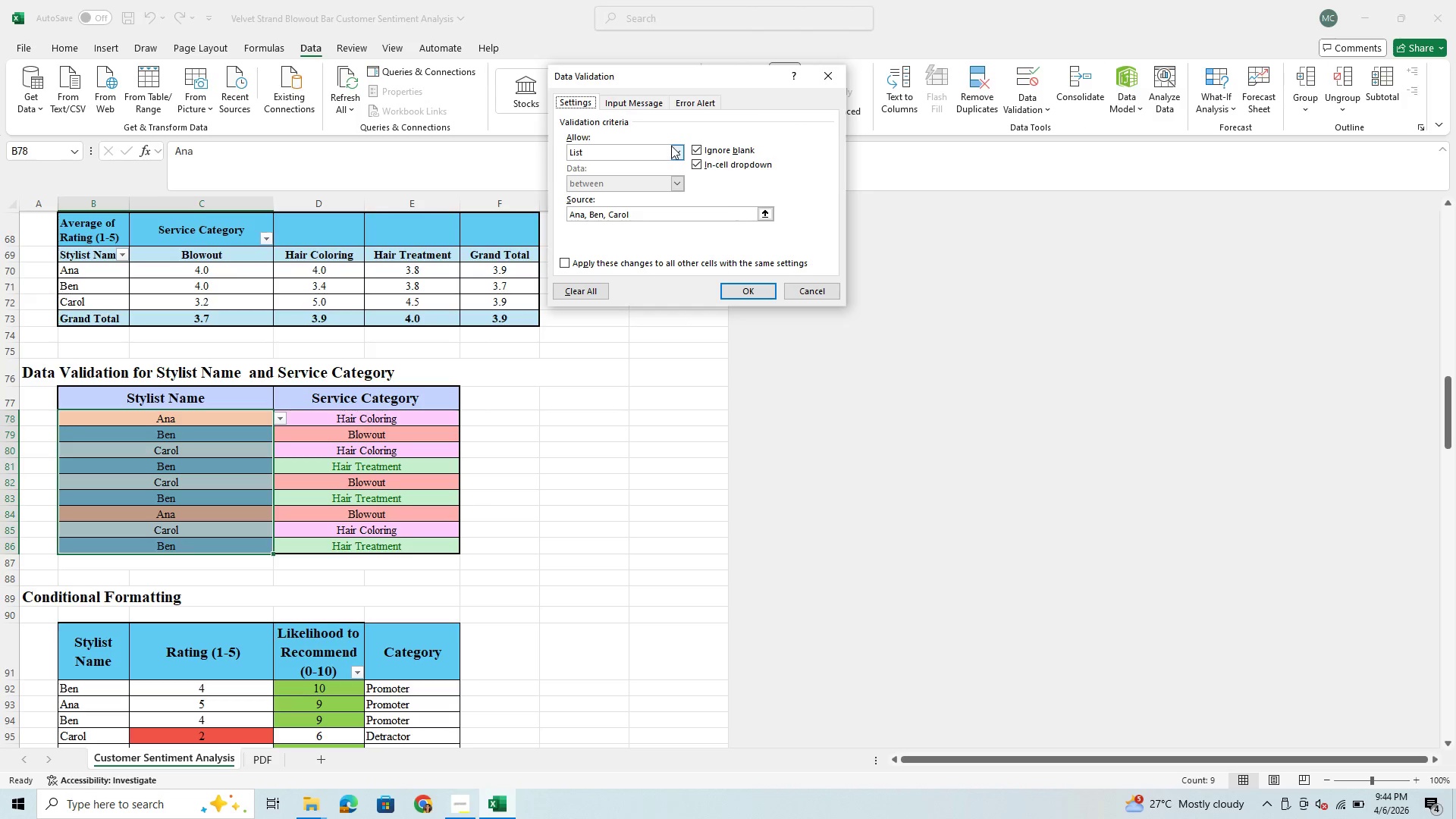 
left_click([676, 149])
 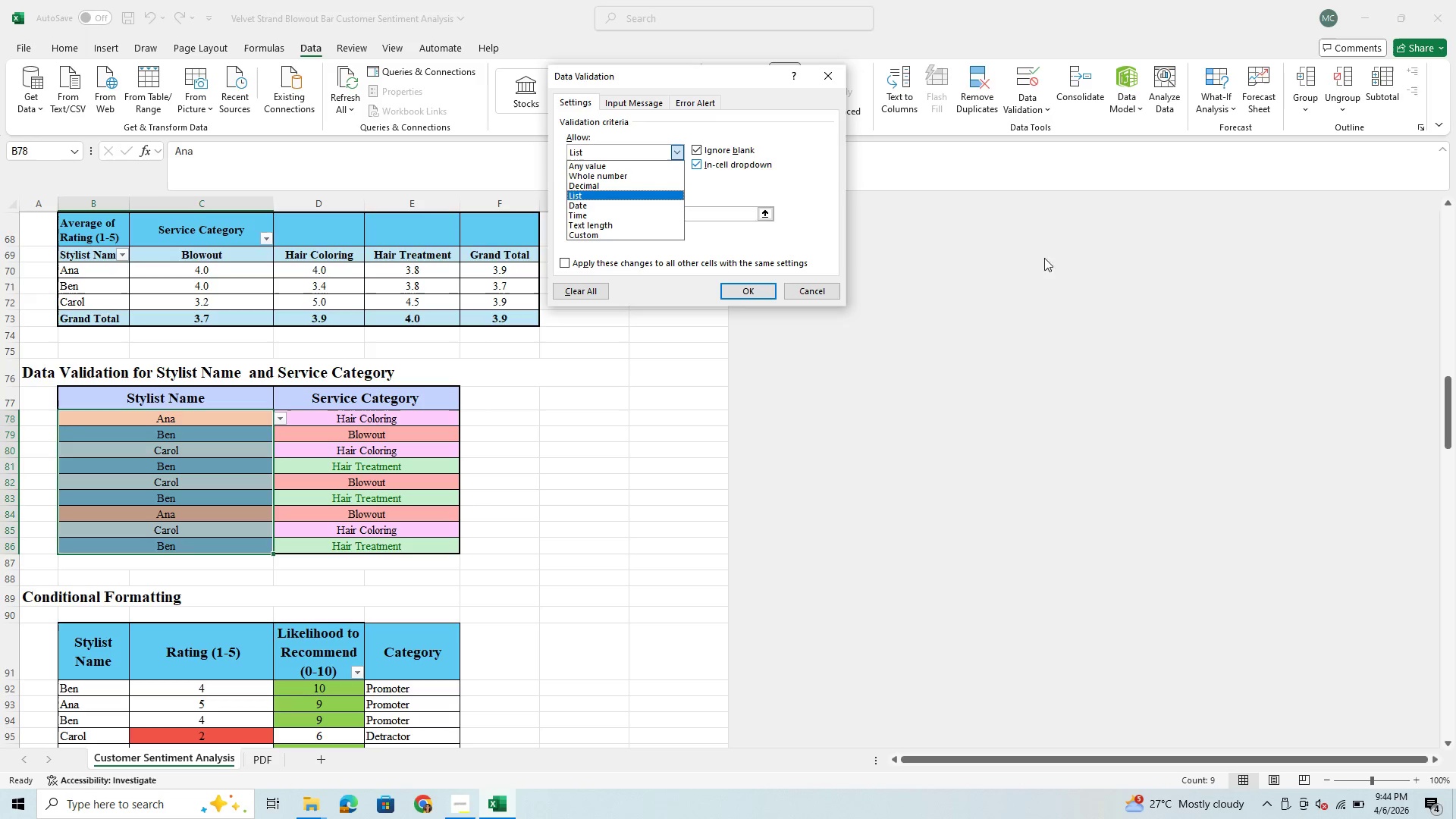 
left_click([1089, 256])
 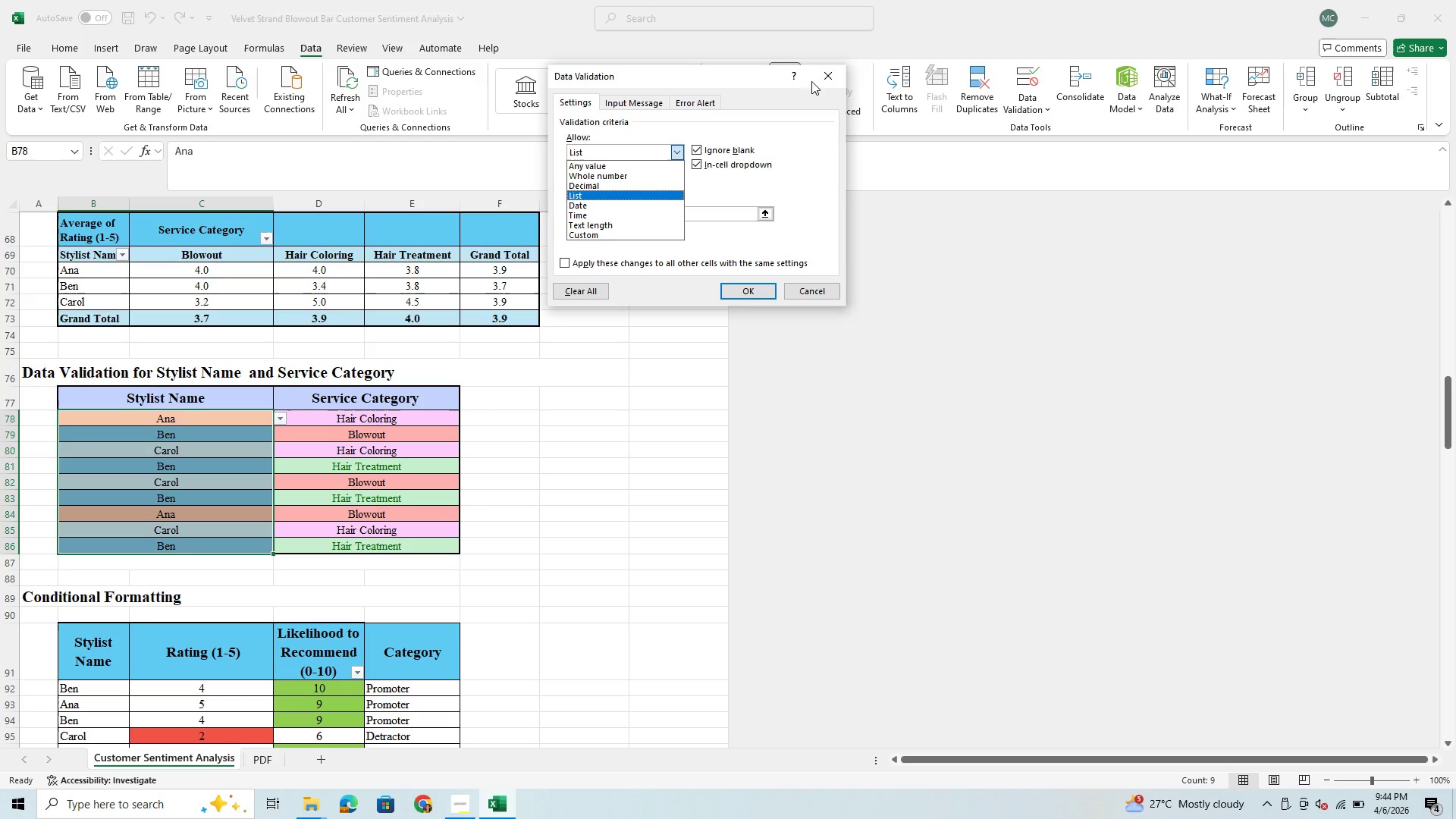 
left_click([821, 77])
 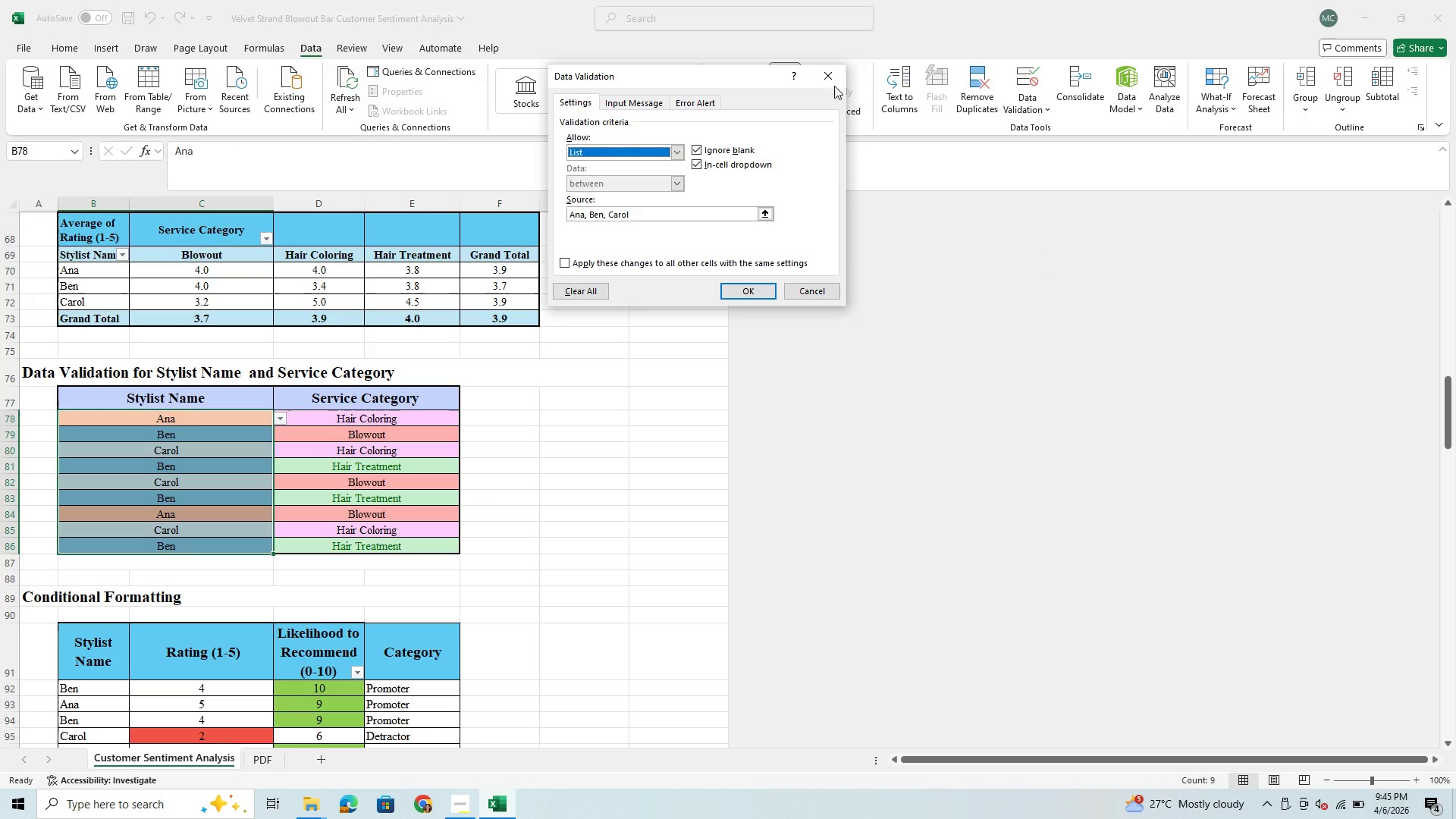 
left_click([824, 77])
 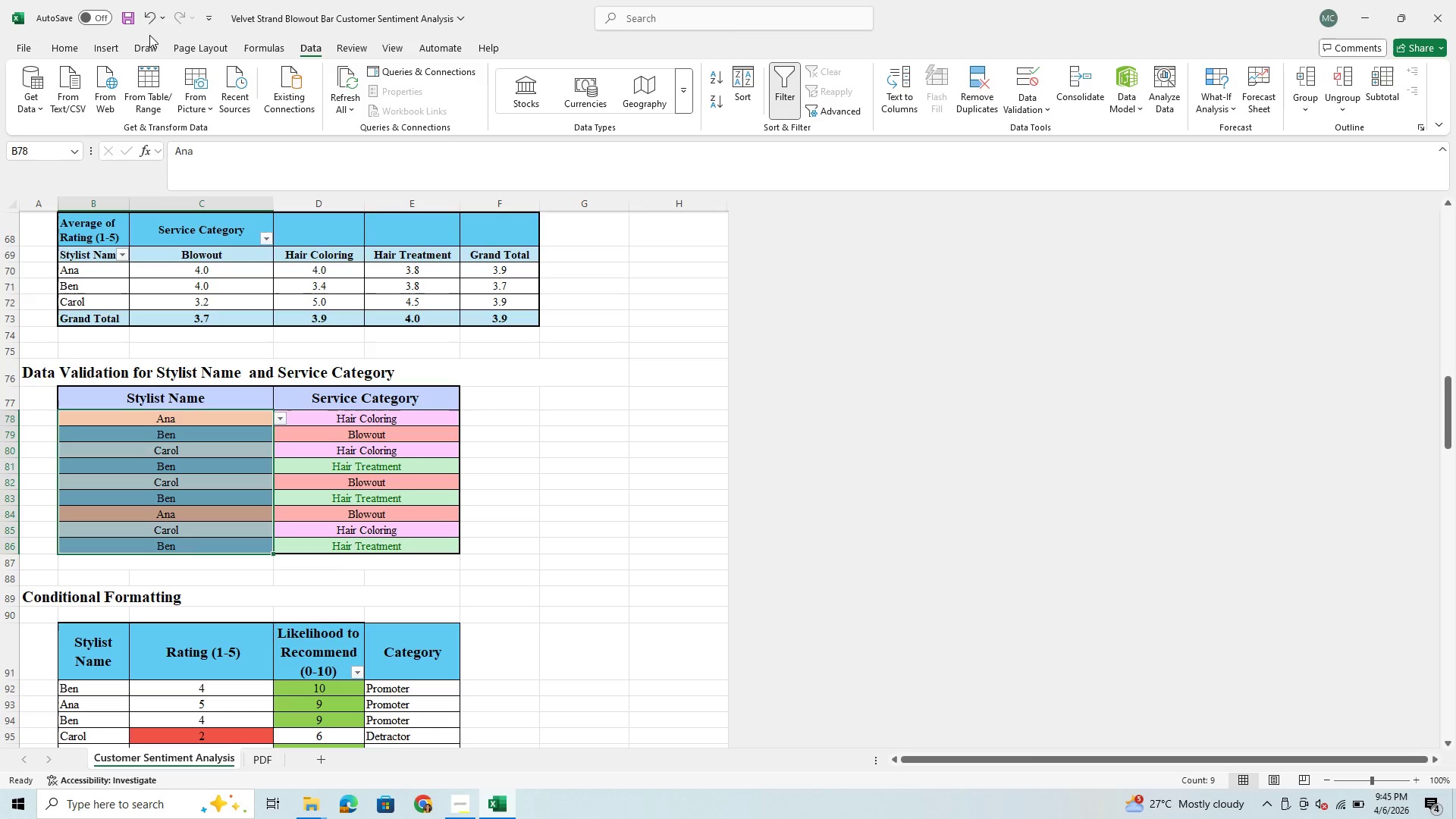 
left_click([67, 49])
 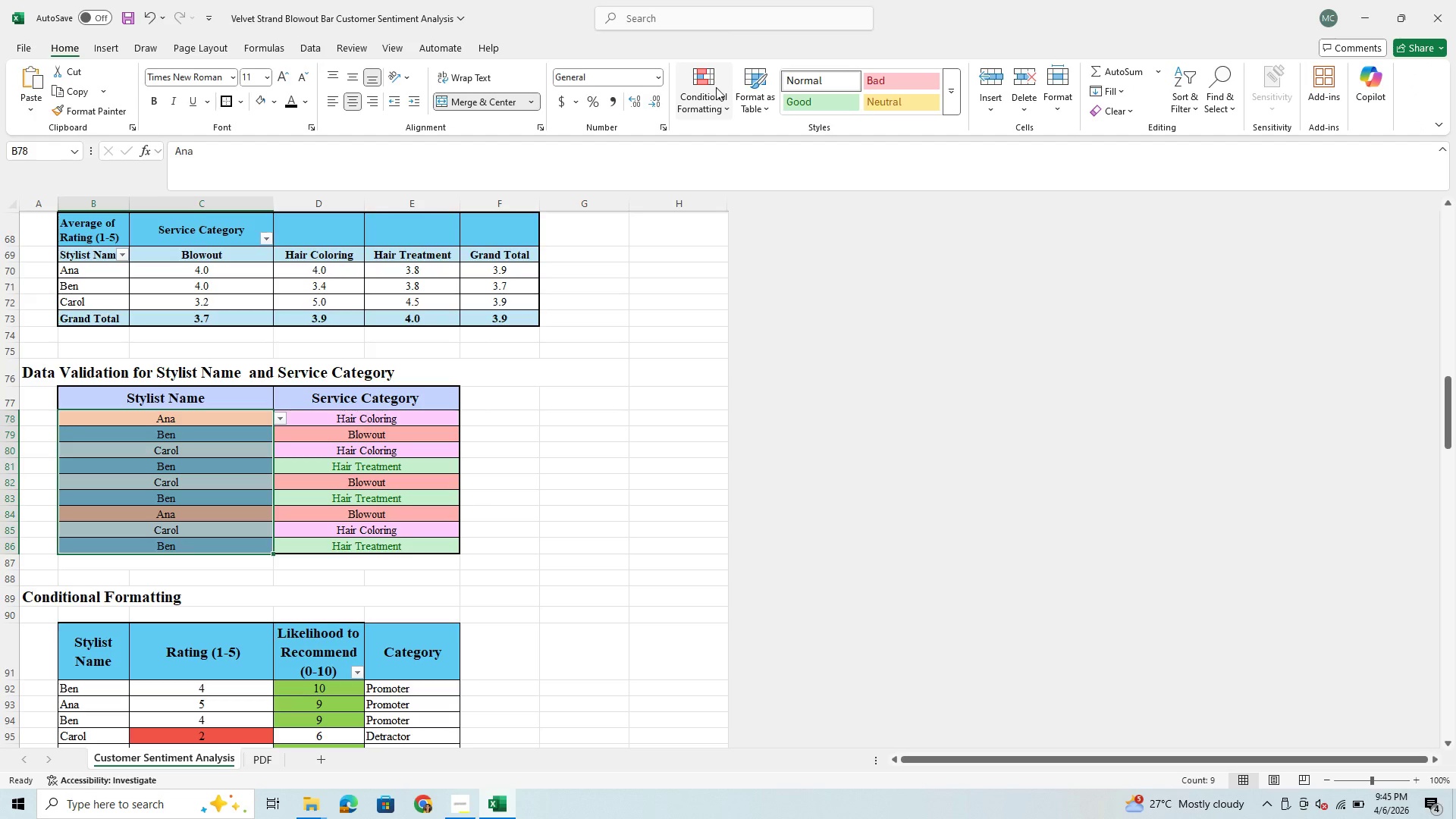 
left_click([716, 87])
 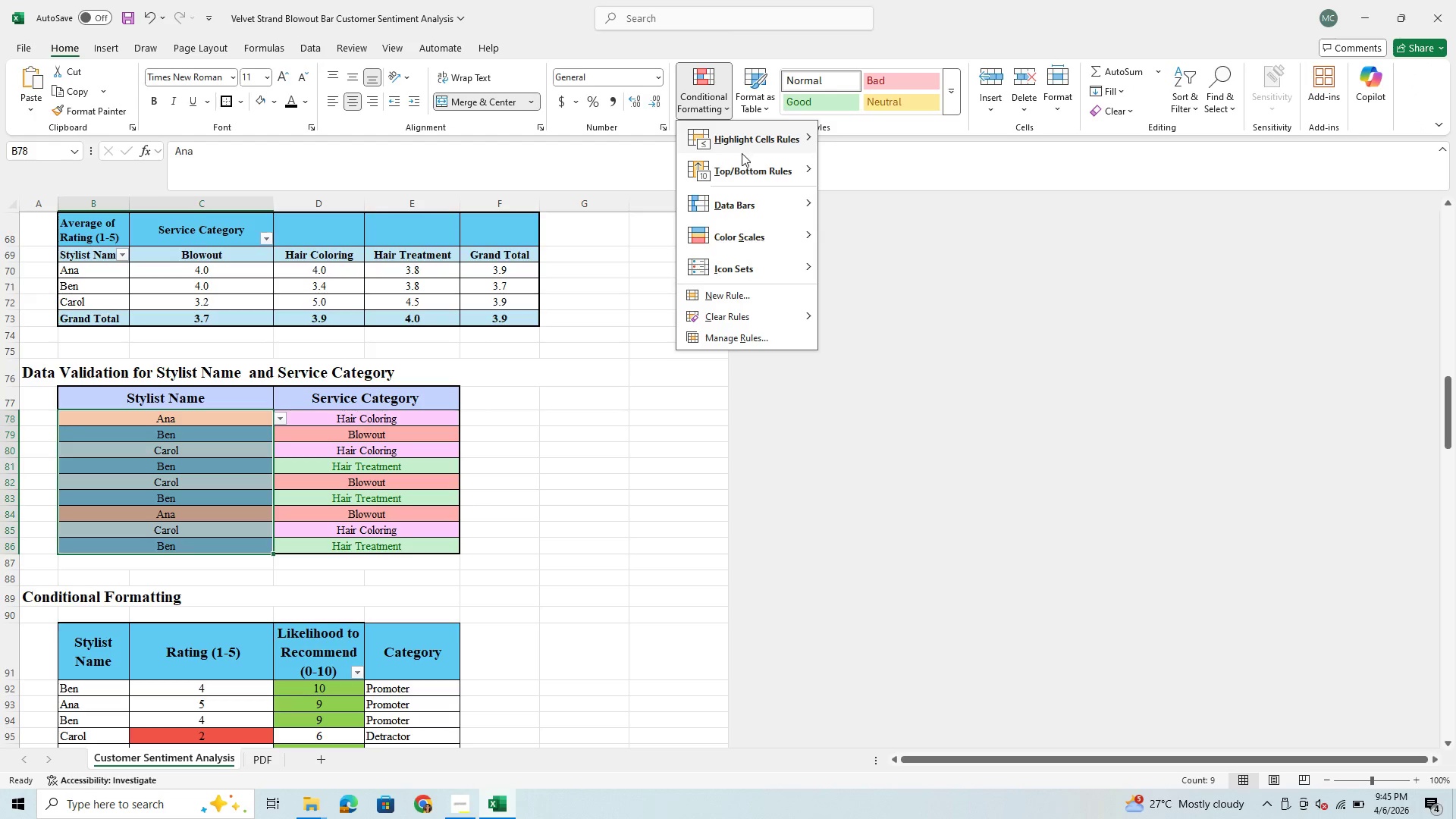 
mouse_move([770, 136])
 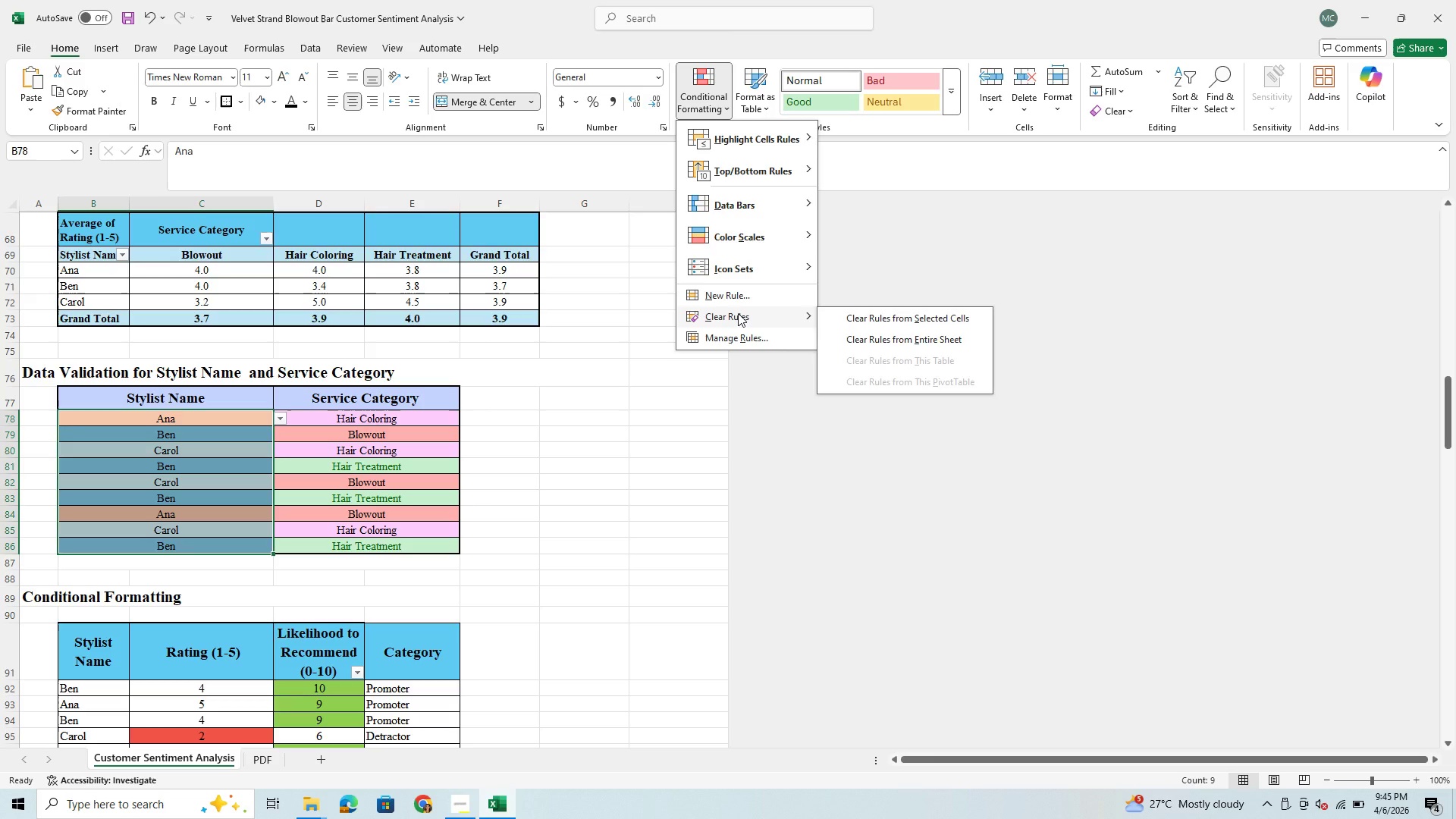 
wait(5.9)
 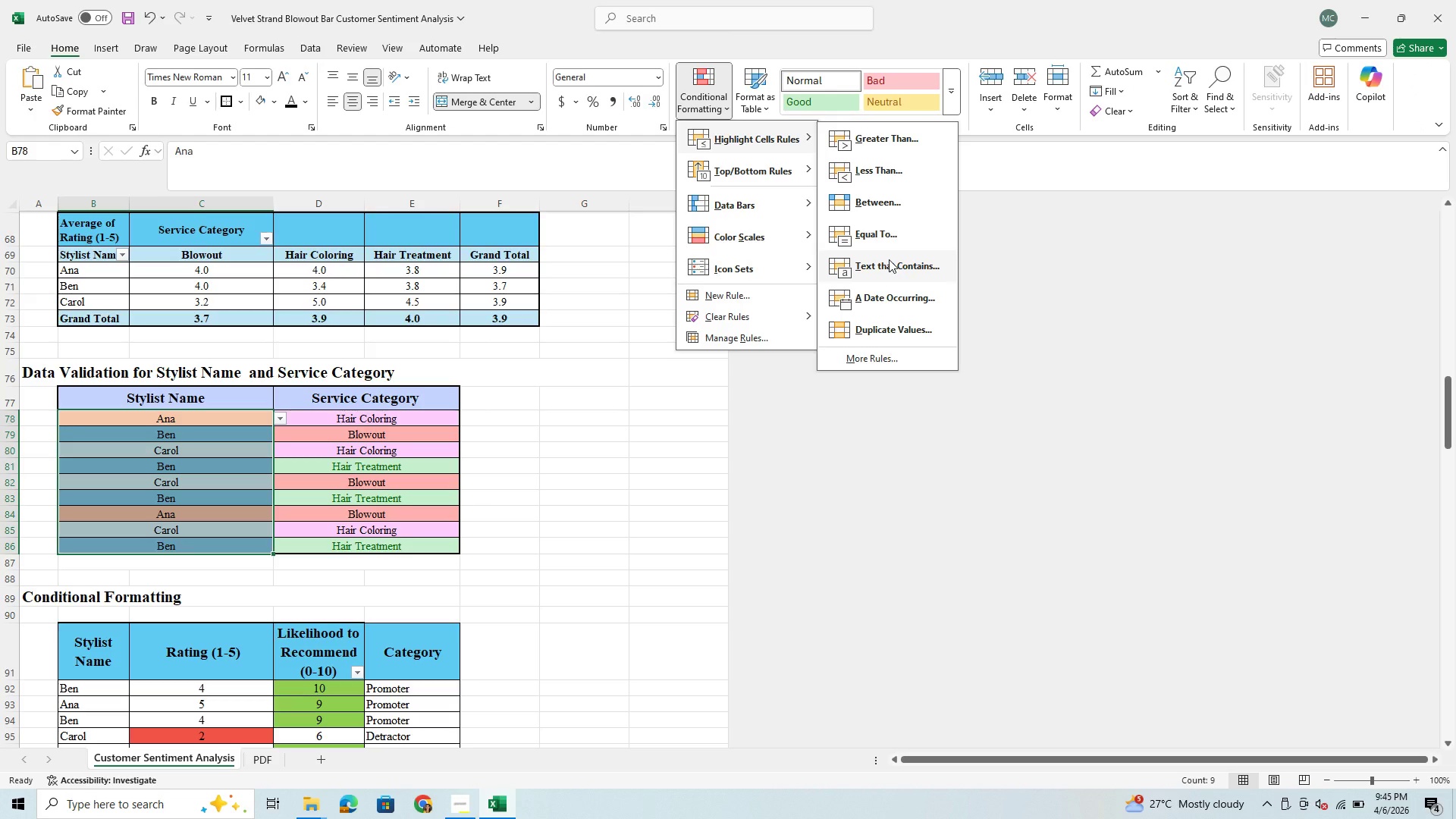 
left_click([738, 313])
 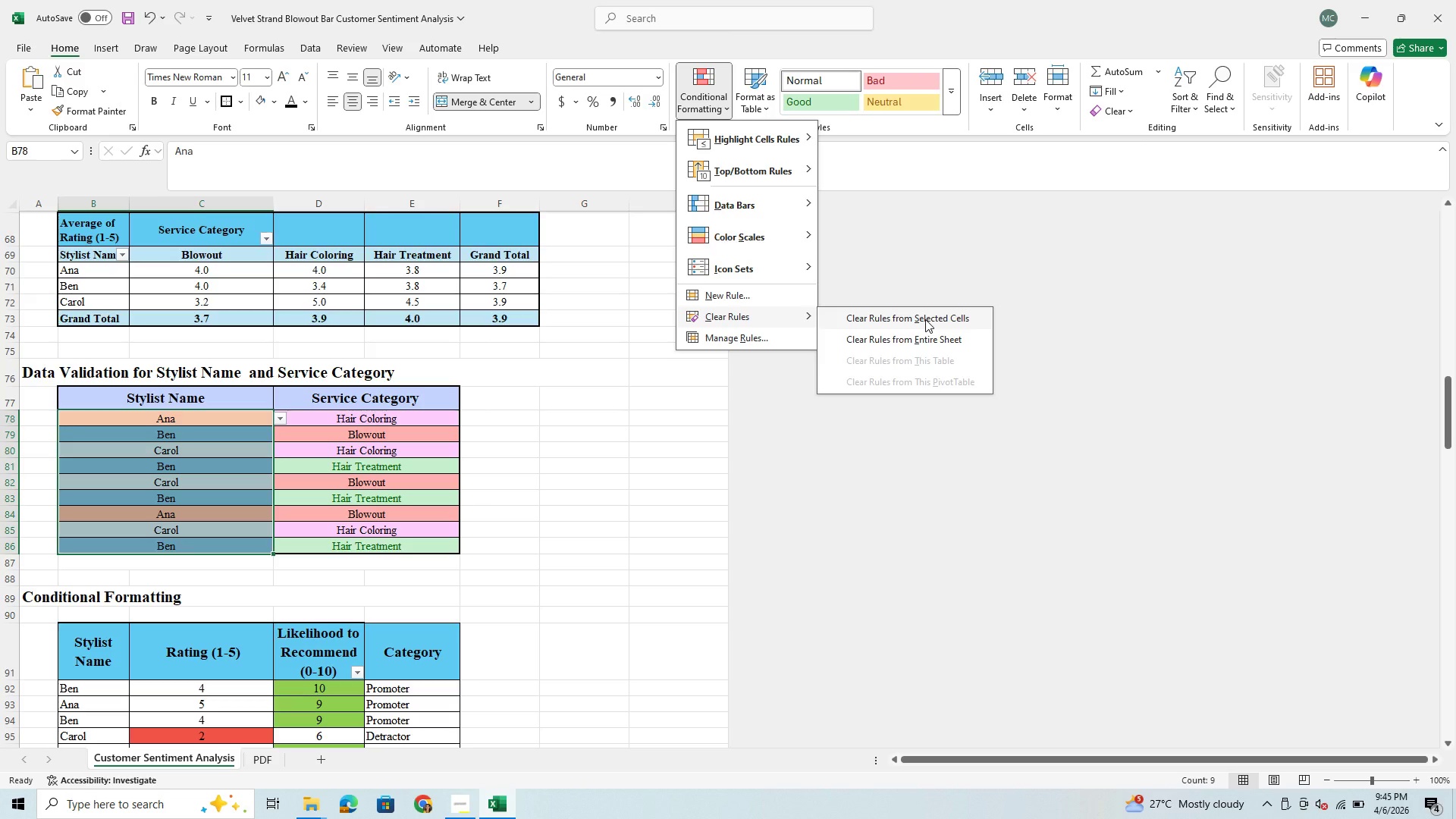 
left_click([925, 319])
 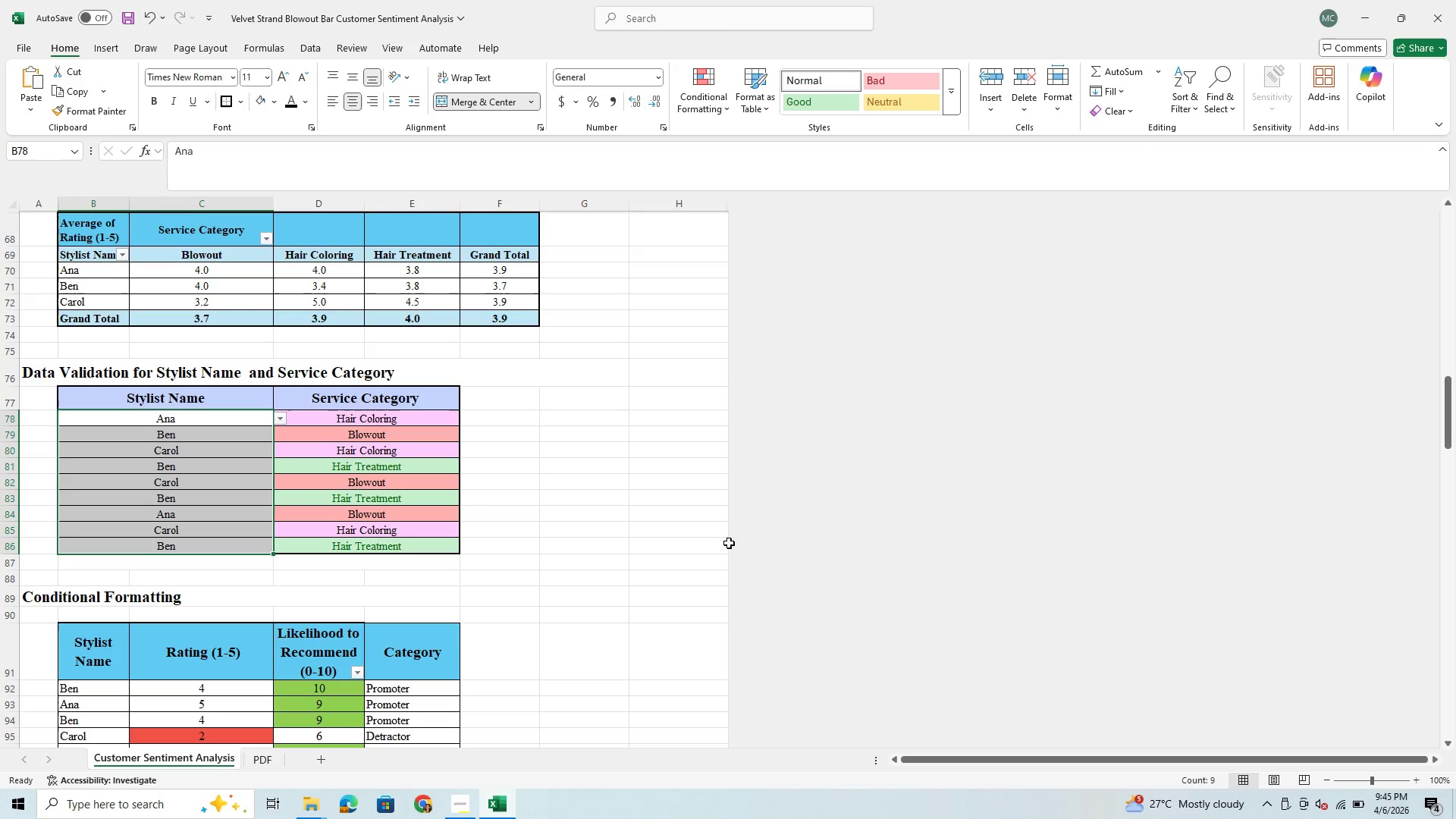 
left_click([850, 488])
 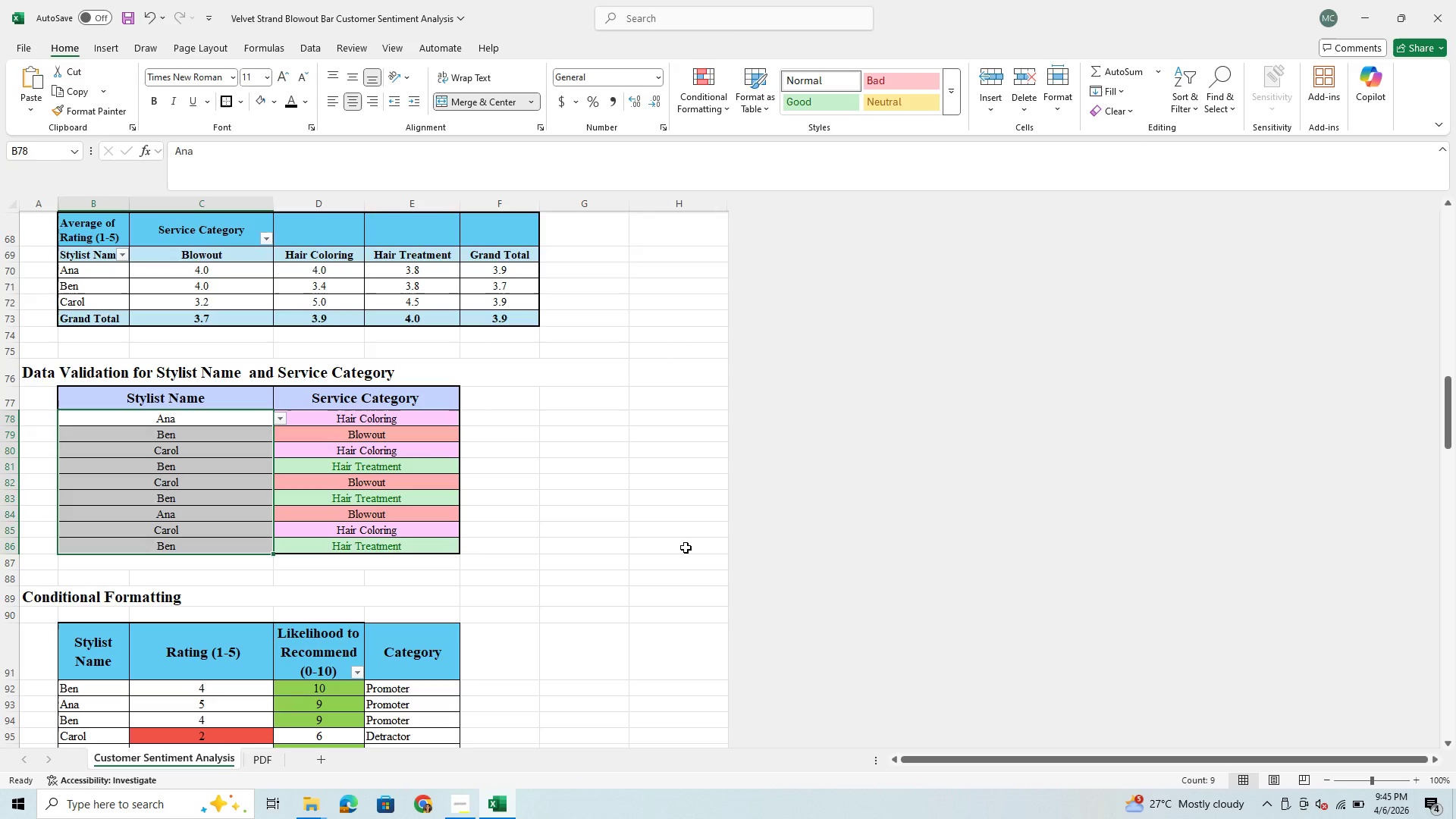 
left_click([686, 548])
 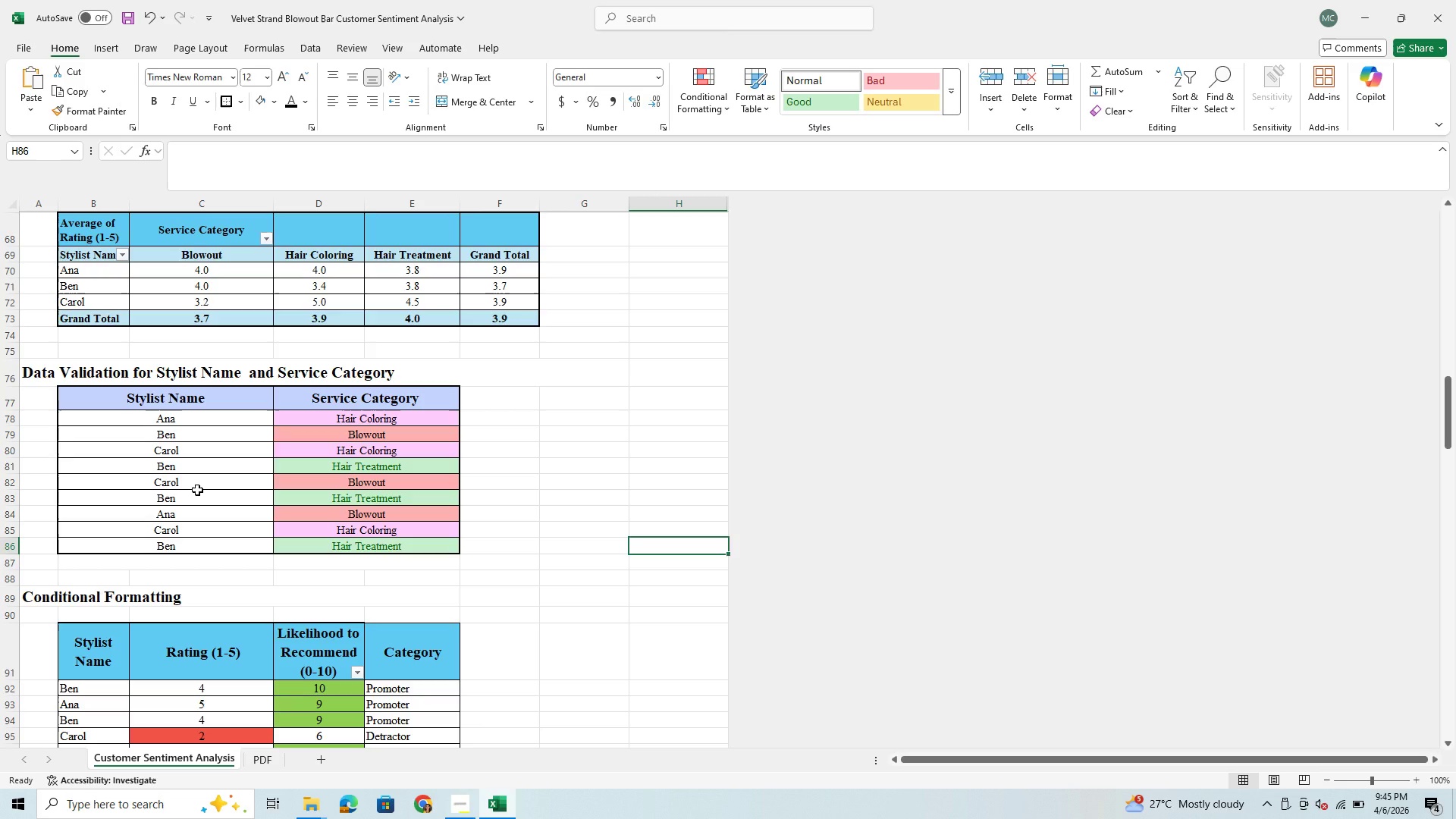 
scroll: coordinate [197, 490], scroll_direction: down, amount: 1.0
 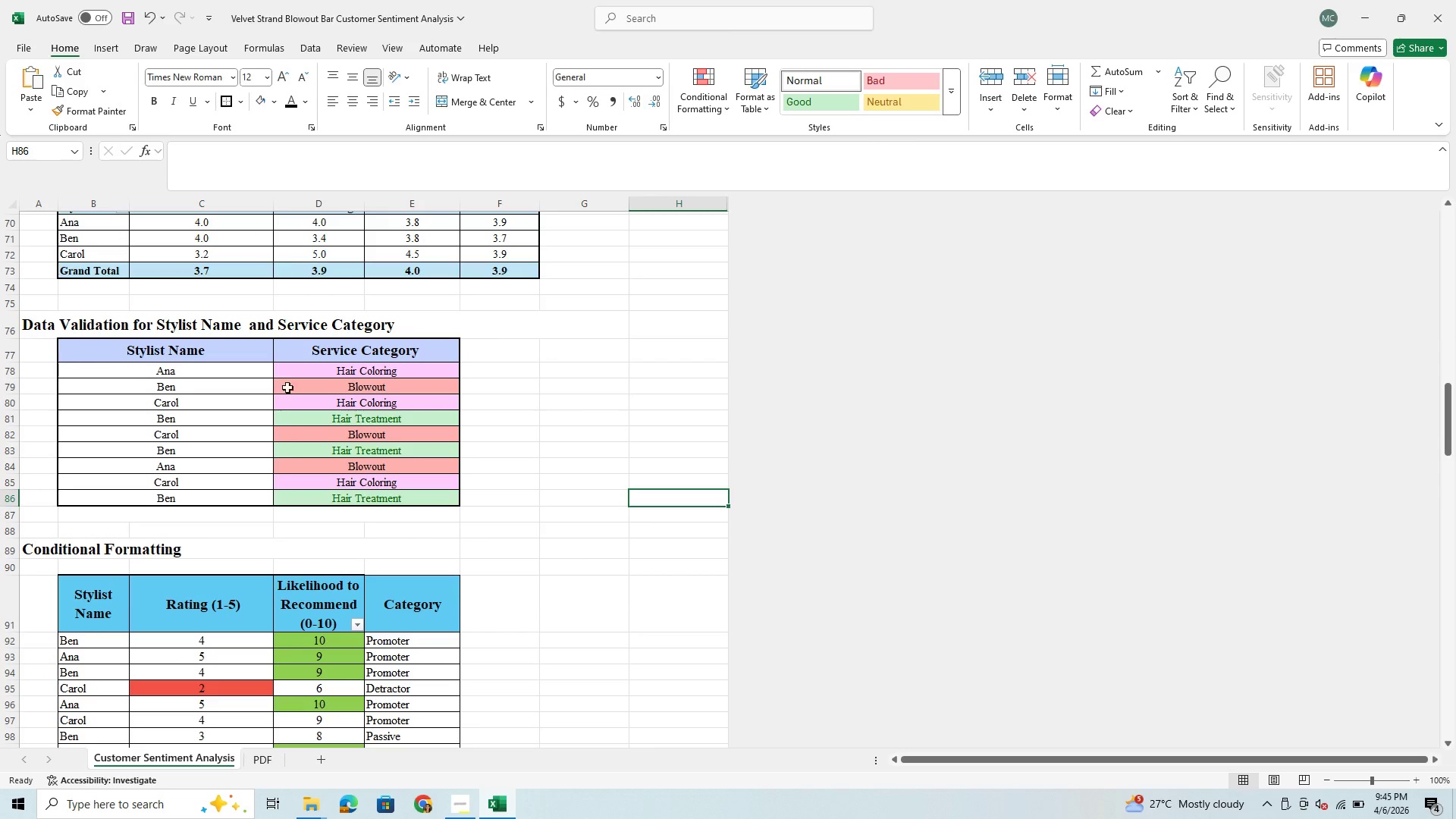 
left_click([228, 362])
 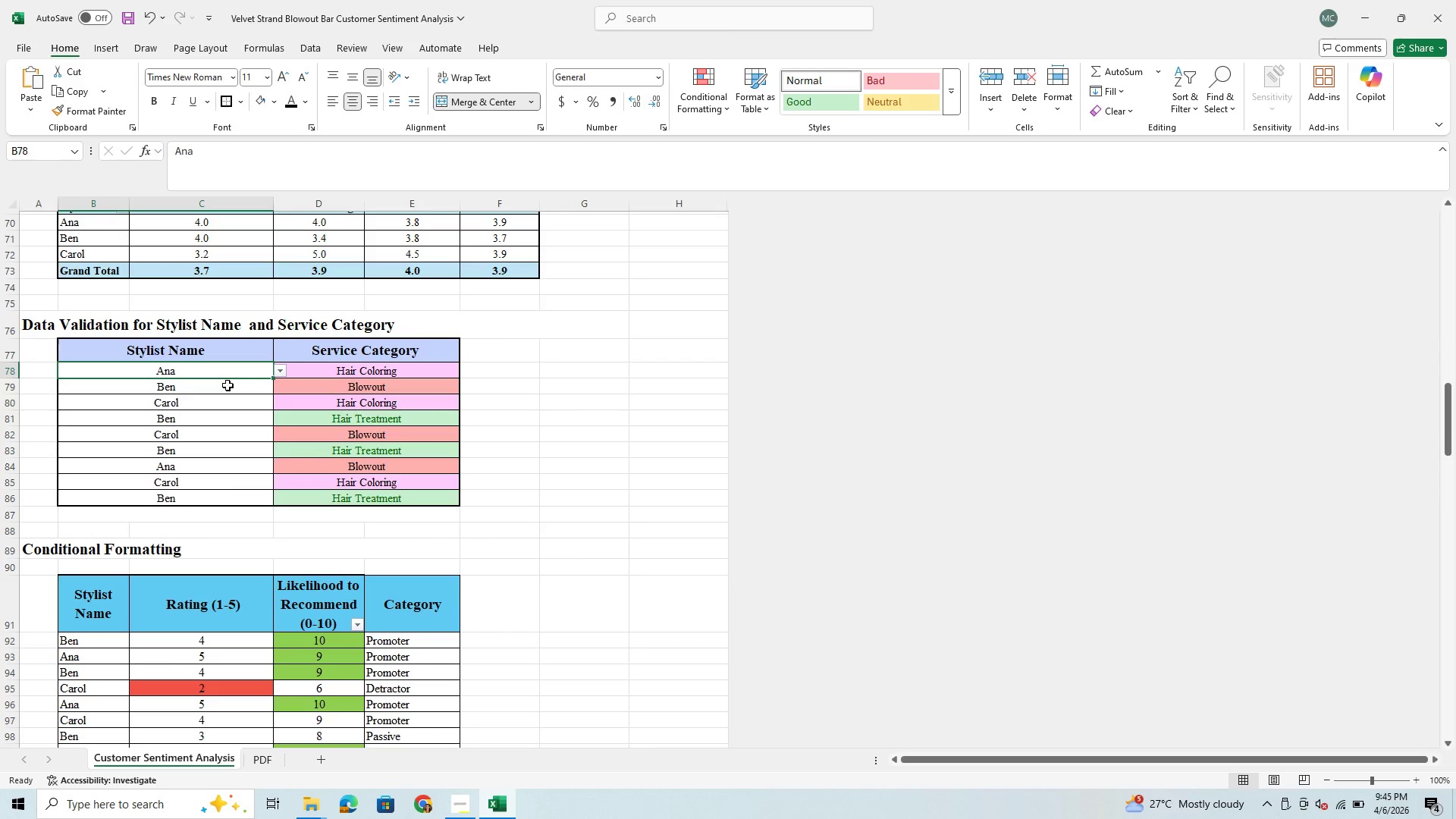 
left_click([228, 385])
 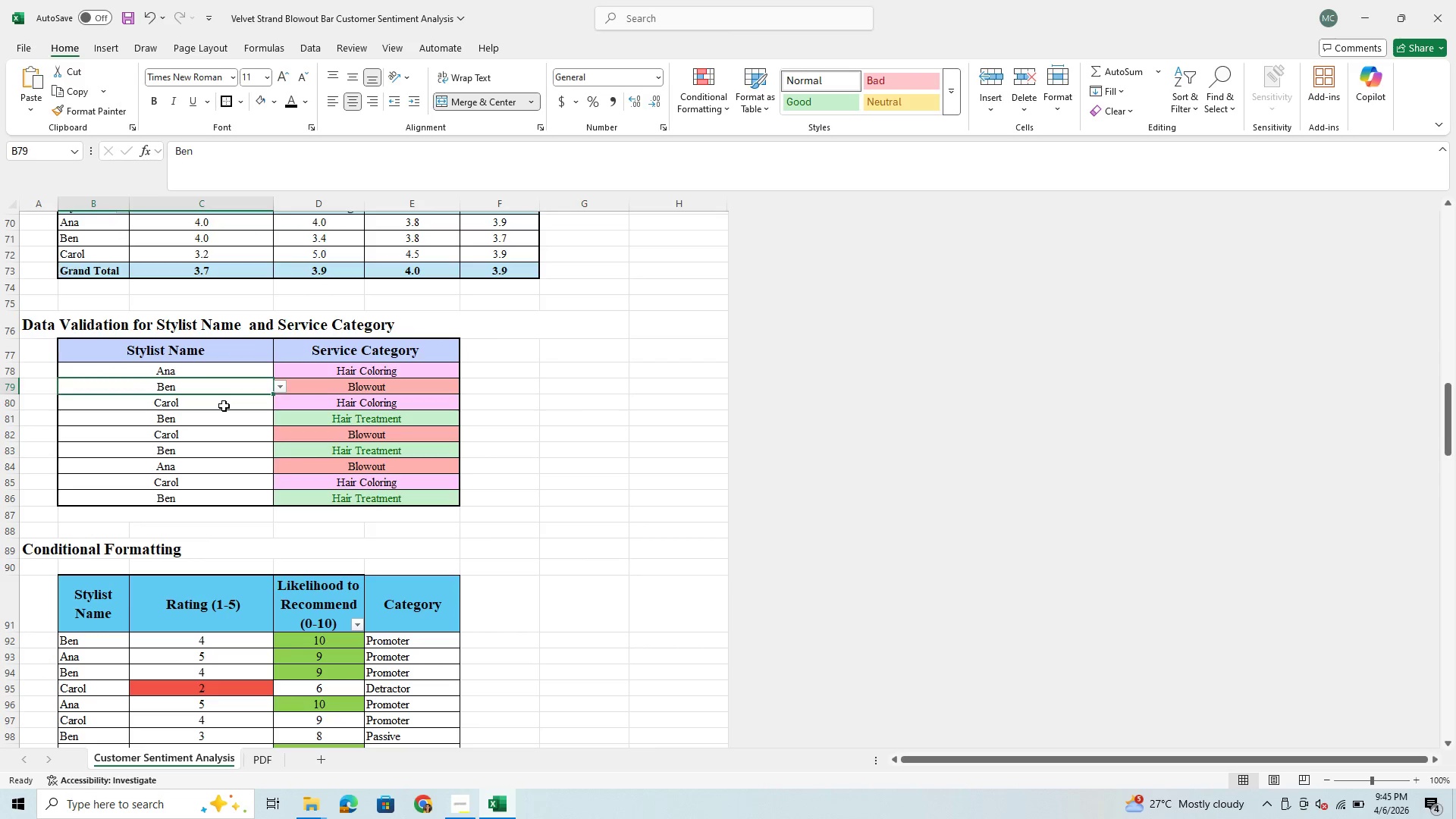 
left_click([224, 406])
 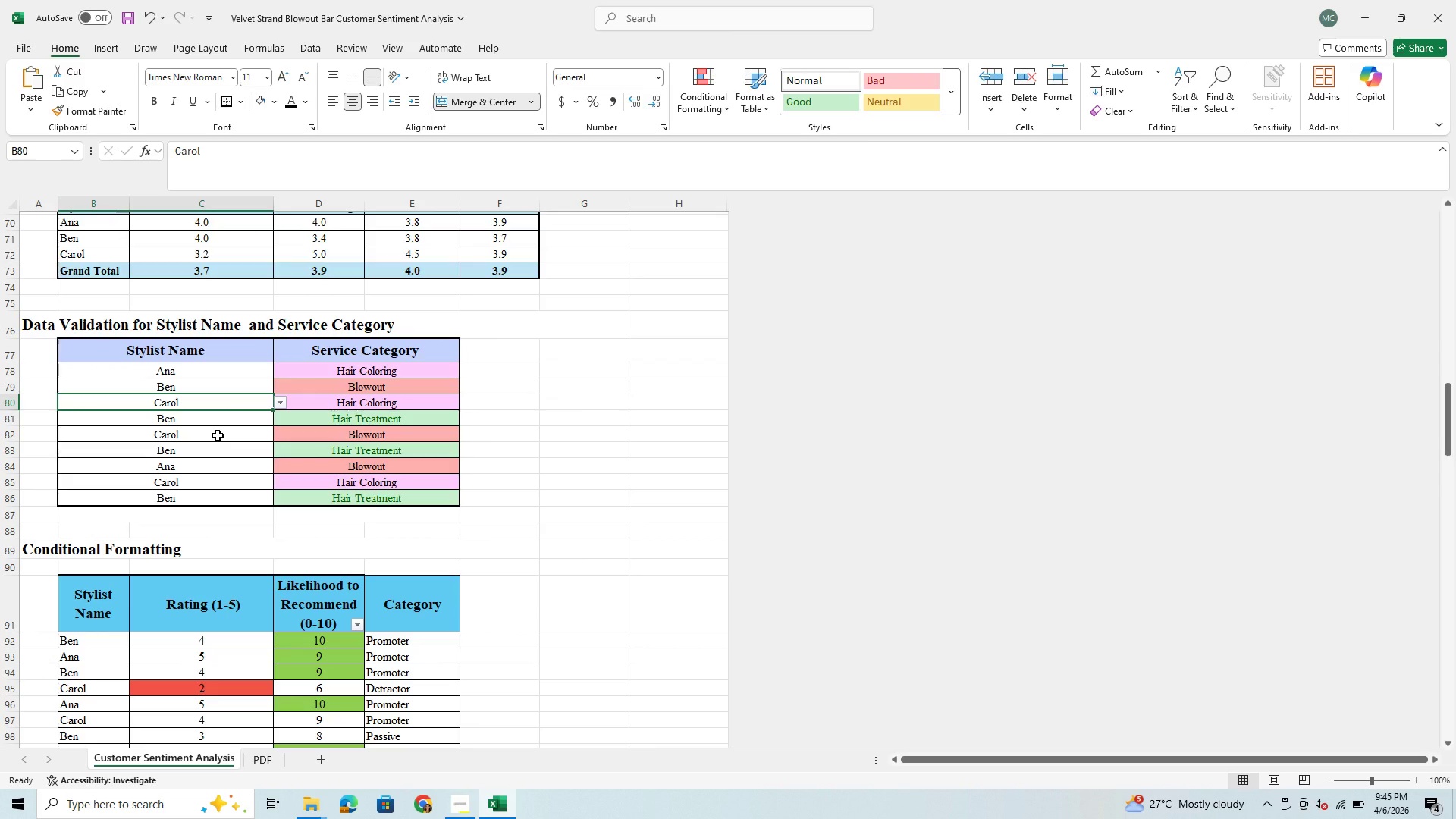 
left_click([218, 435])
 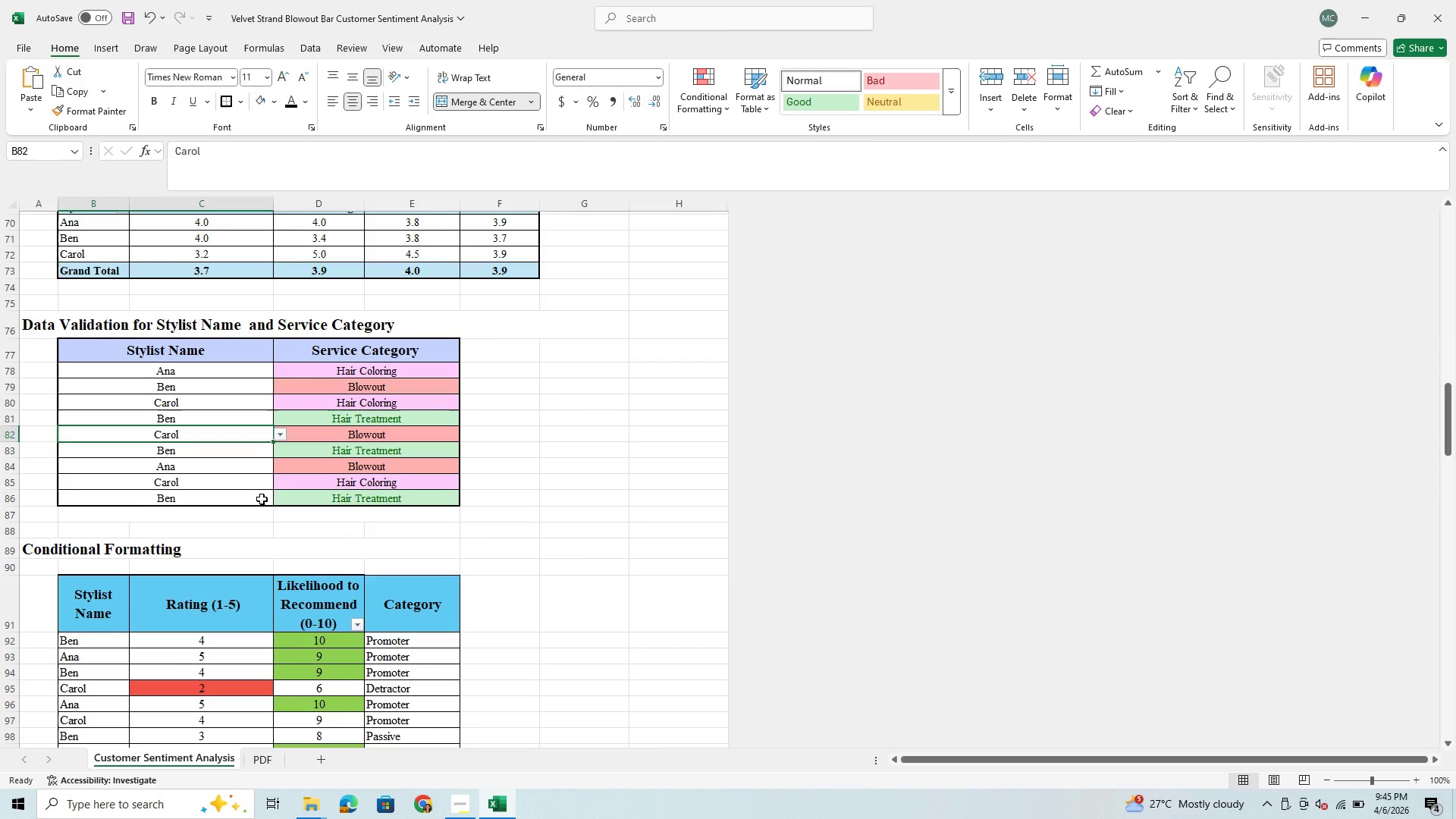 
scroll: coordinate [261, 495], scroll_direction: down, amount: 3.0
 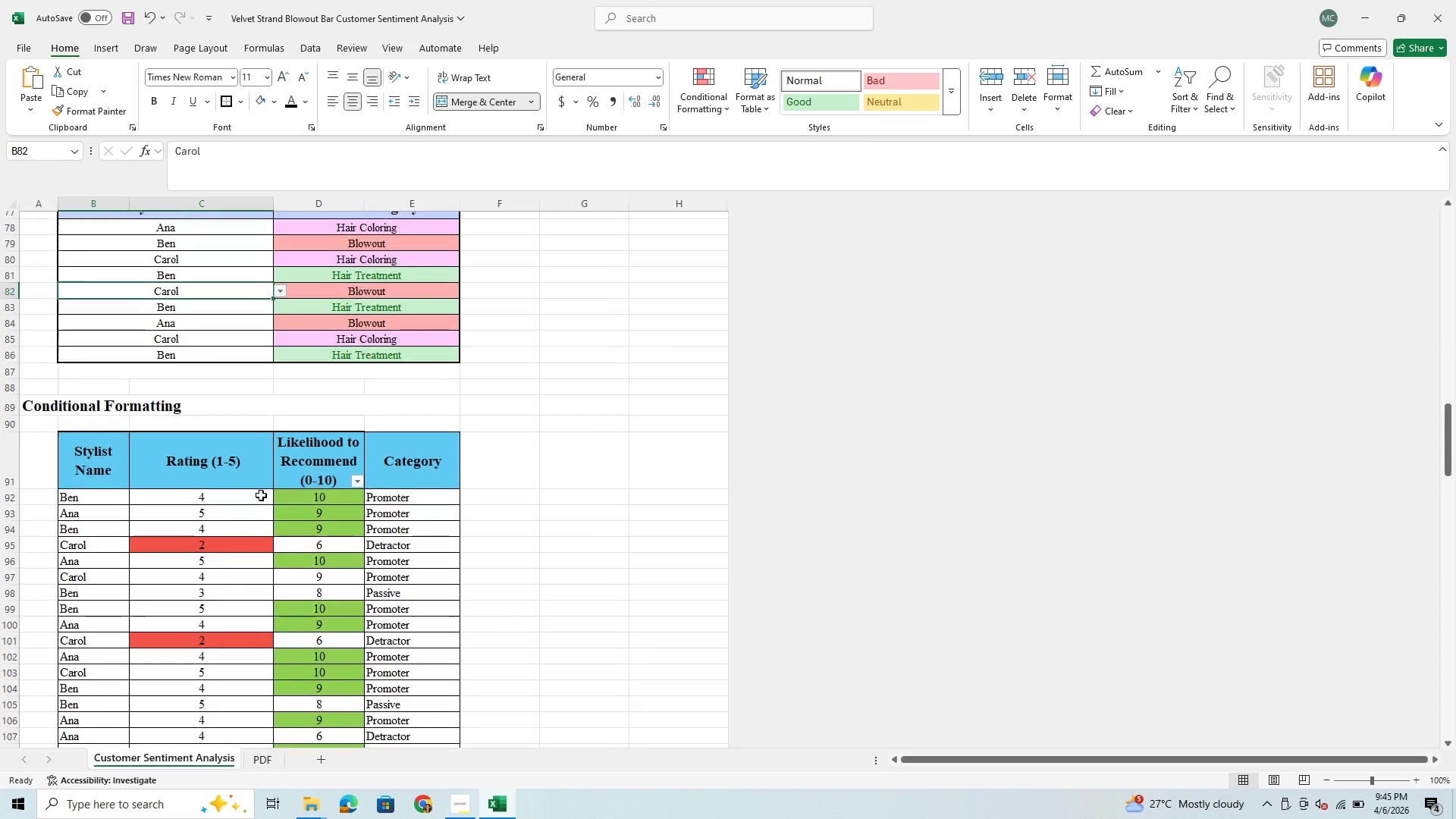 
scroll: coordinate [284, 480], scroll_direction: up, amount: 8.0
 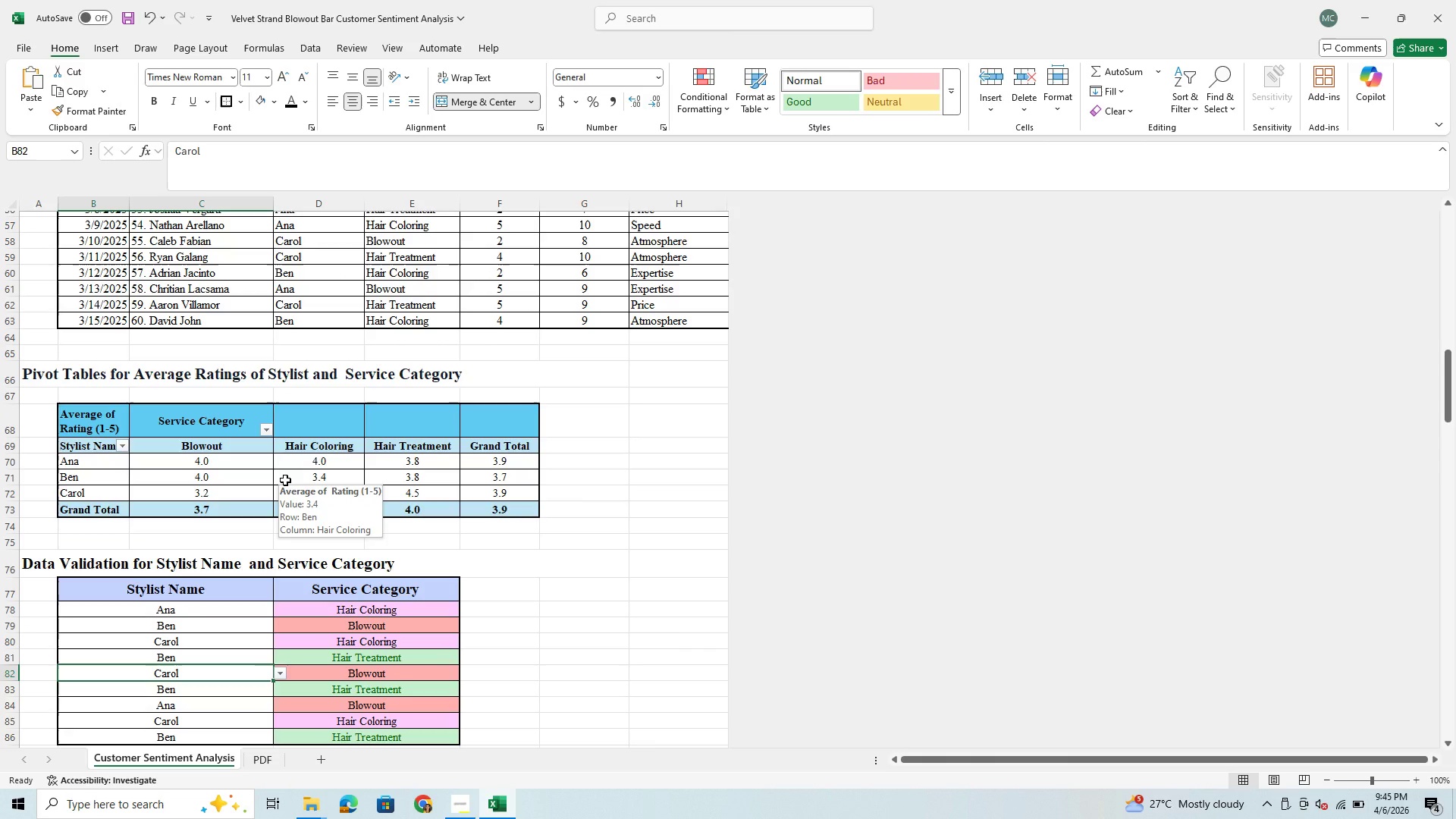 
scroll: coordinate [213, 524], scroll_direction: down, amount: 33.0
 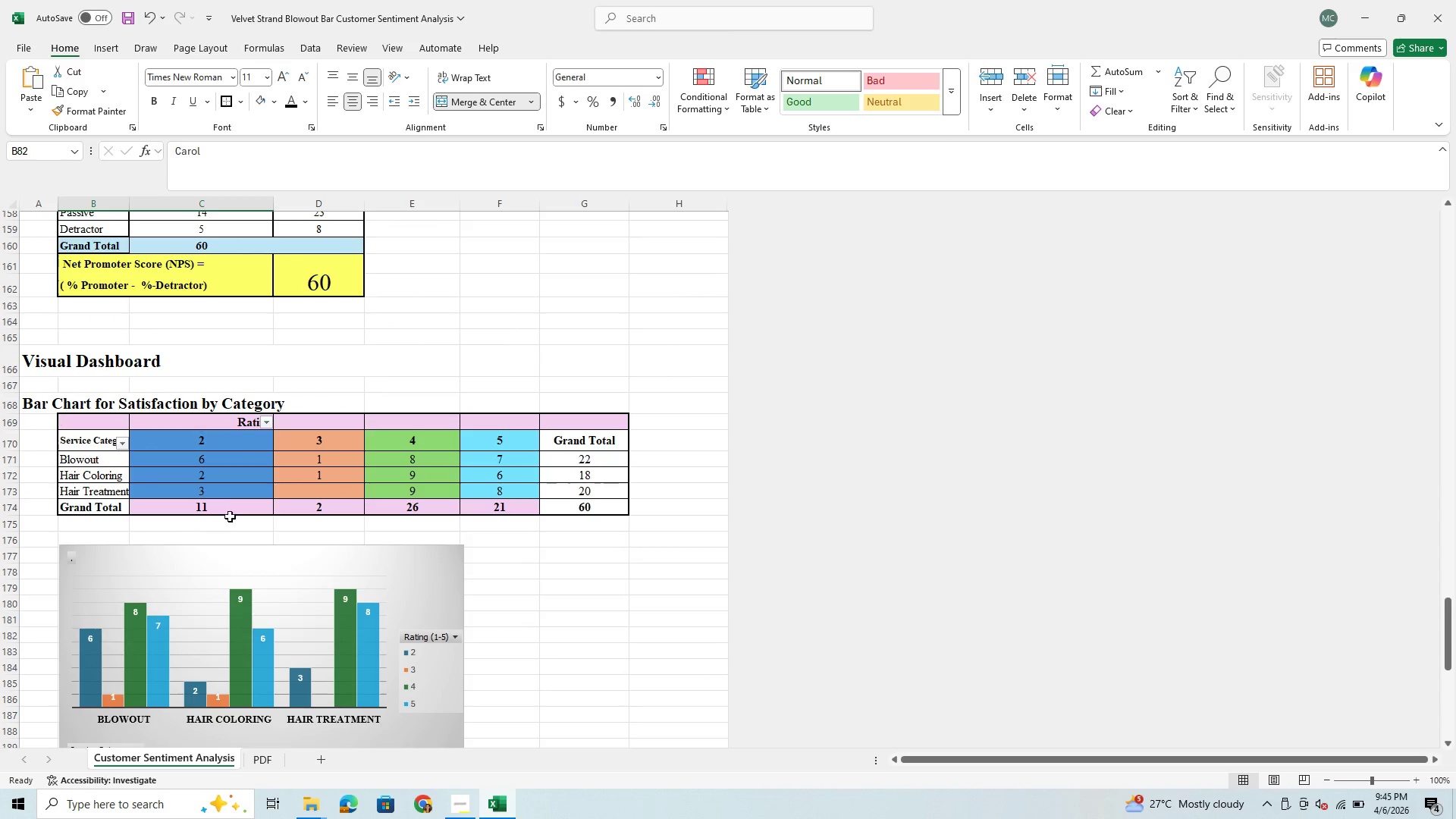 
left_click_drag(start_coordinate=[228, 442], to_coordinate=[225, 501])
 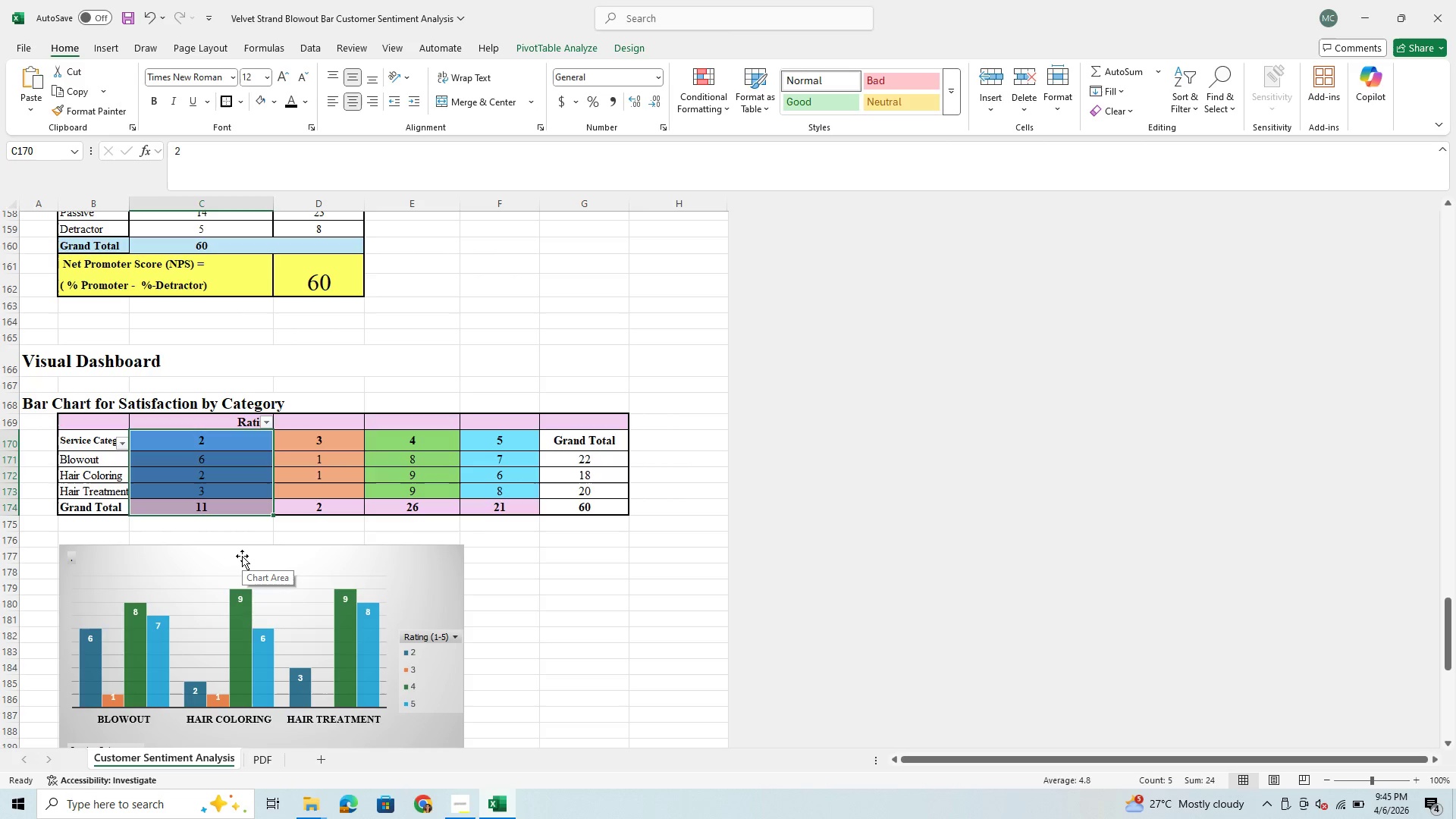 
left_click([242, 556])
 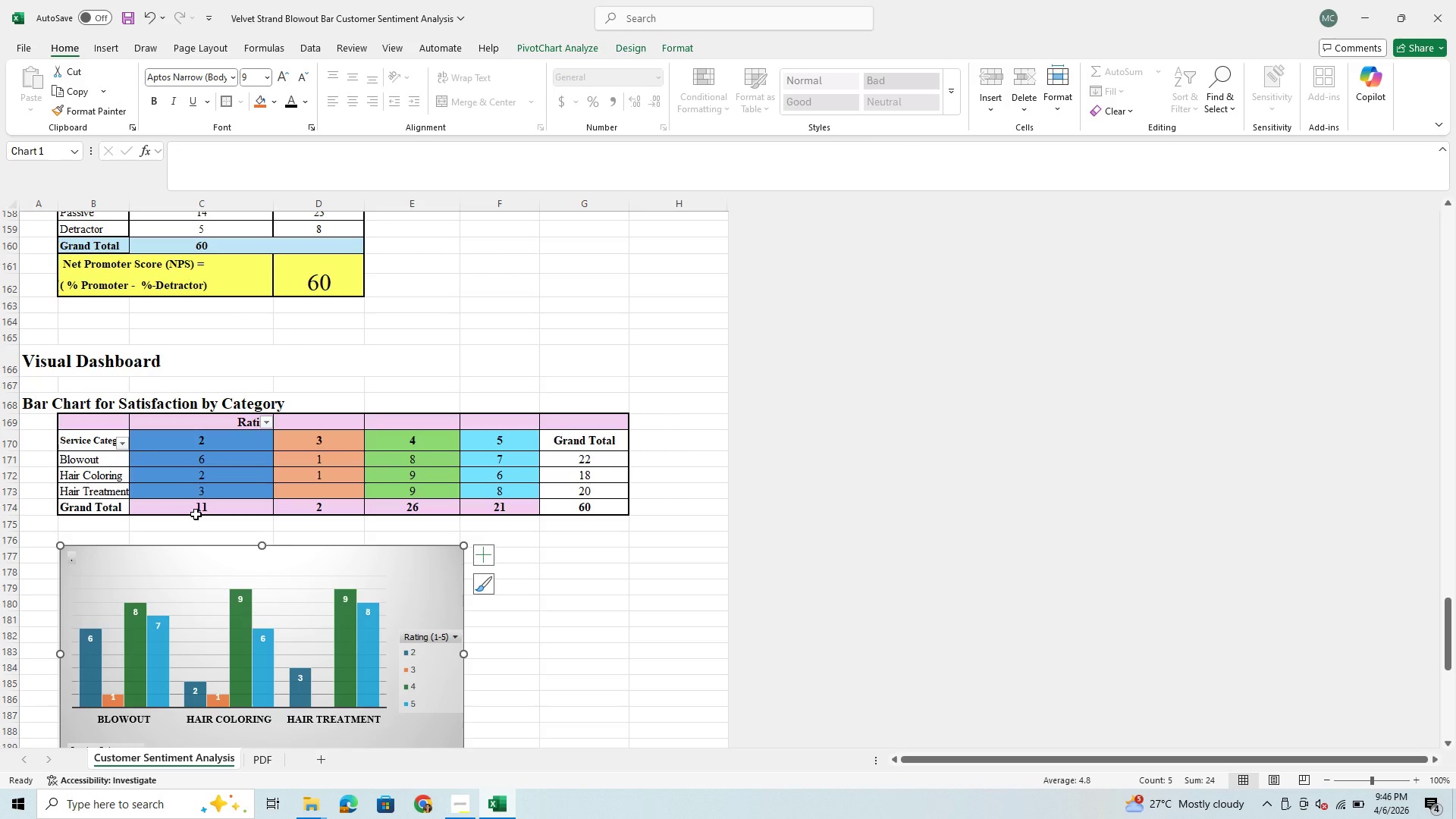 
left_click_drag(start_coordinate=[103, 506], to_coordinate=[580, 511])
 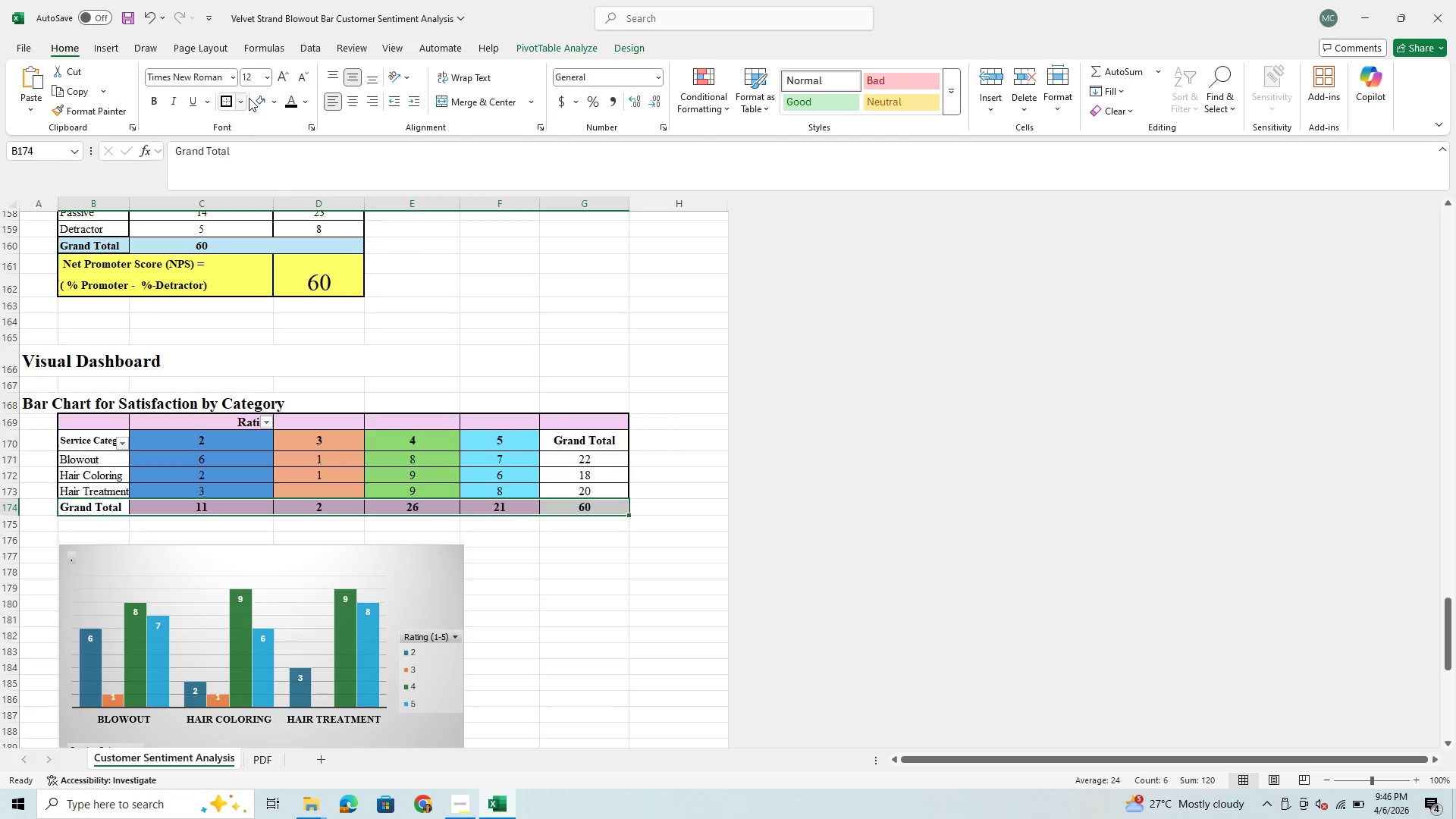 
left_click([258, 94])
 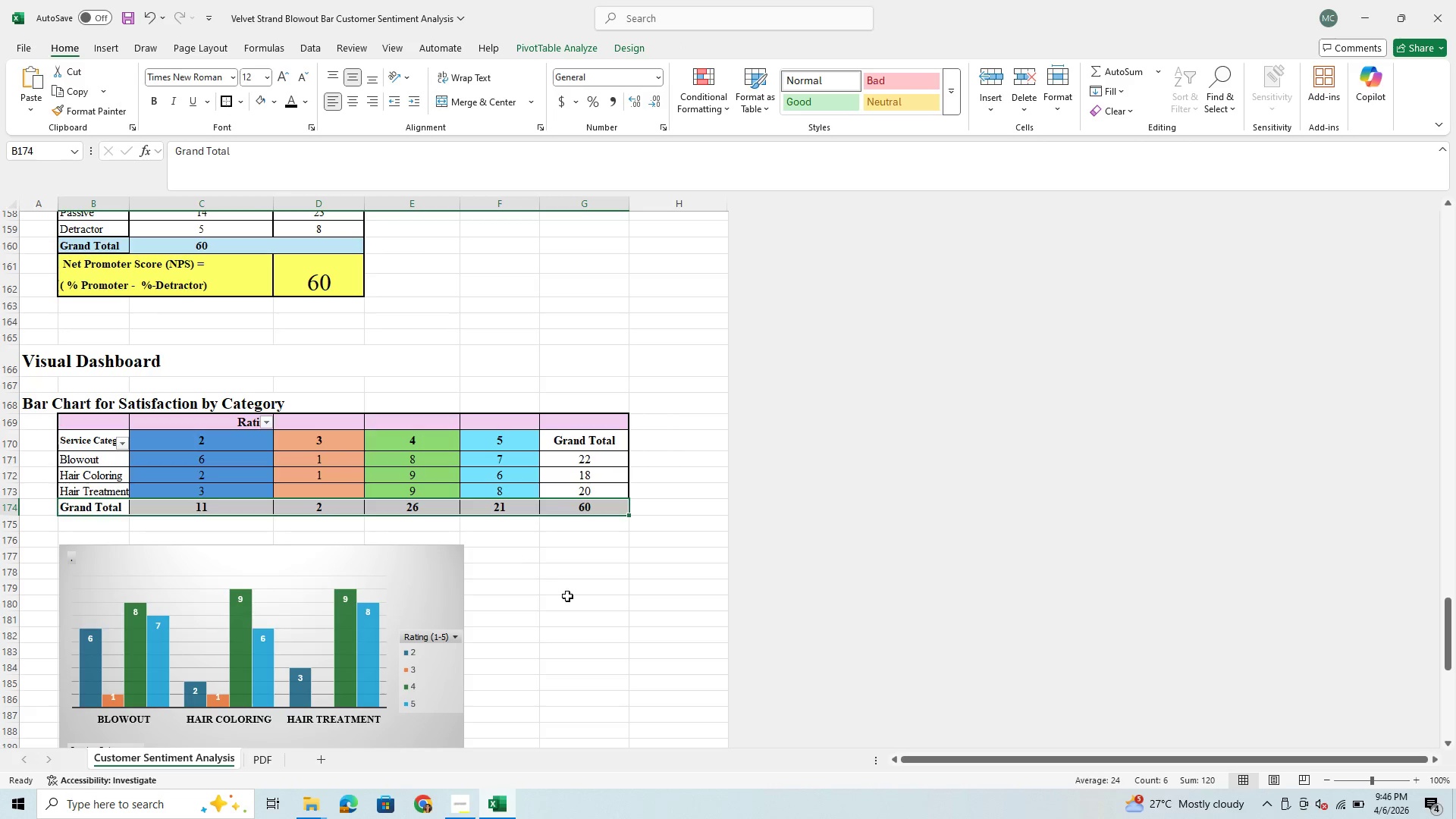 
left_click([587, 601])
 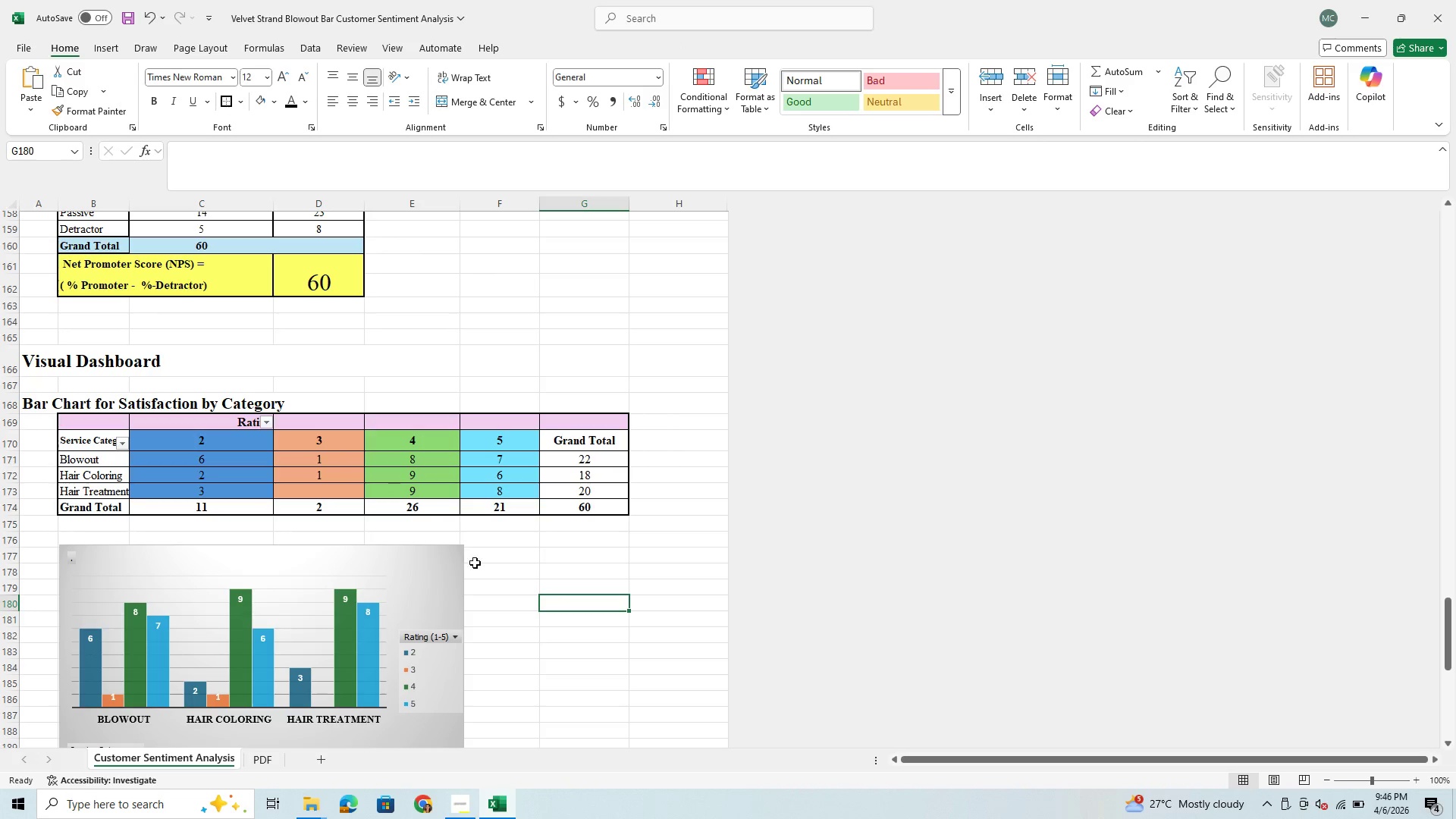 
wait(7.36)
 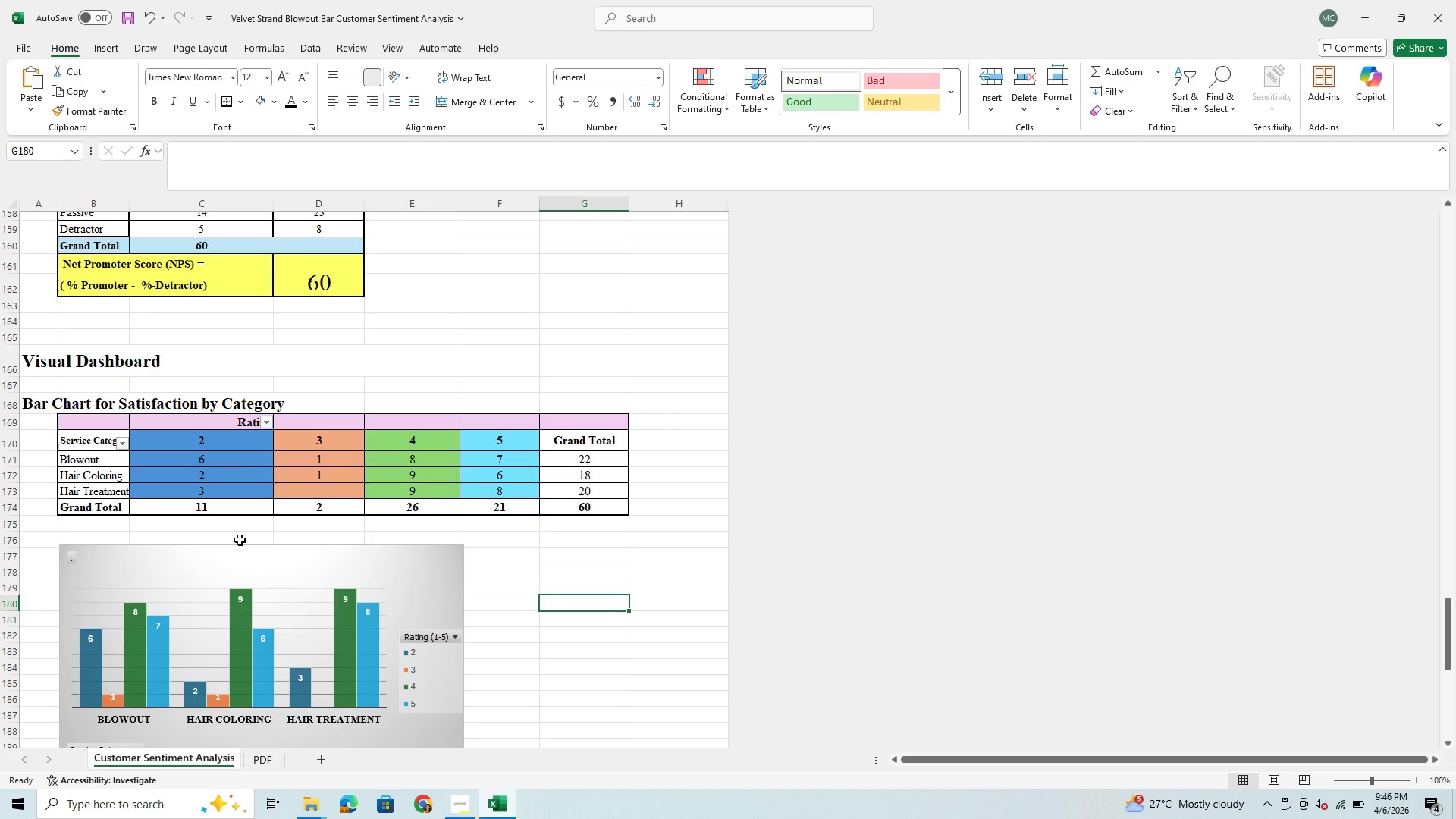 
scroll: coordinate [507, 716], scroll_direction: down, amount: 3.0
 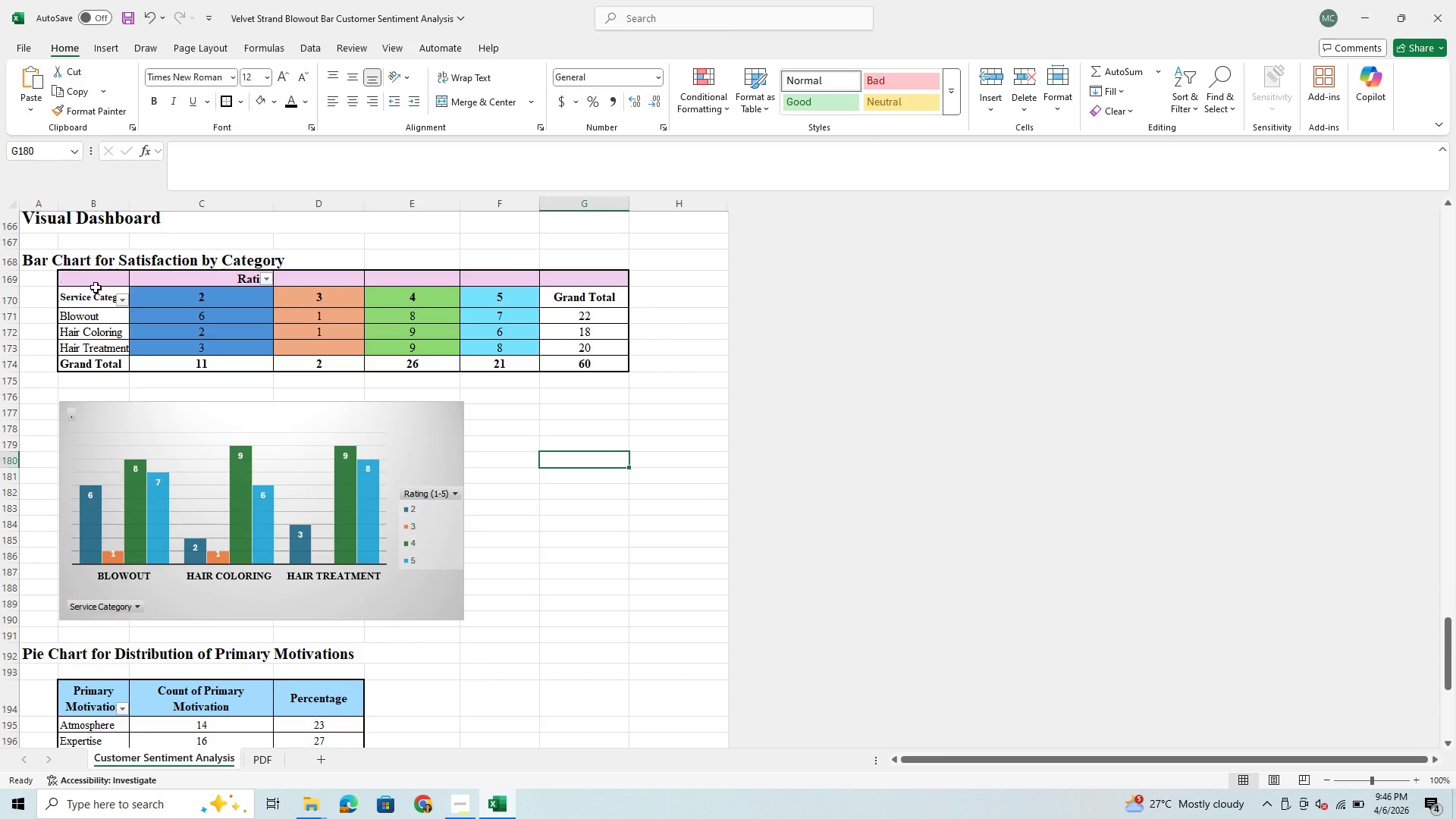 
left_click_drag(start_coordinate=[96, 280], to_coordinate=[93, 290])
 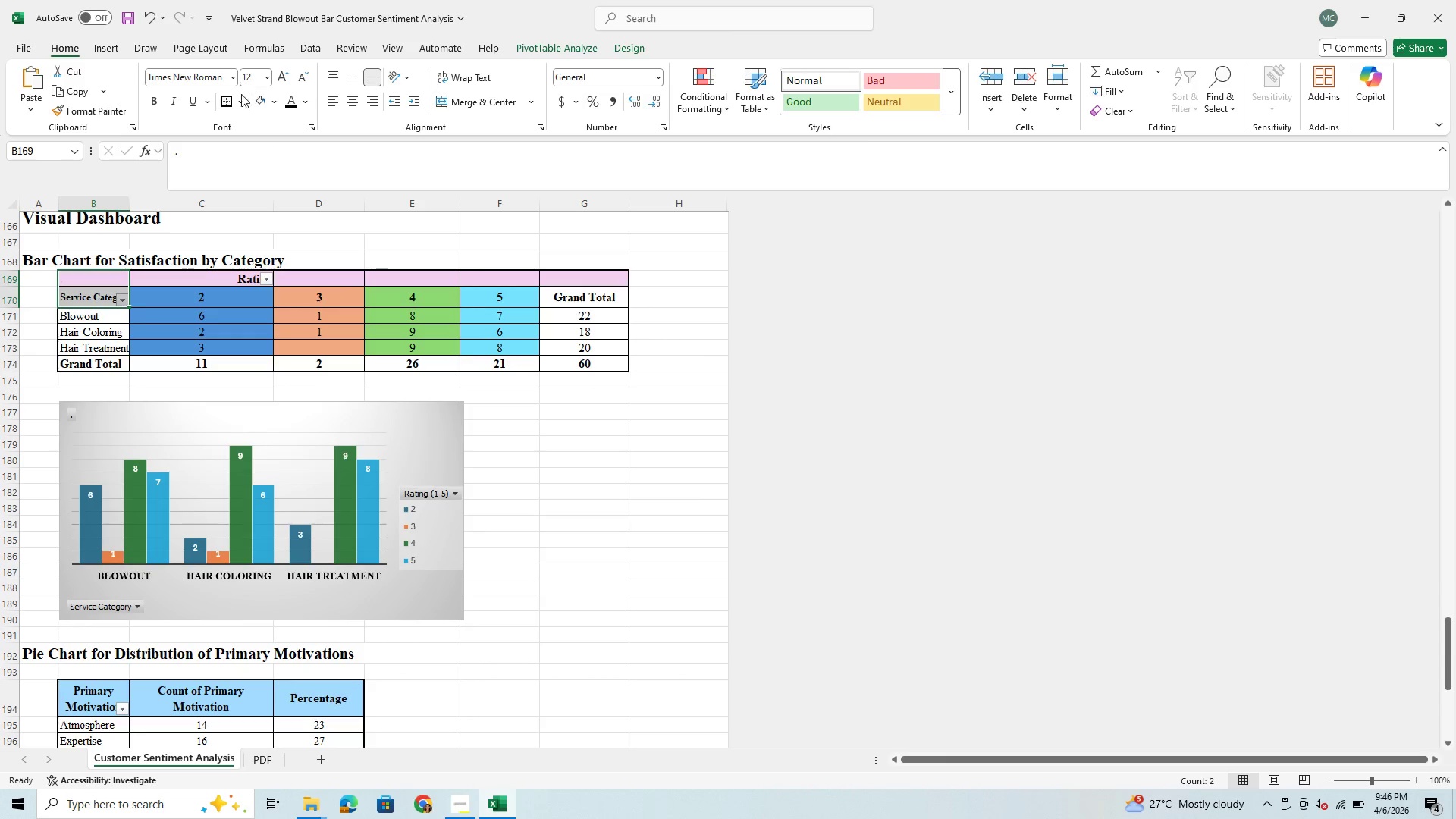 
left_click([240, 96])
 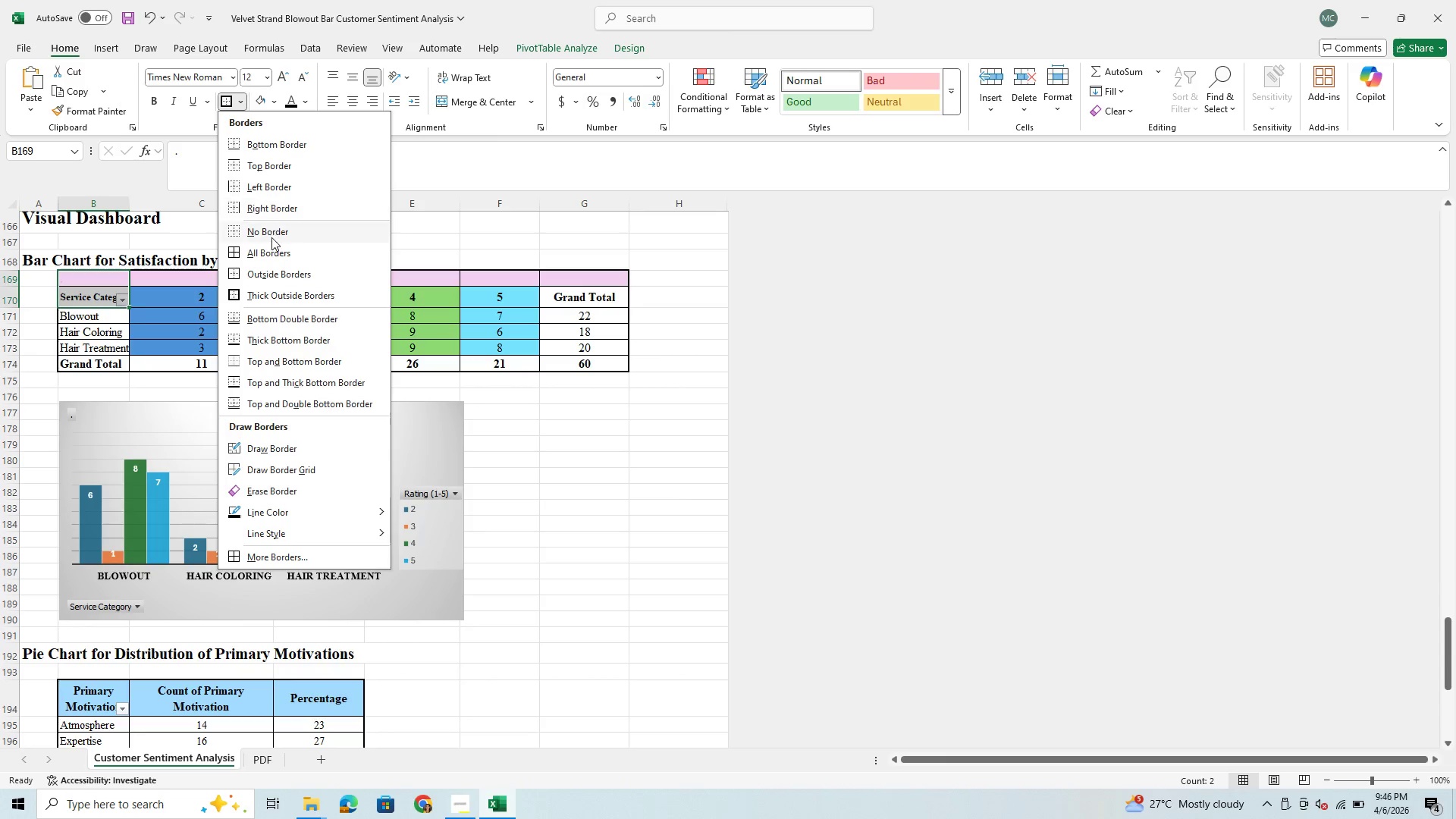 
left_click([271, 237])
 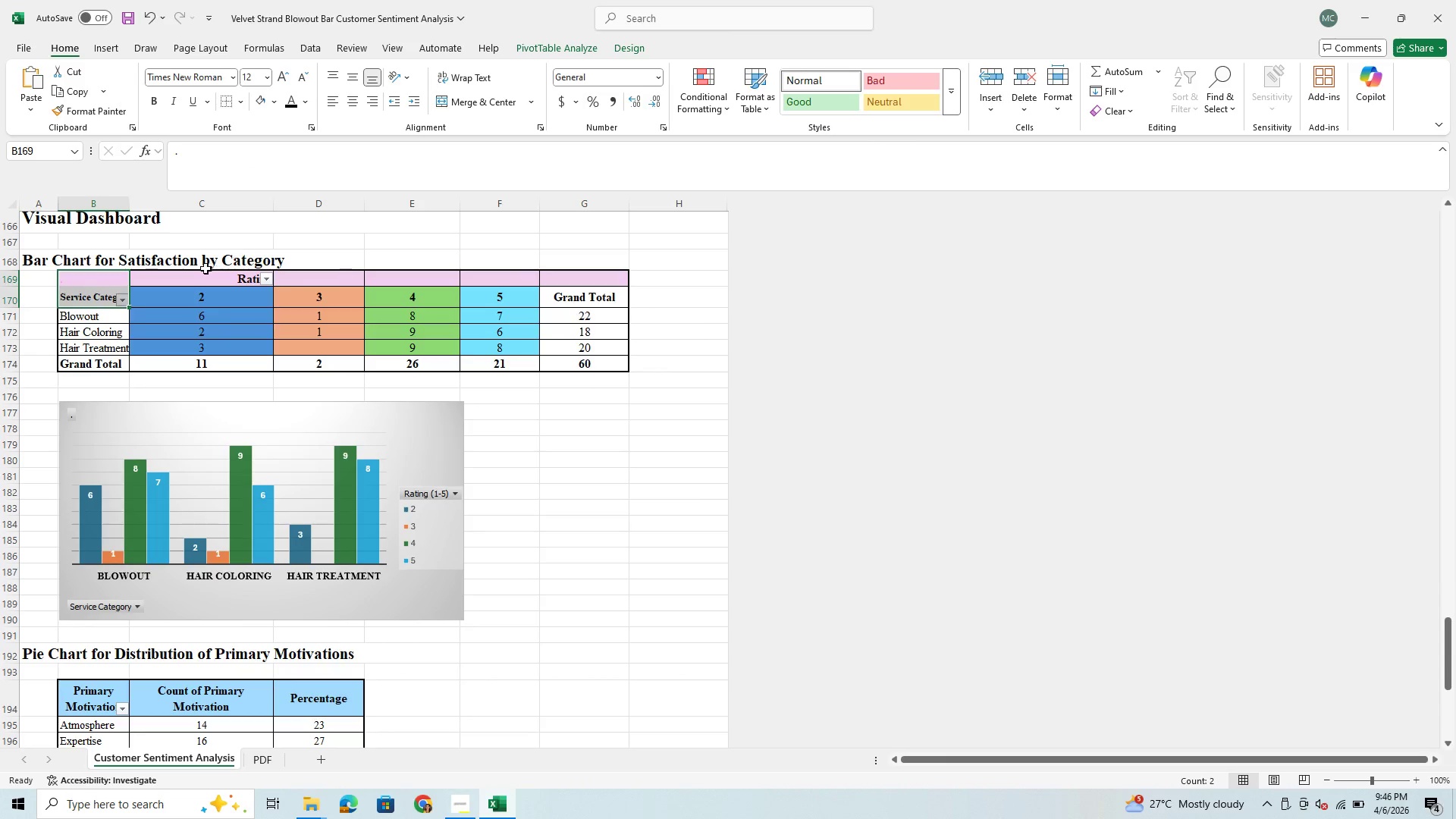 
left_click([177, 284])
 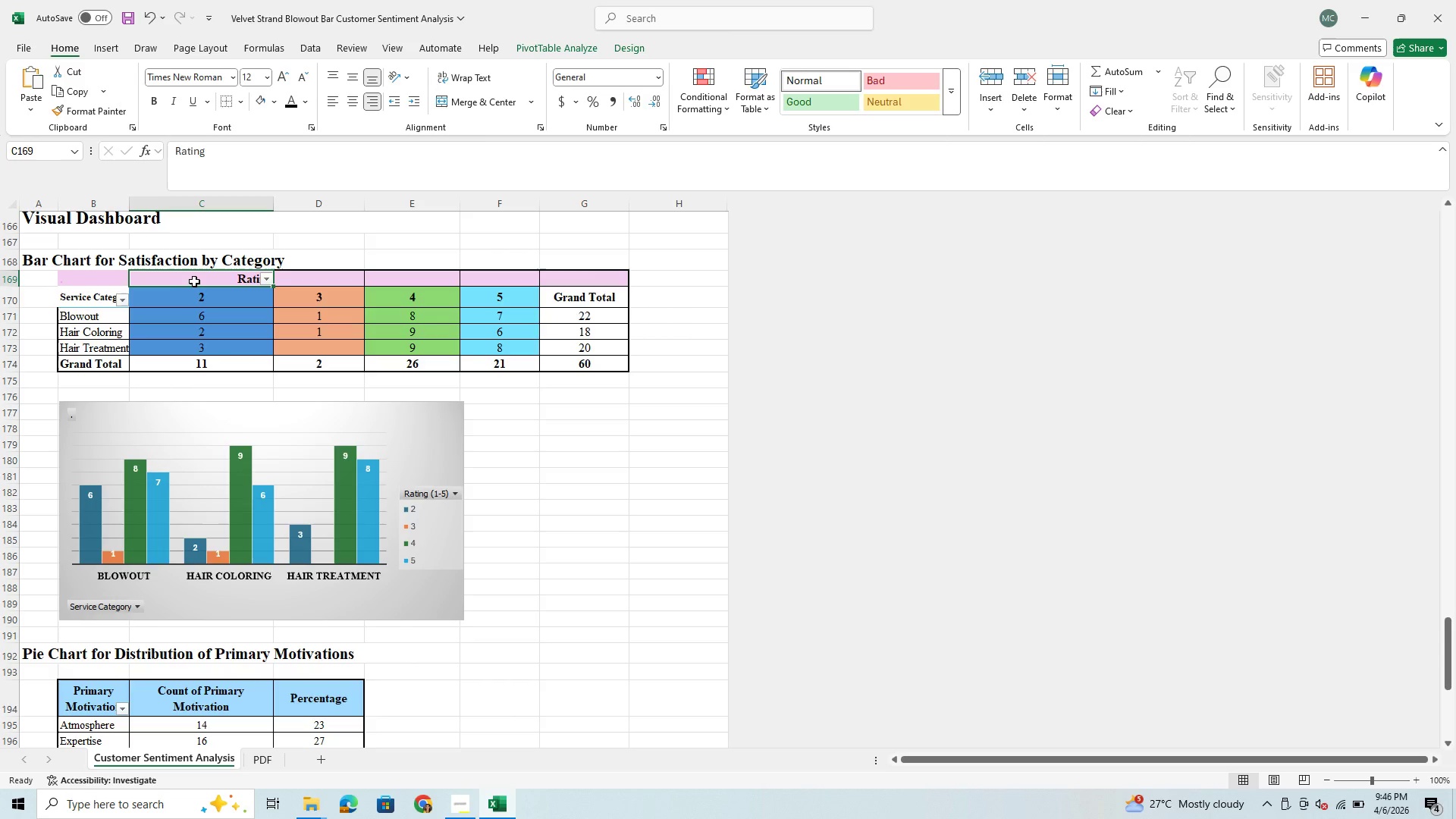 
left_click_drag(start_coordinate=[195, 280], to_coordinate=[194, 295])
 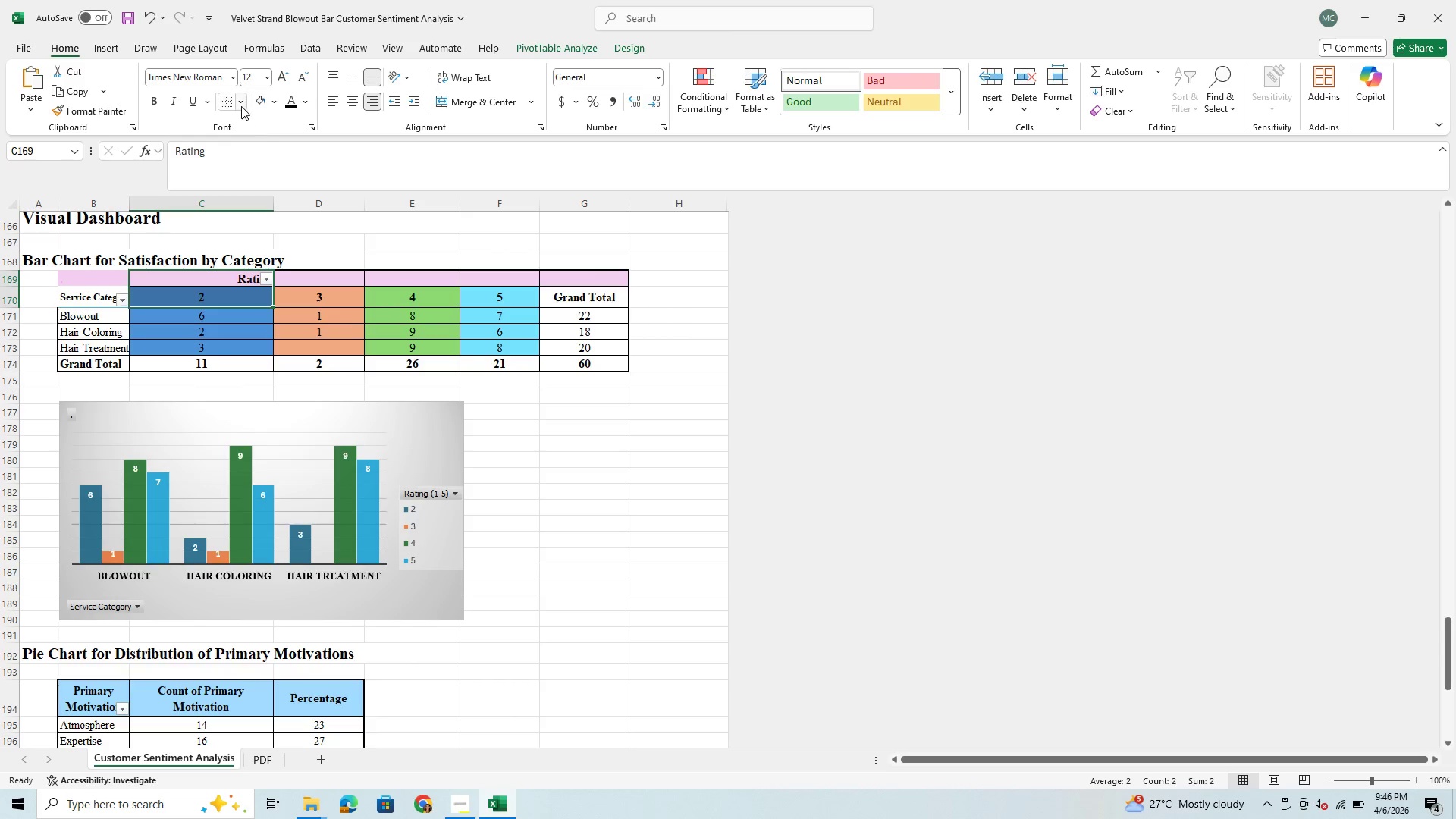 
left_click([241, 104])
 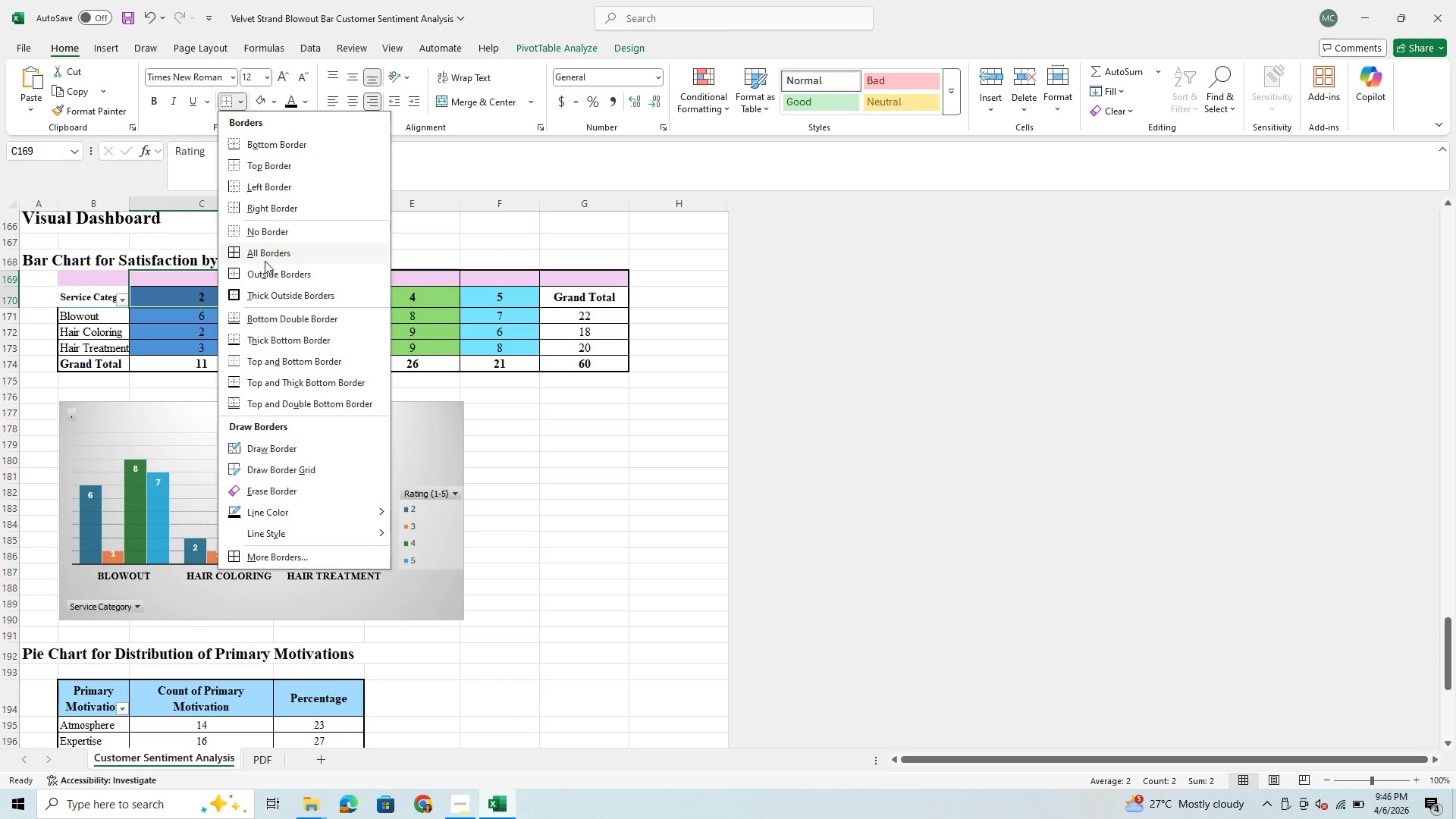 
left_click([270, 253])
 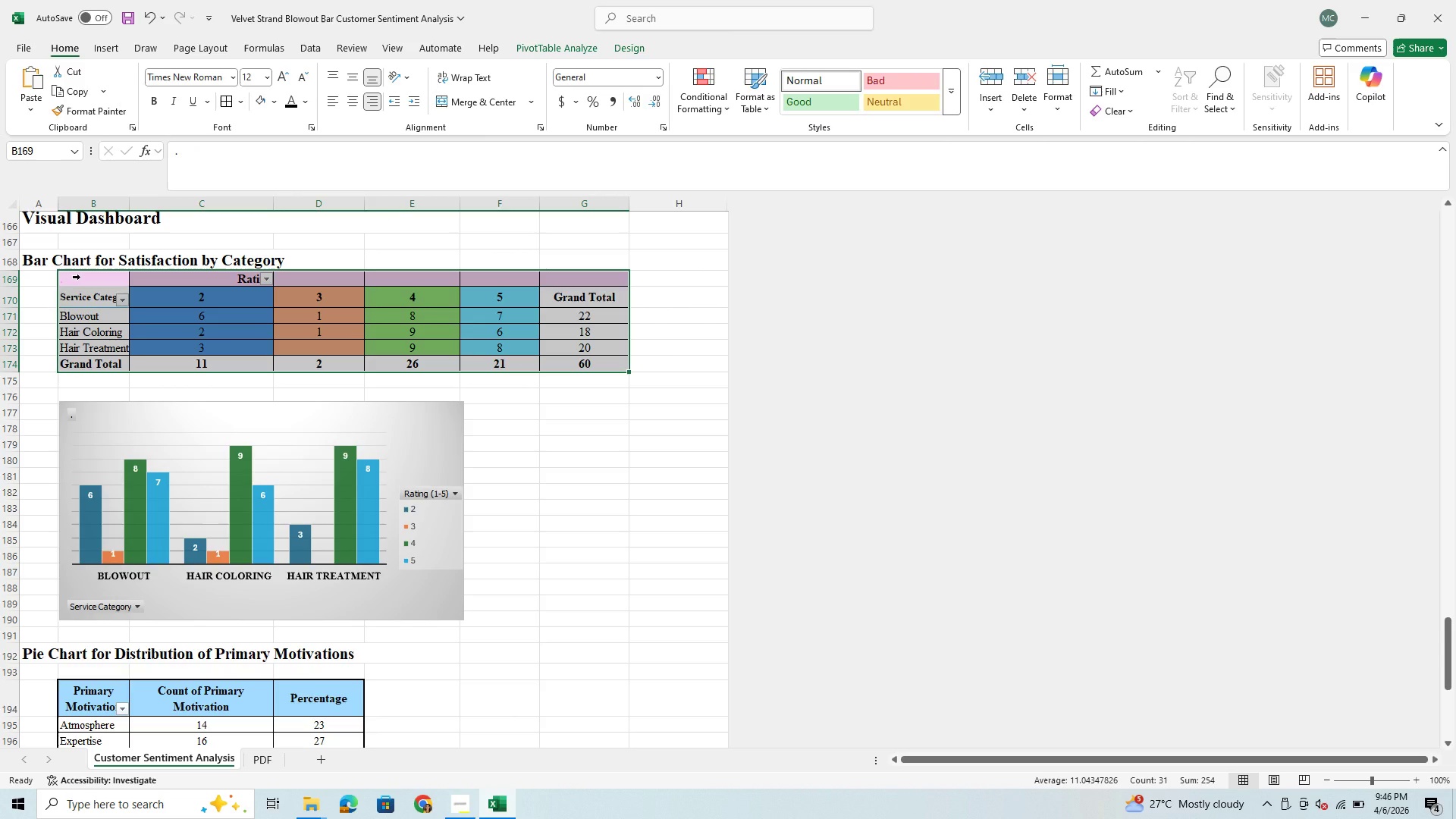 
left_click([80, 277])
 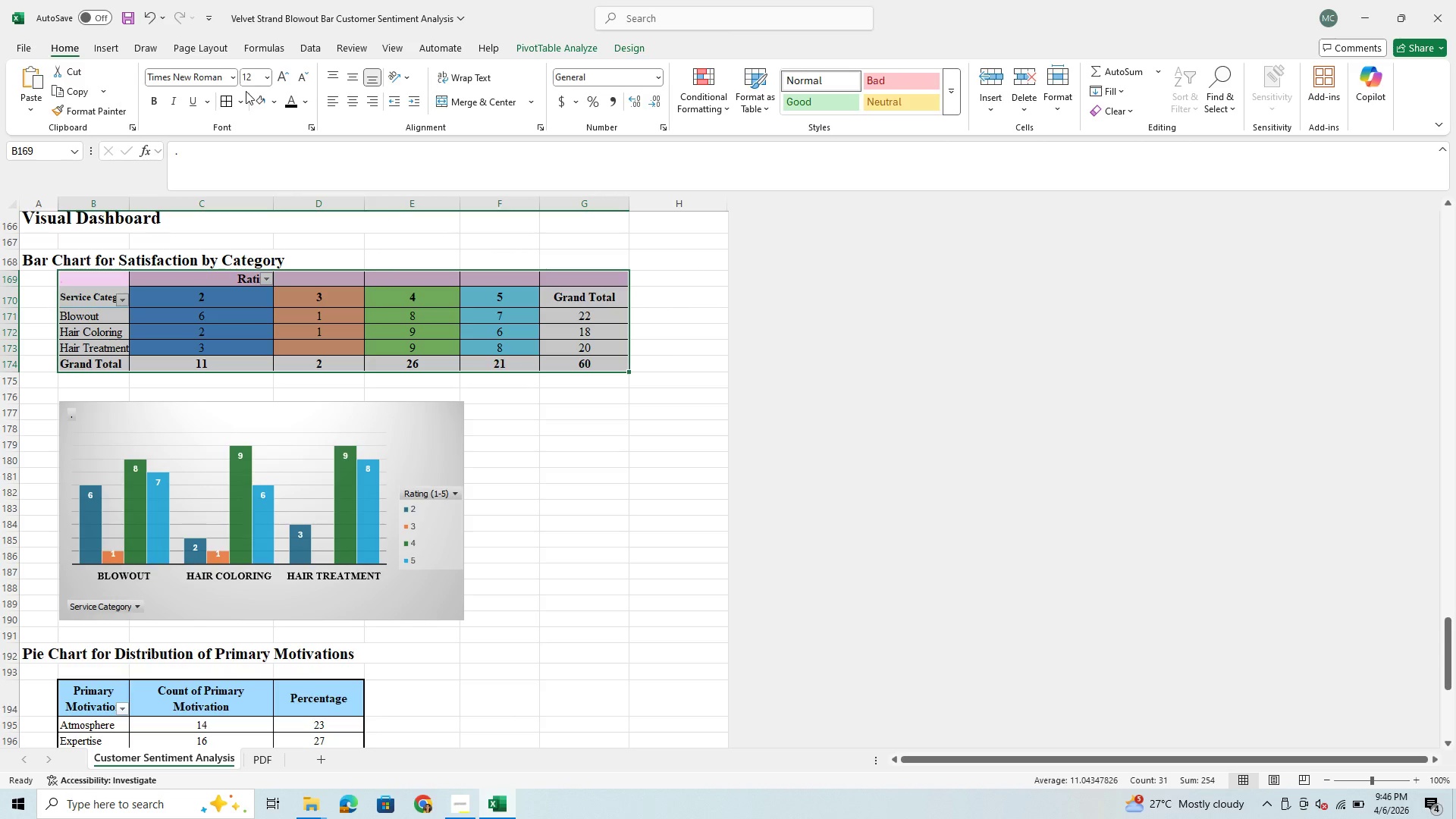 
left_click([240, 98])
 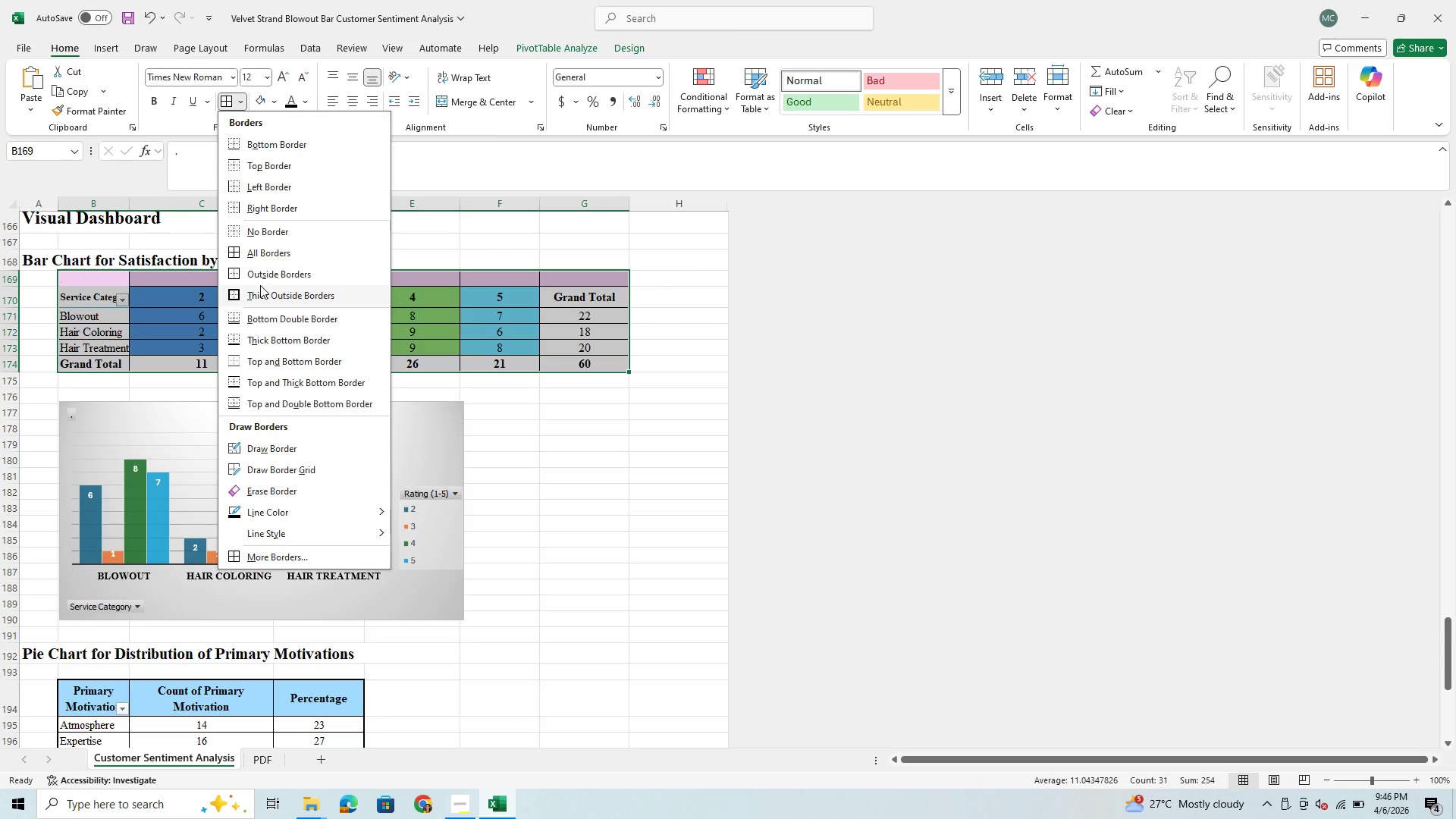 
left_click([261, 293])
 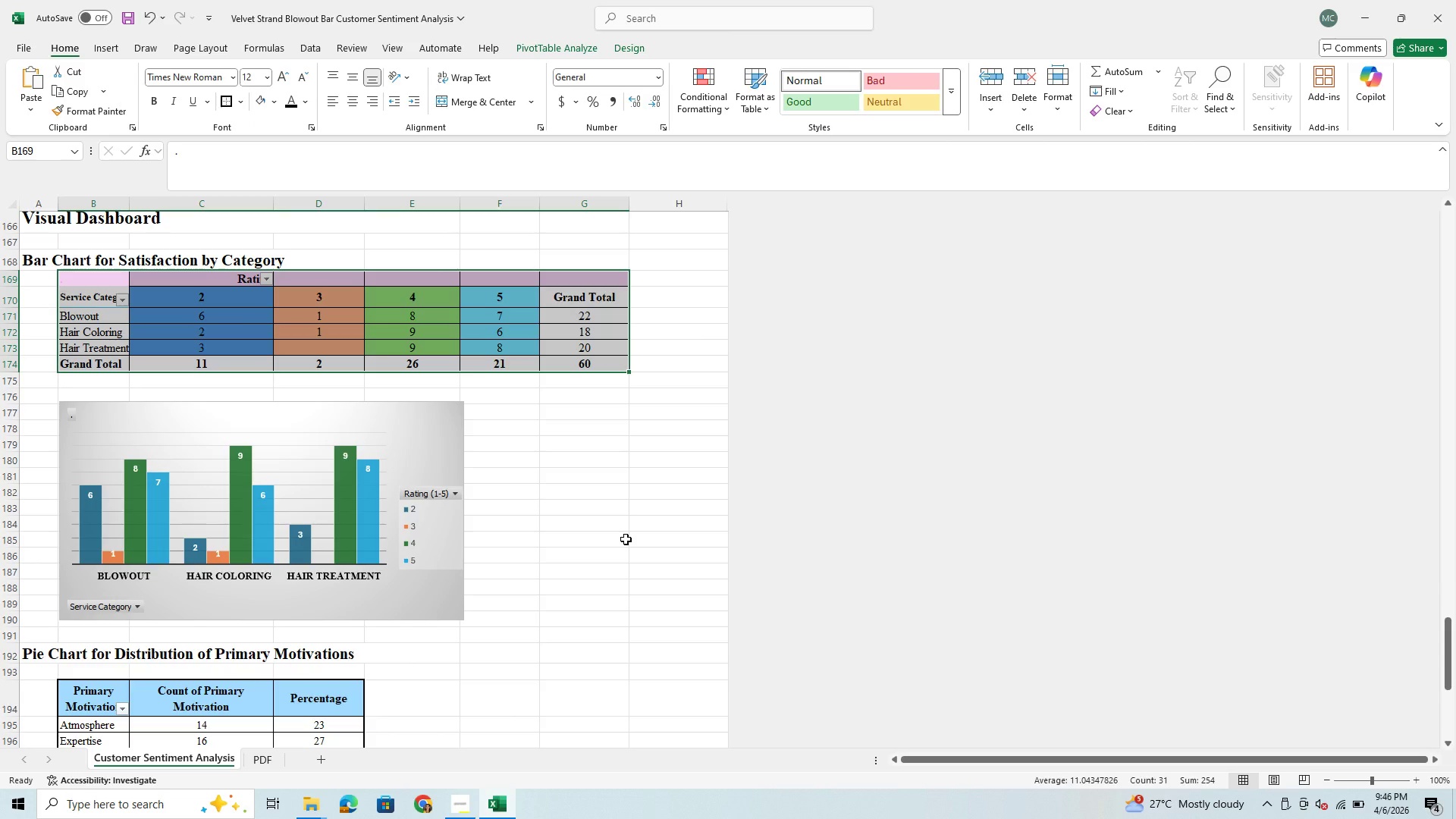 
left_click([626, 539])
 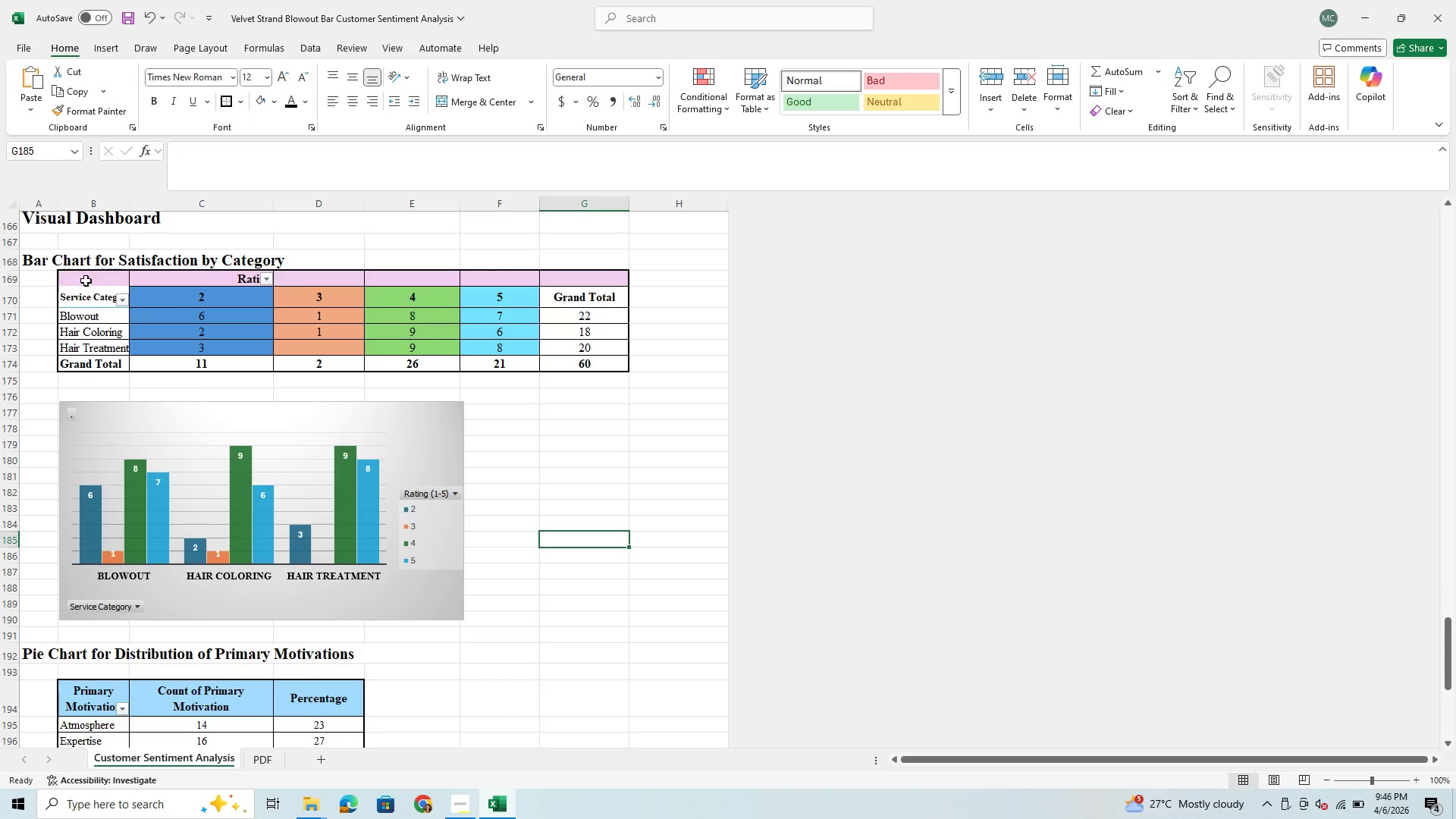 
wait(7.47)
 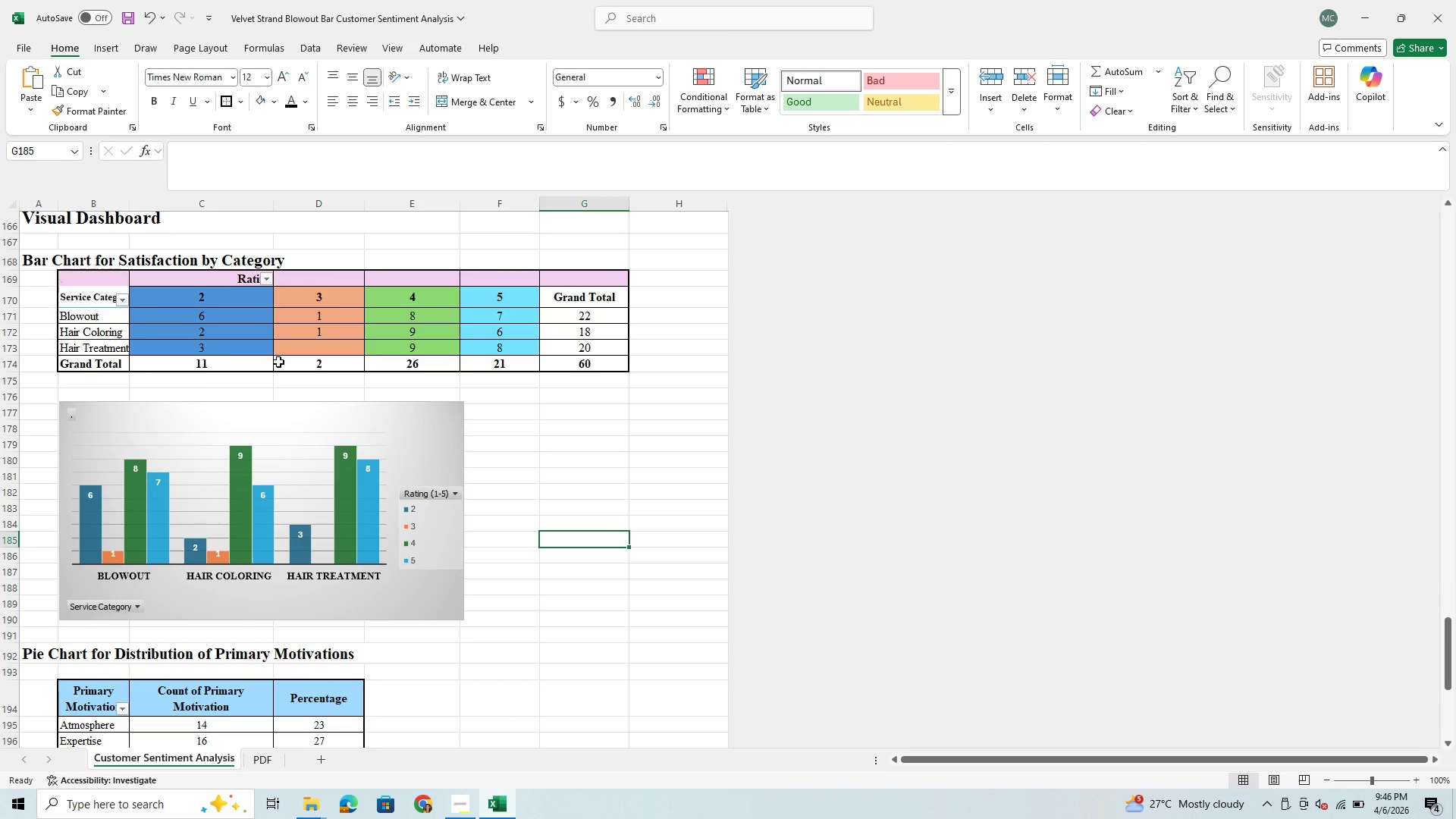 
left_click_drag(start_coordinate=[591, 281], to_coordinate=[595, 293])
 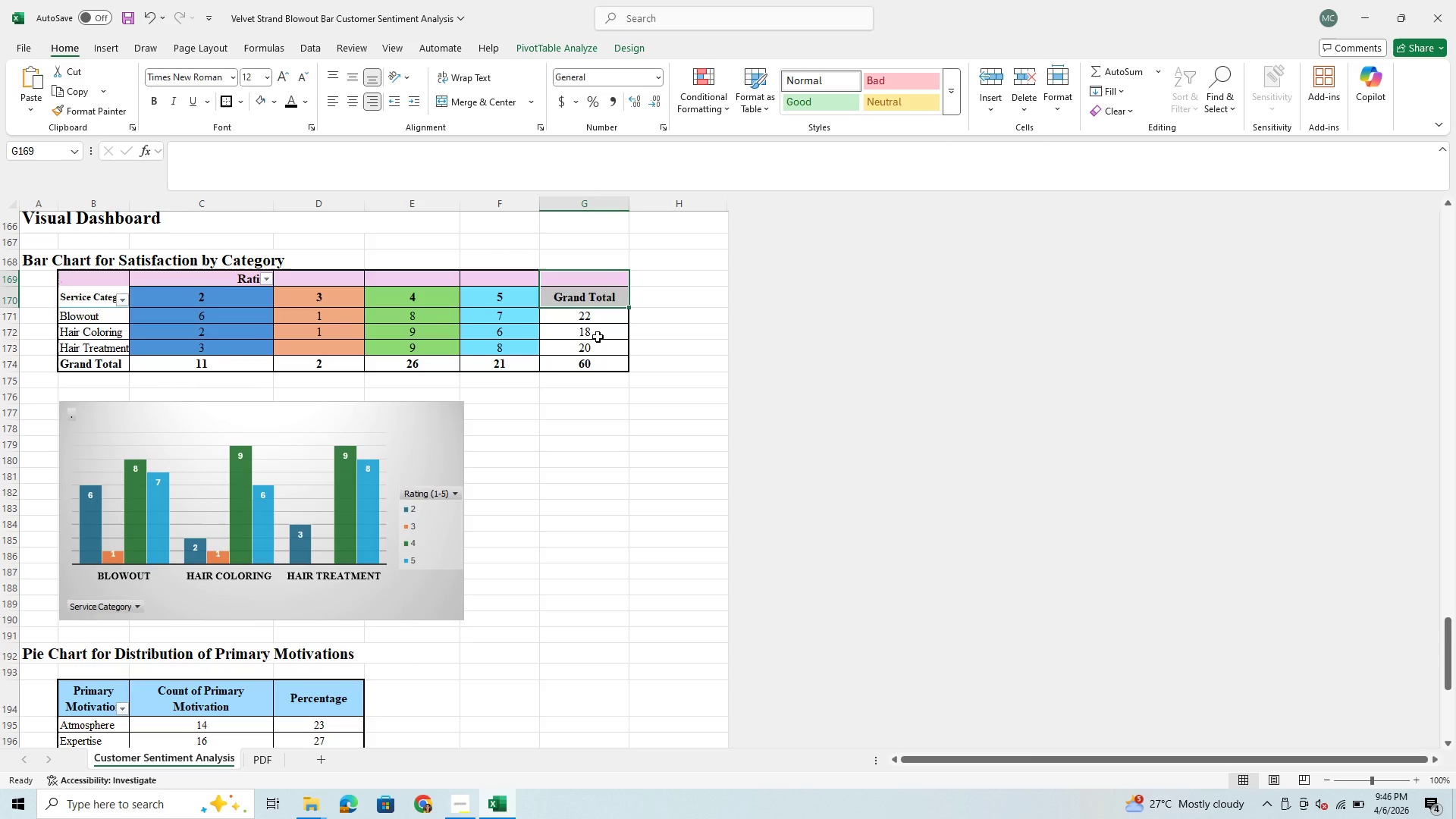 
left_click([598, 337])
 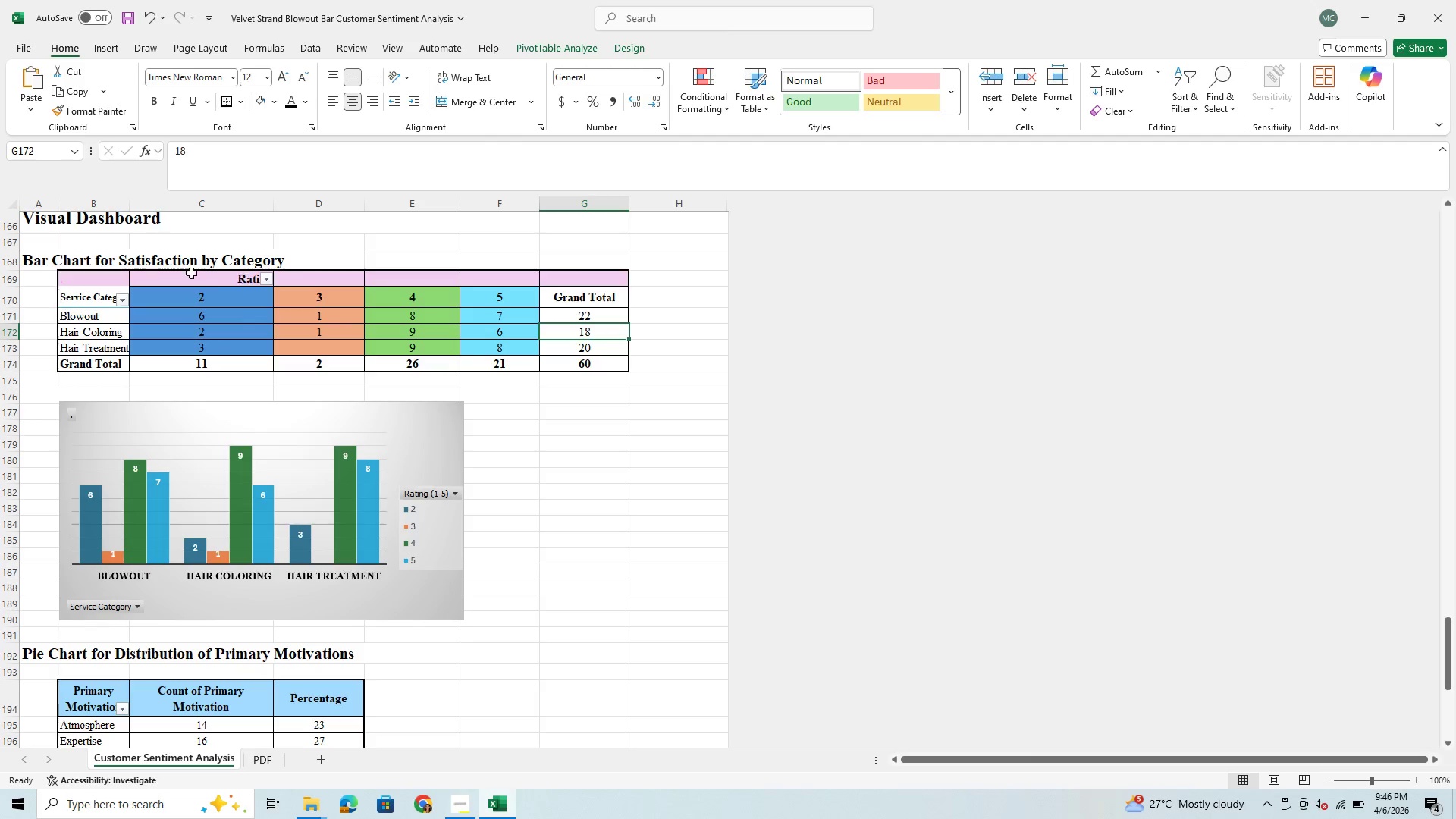 
wait(7.91)
 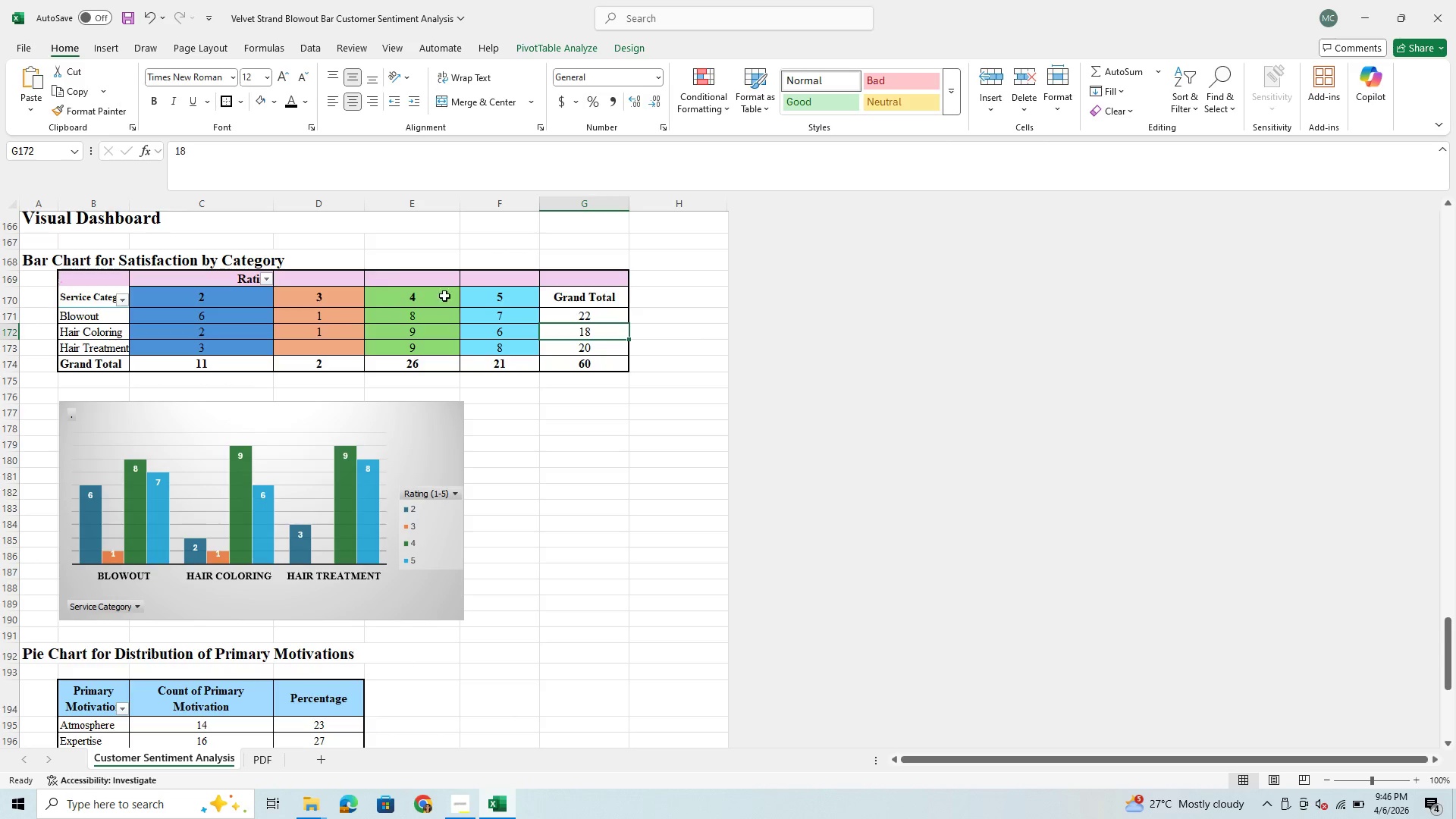 
left_click([86, 298])
 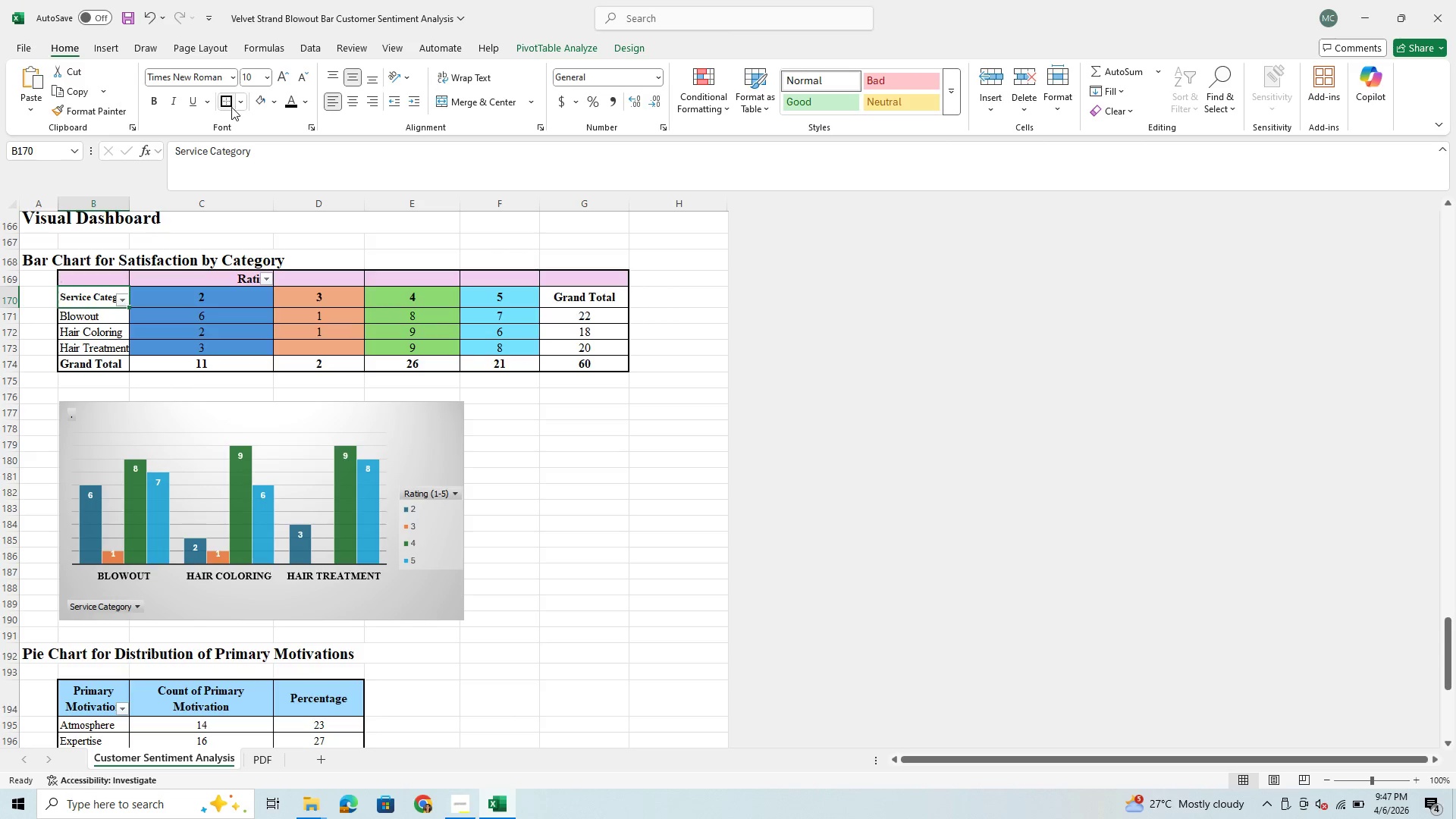 
left_click([239, 103])
 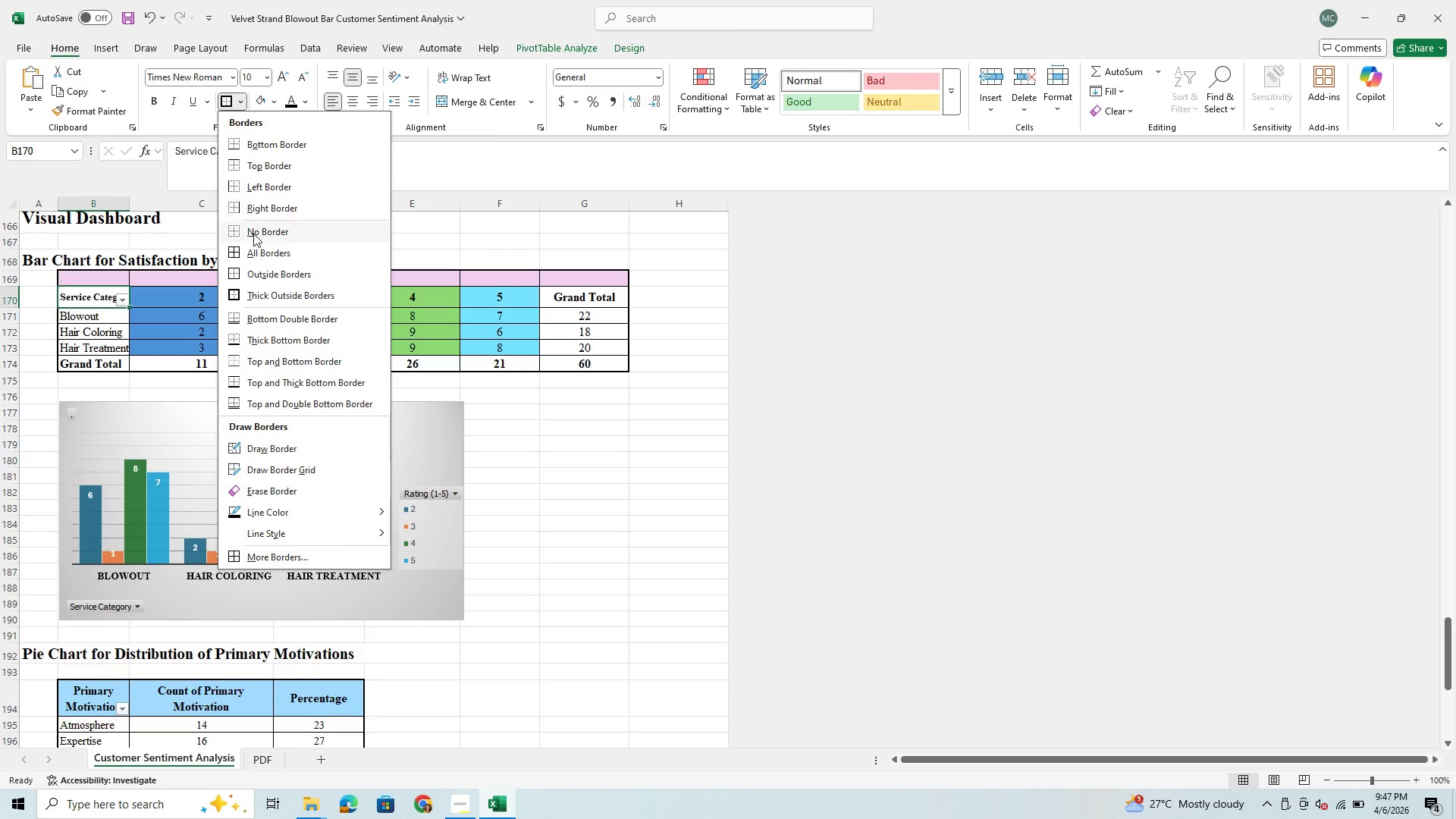 
left_click([255, 250])
 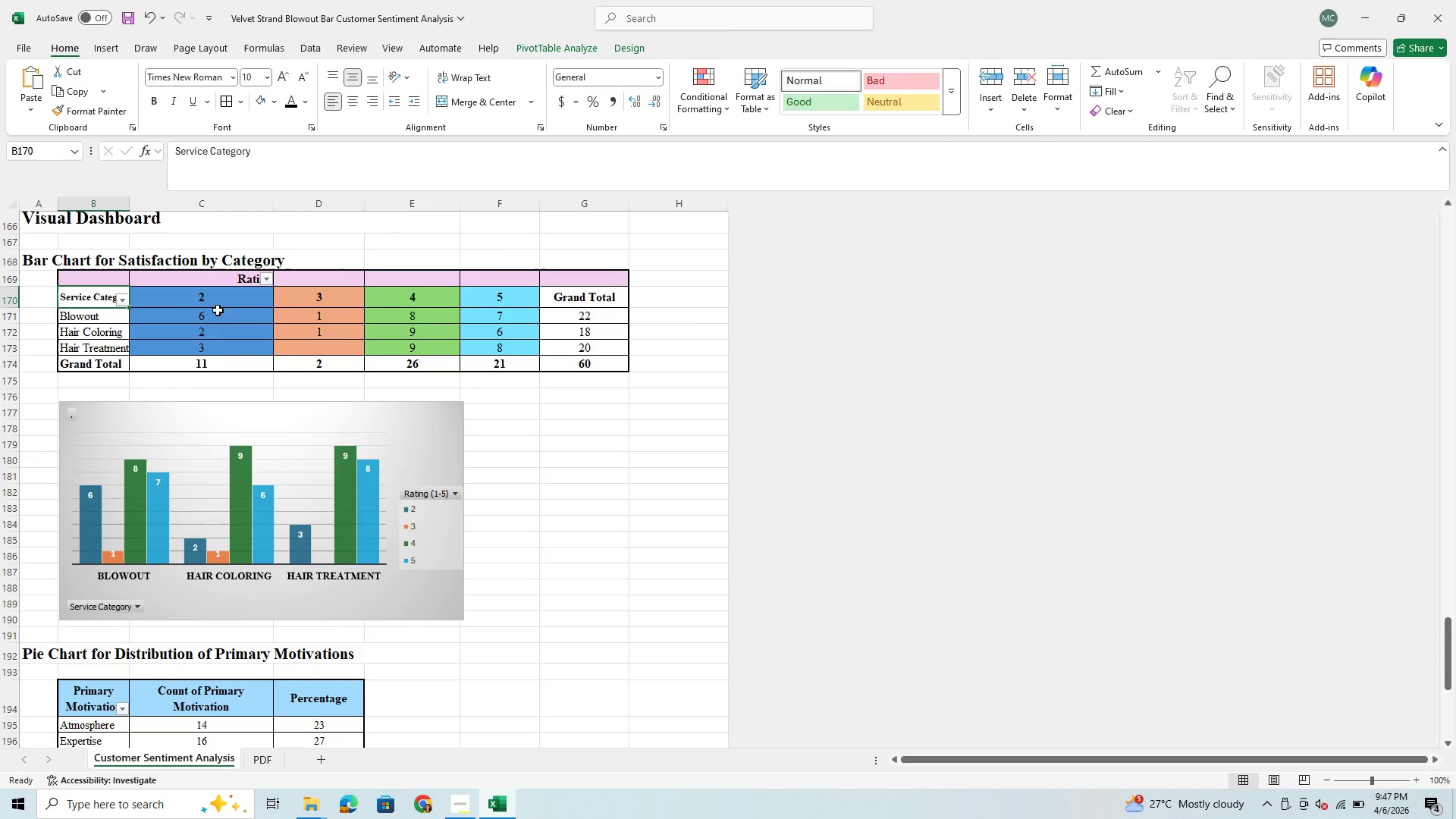 
left_click([218, 314])
 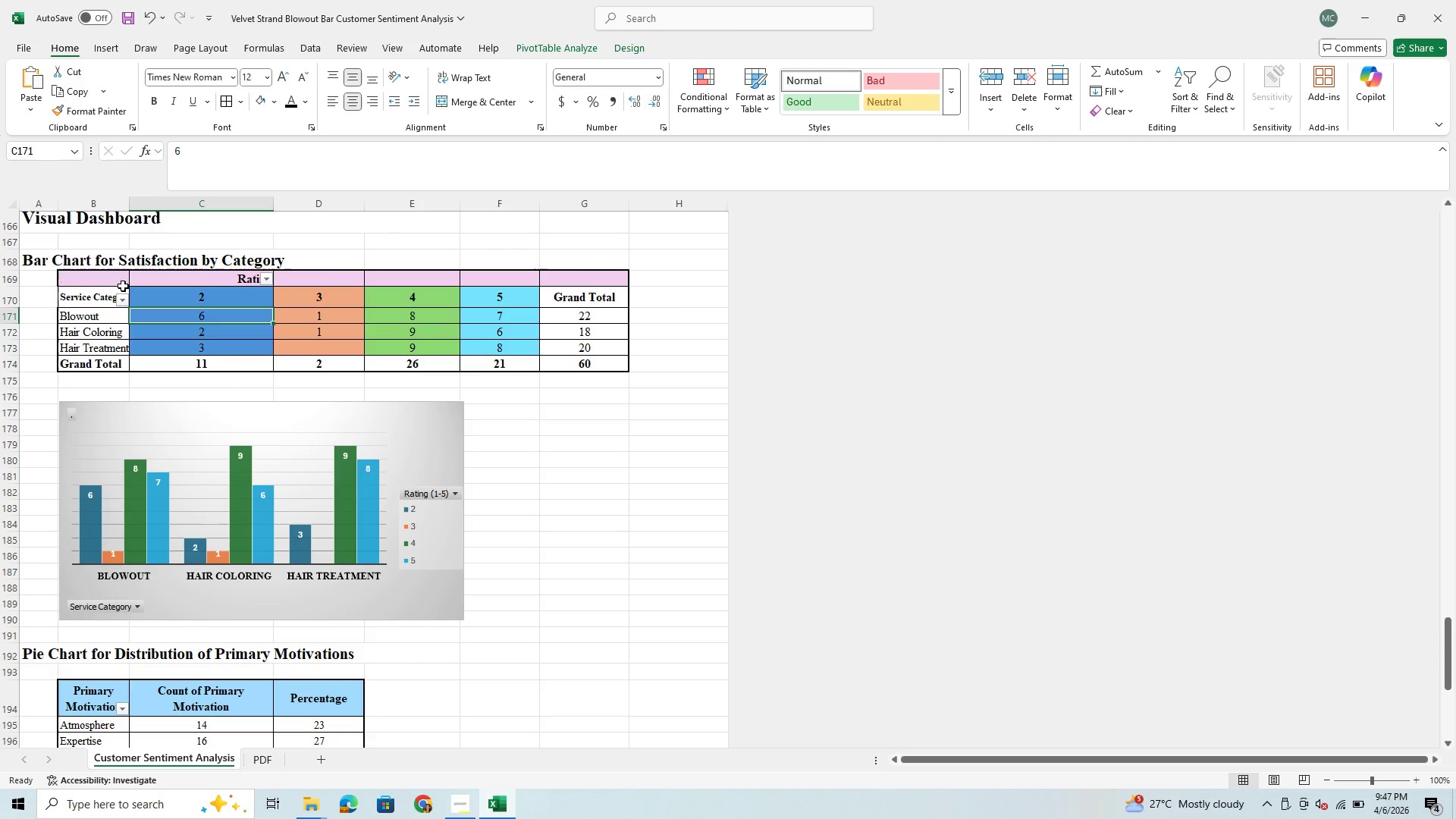 
left_click_drag(start_coordinate=[124, 281], to_coordinate=[598, 275])
 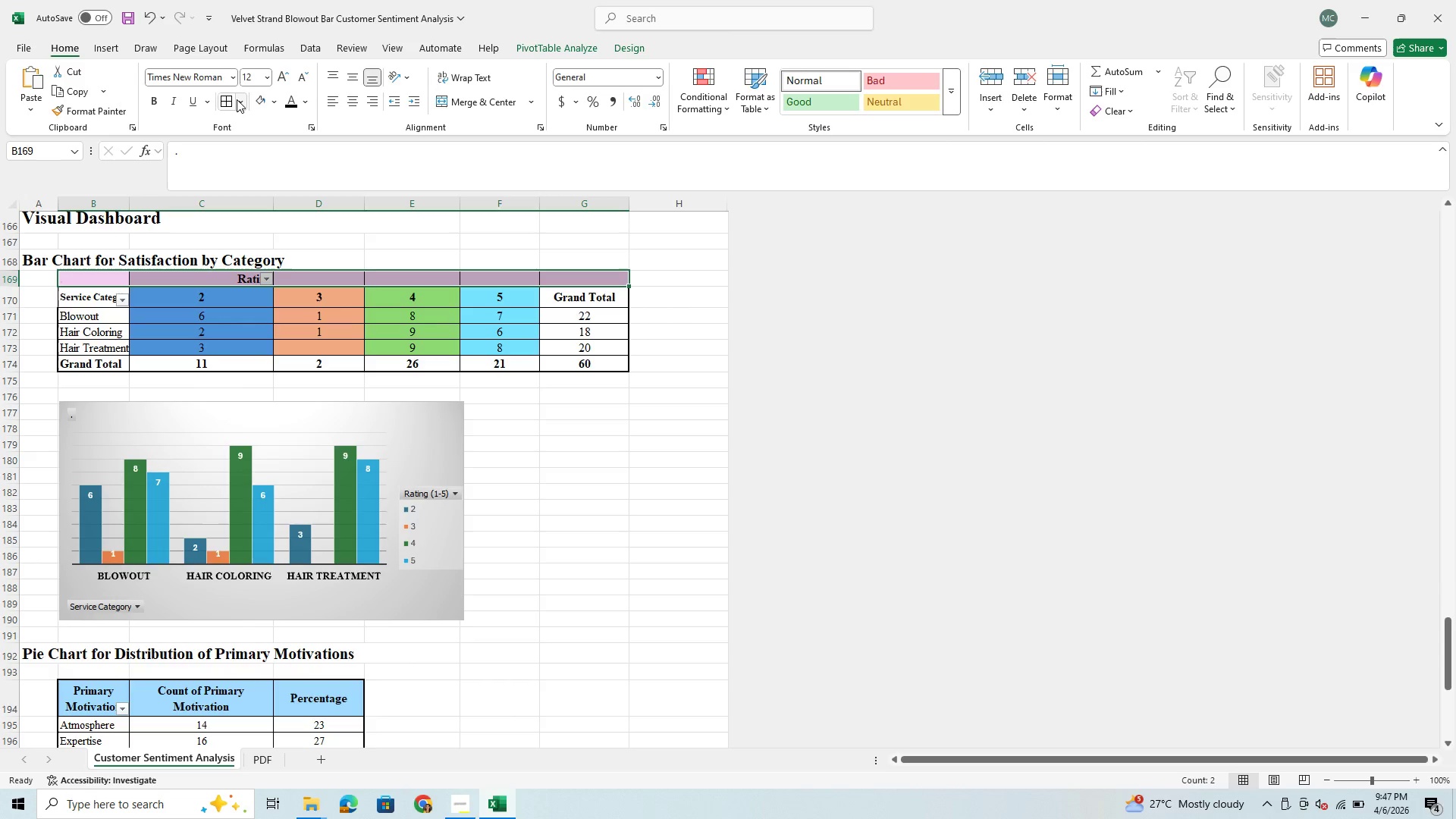 
left_click([246, 99])
 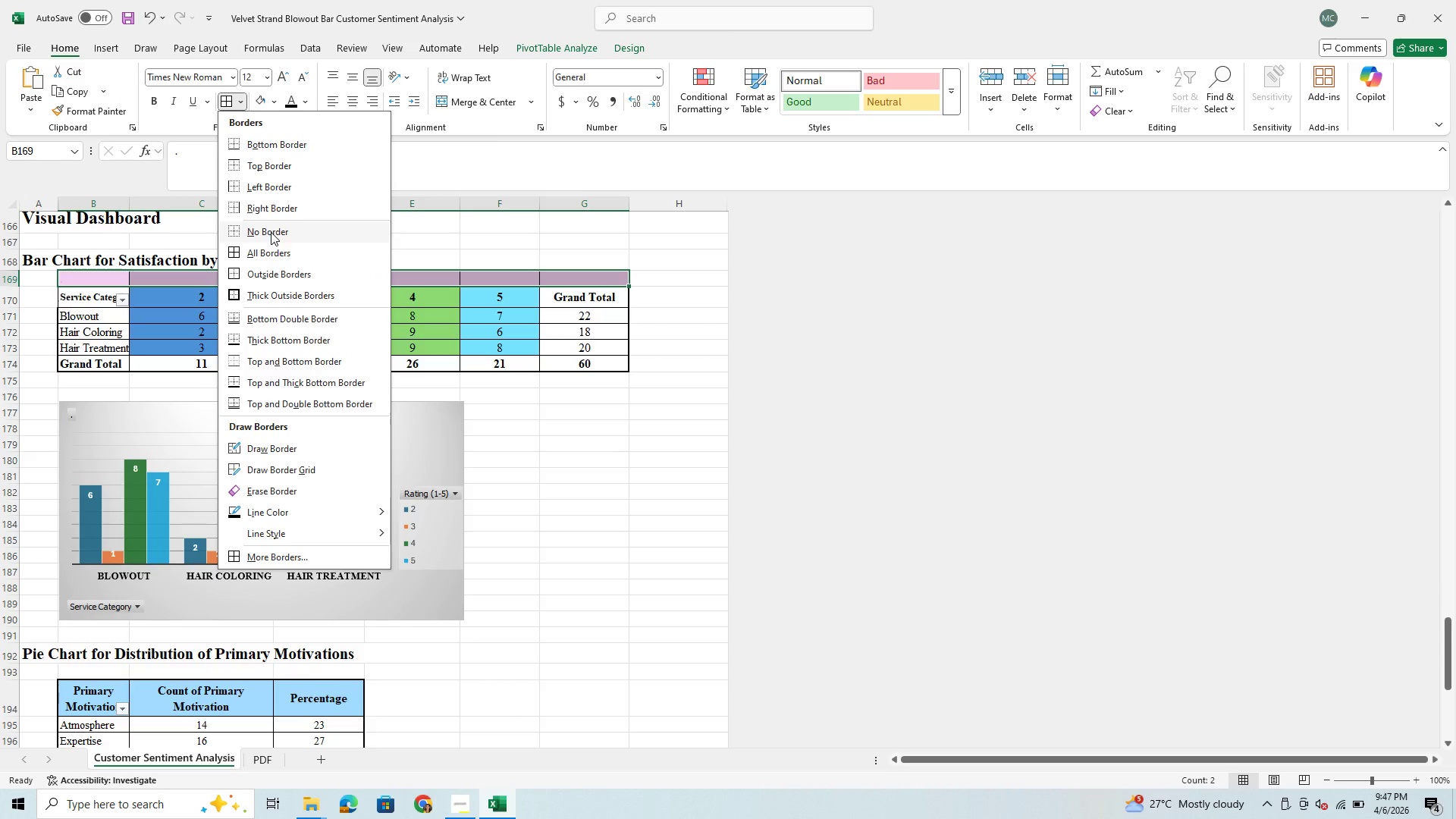 
left_click([271, 232])
 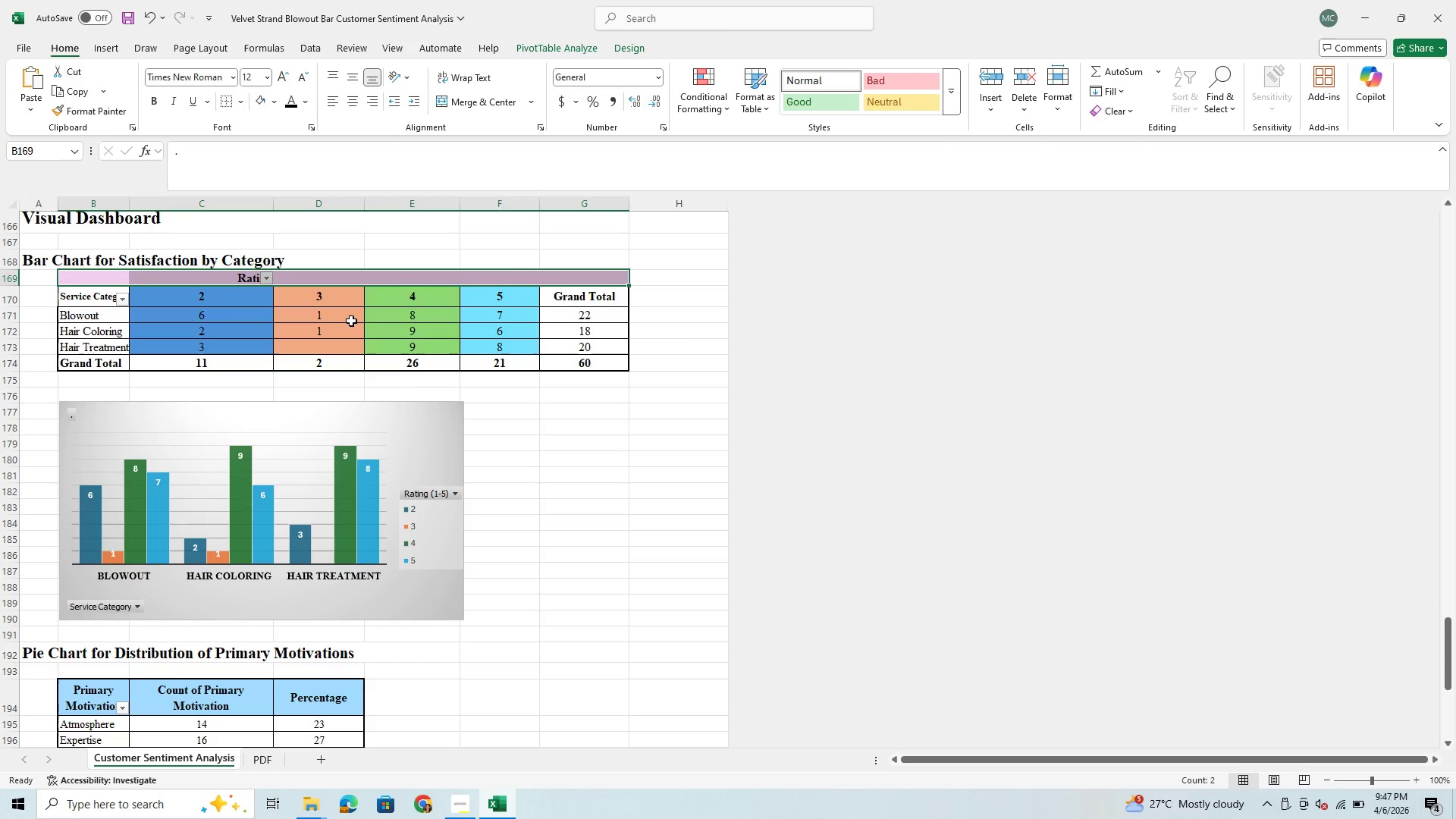 
left_click([356, 320])
 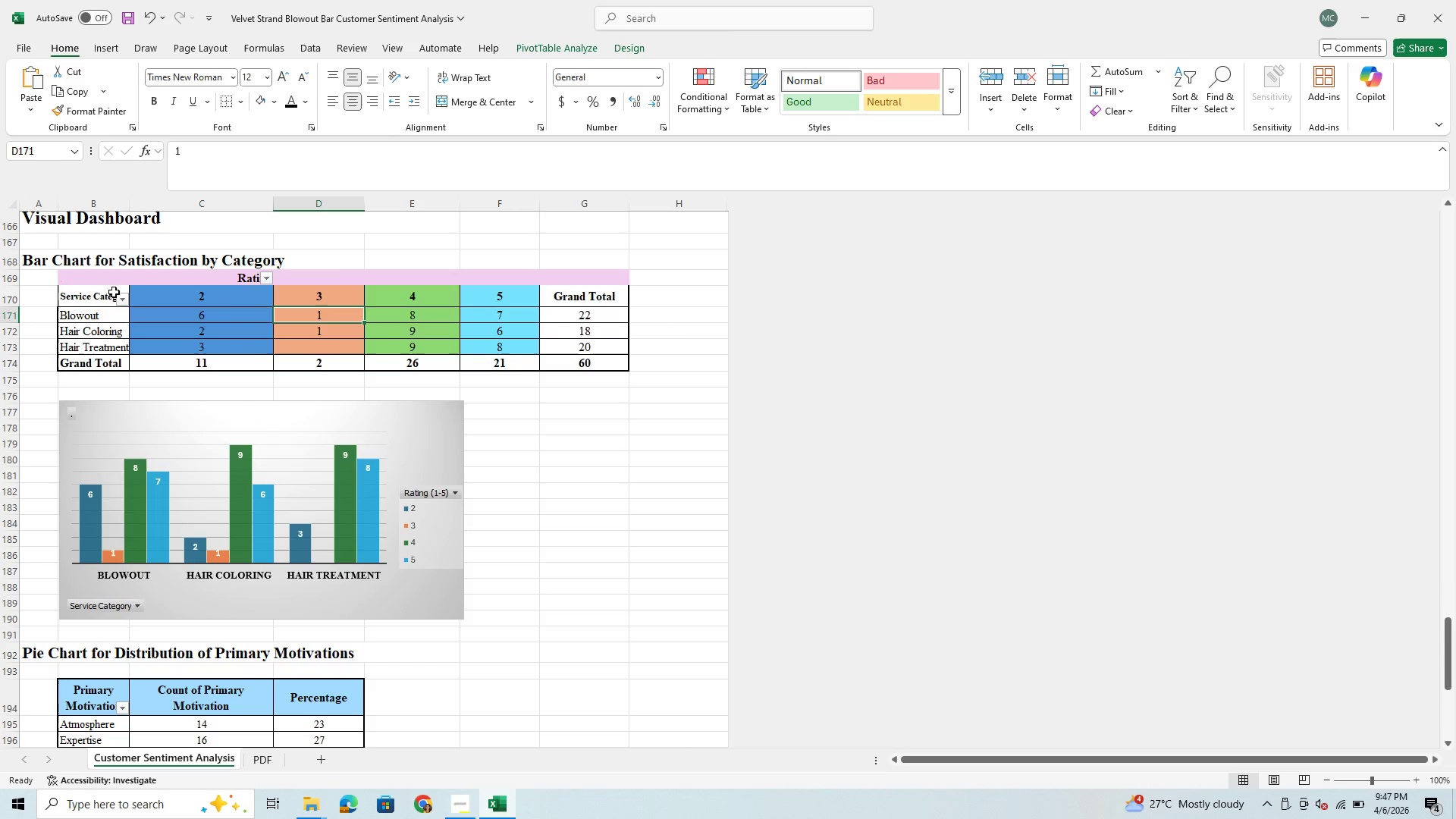 
left_click_drag(start_coordinate=[102, 295], to_coordinate=[559, 360])
 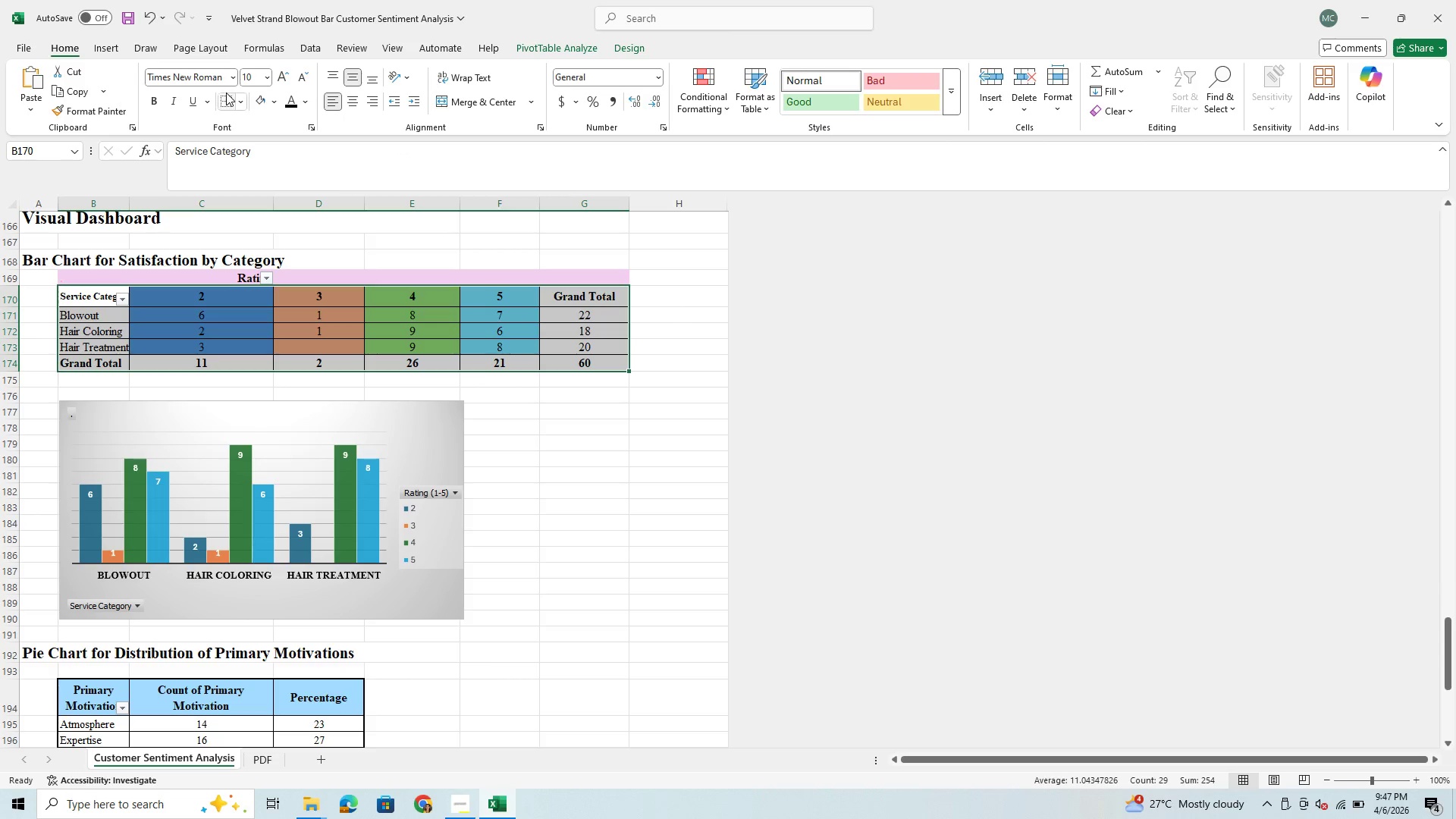 
left_click([242, 99])
 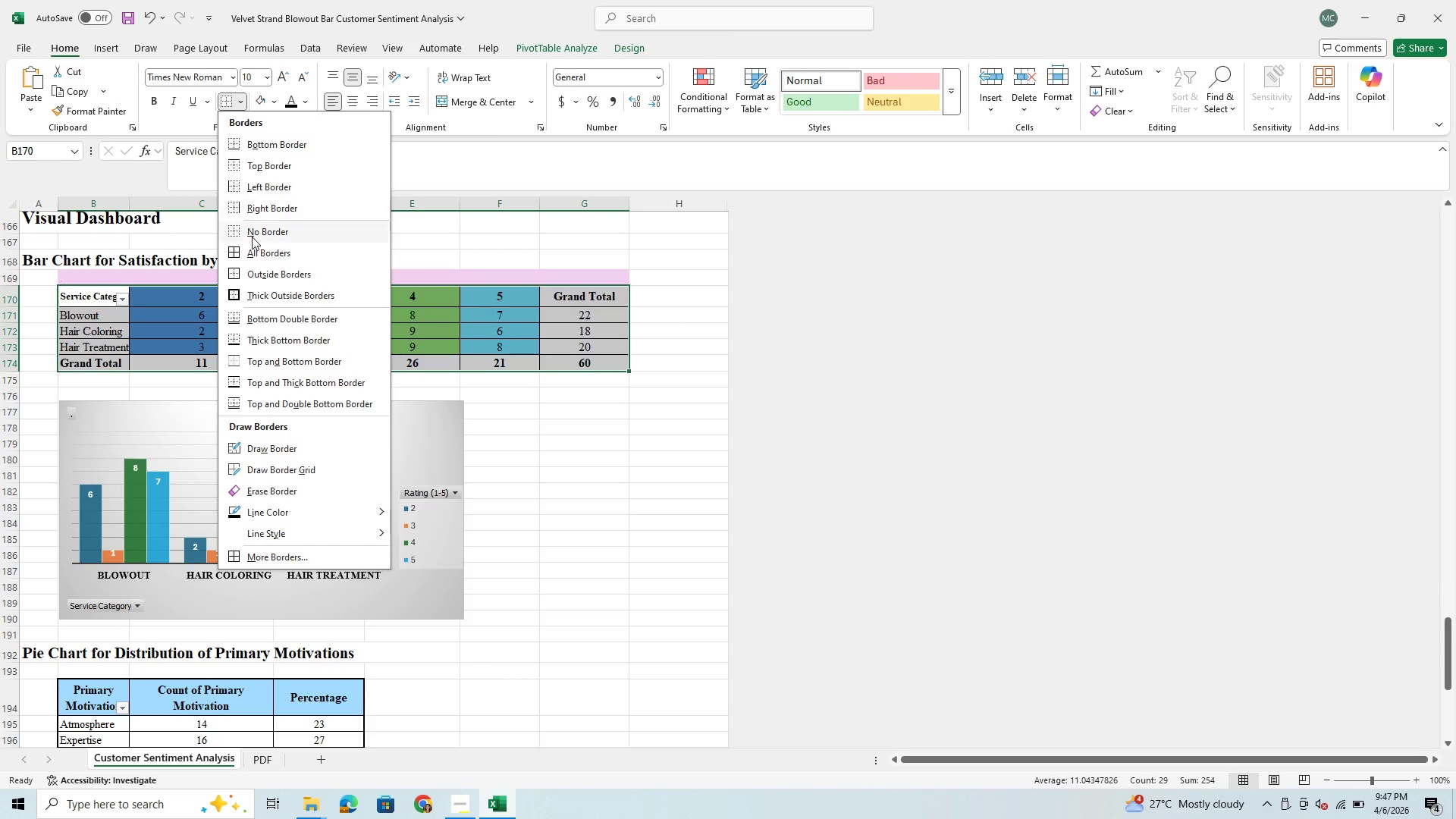 
left_click([253, 247])
 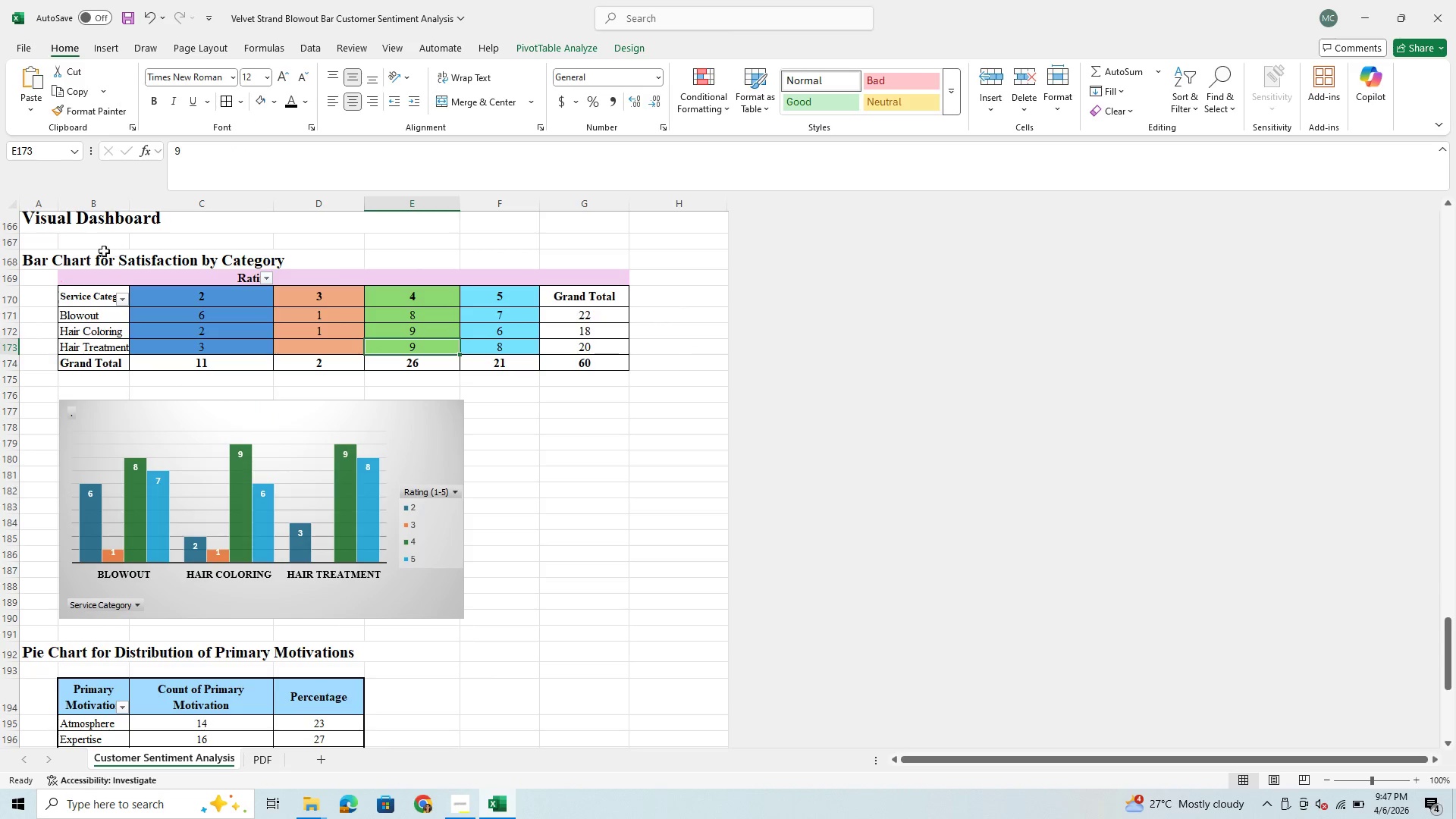 
left_click_drag(start_coordinate=[88, 267], to_coordinate=[387, 313])
 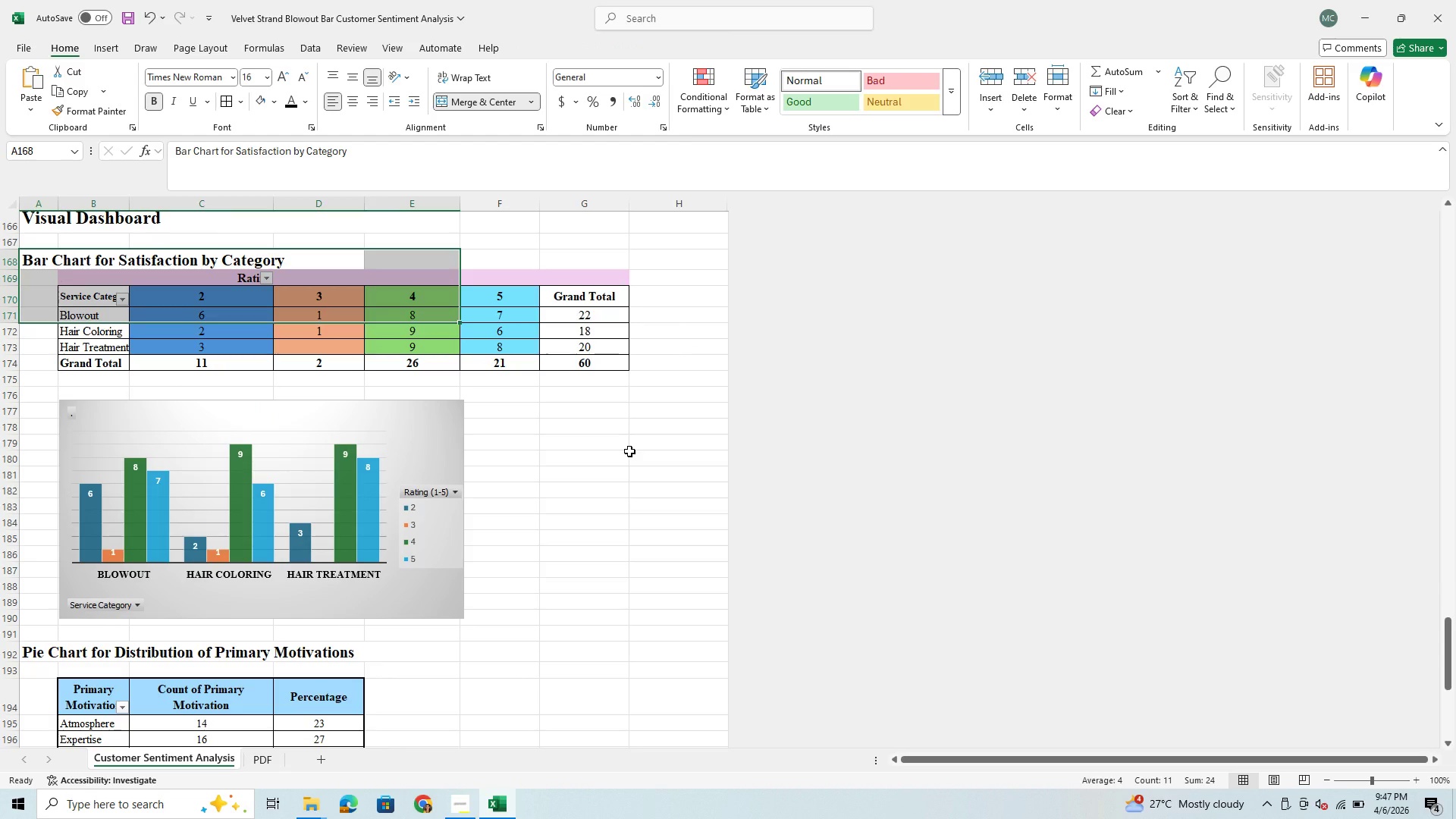 
left_click([629, 451])
 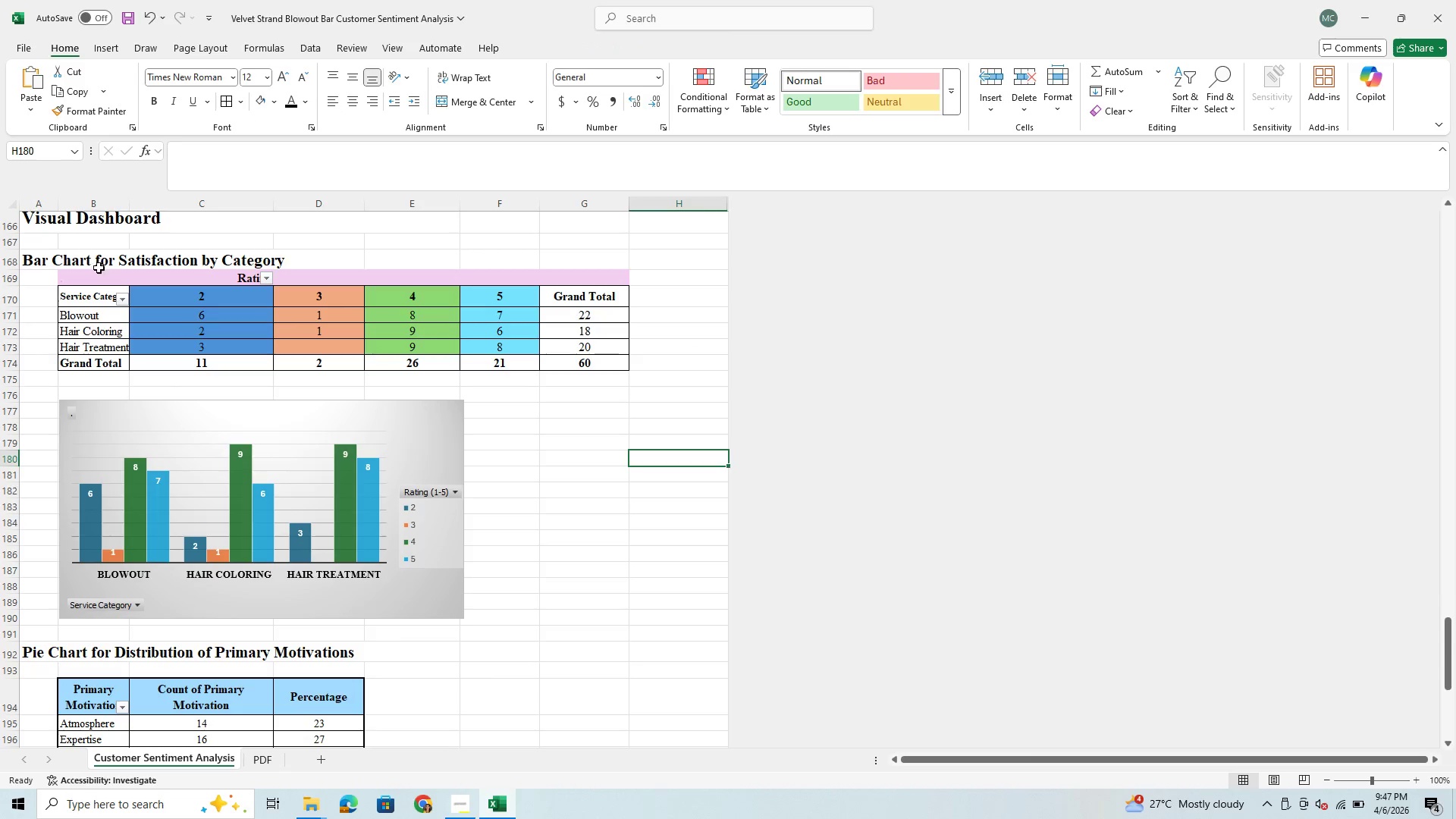 
left_click_drag(start_coordinate=[89, 281], to_coordinate=[584, 363])
 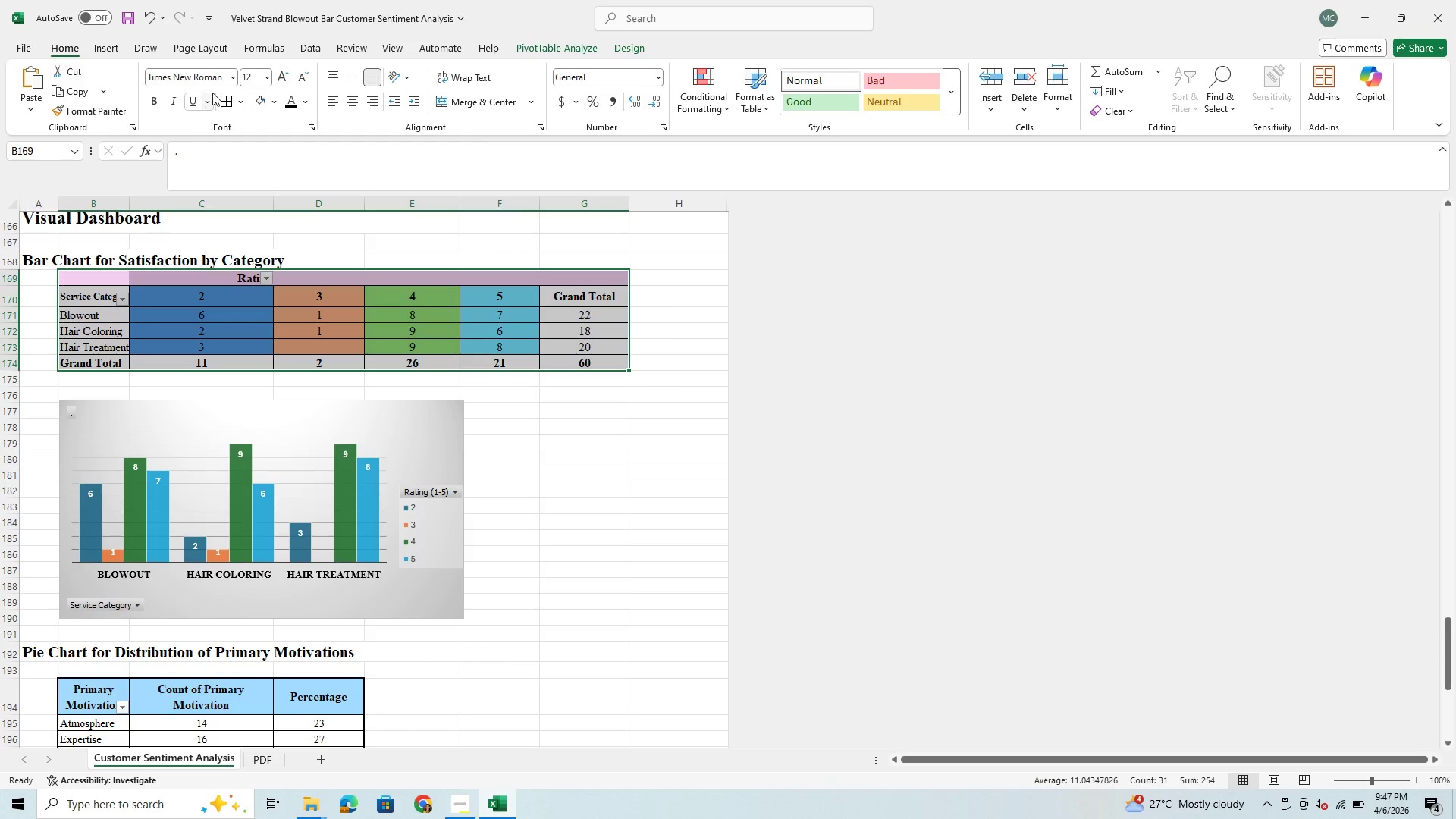 
mouse_move([245, 103])
 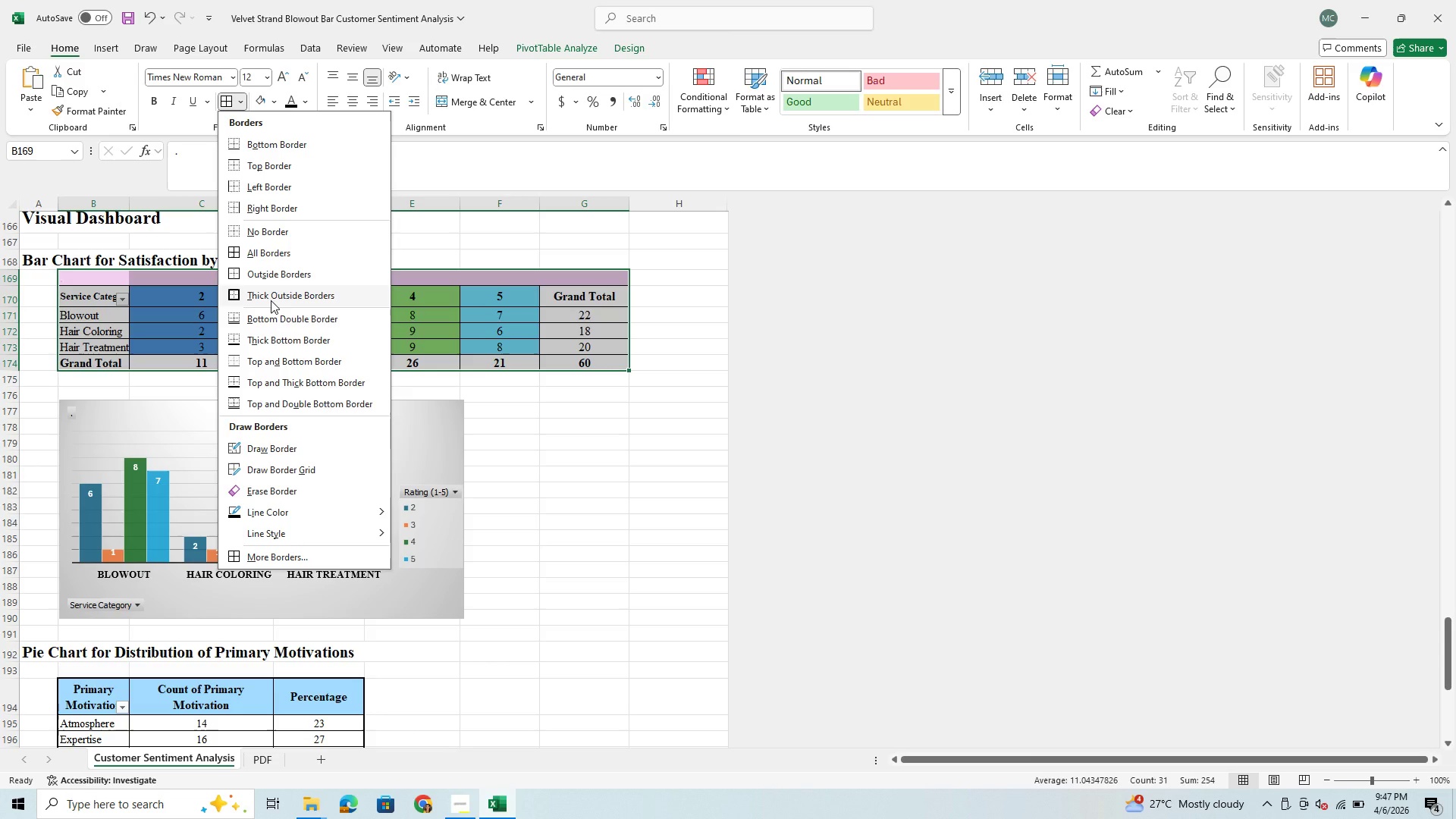 
left_click([279, 296])
 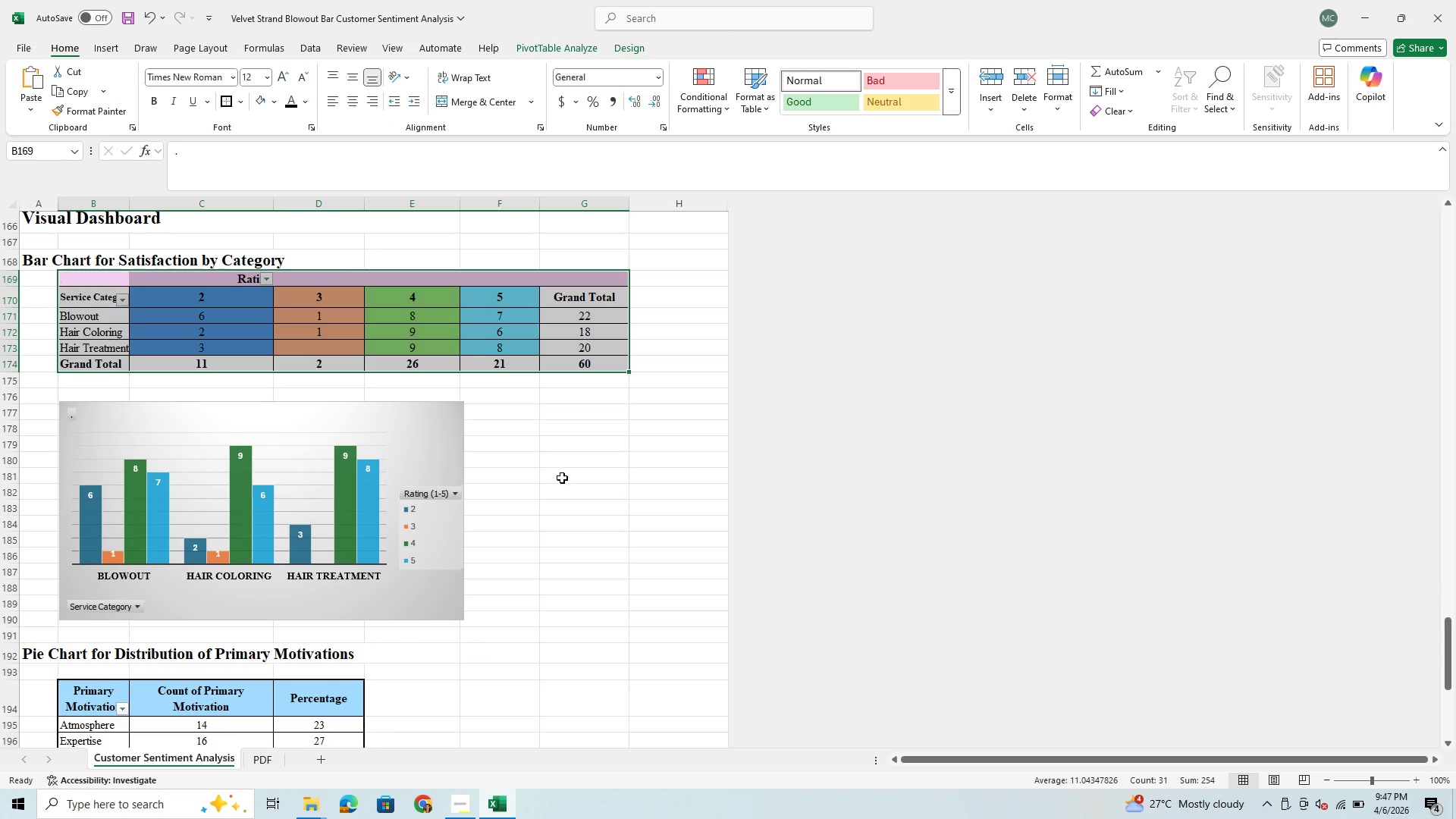 
left_click([562, 478])
 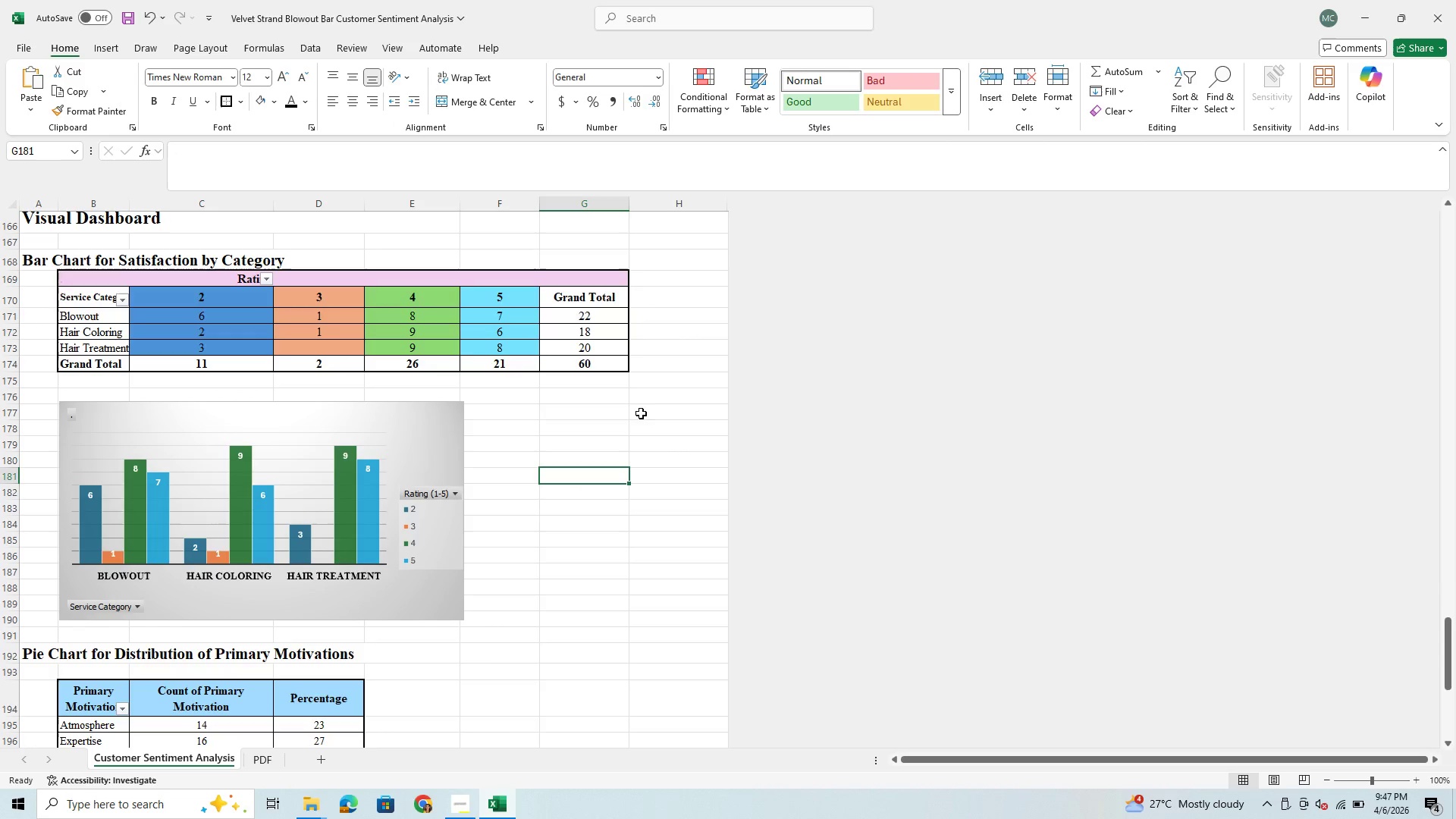 
wait(6.64)
 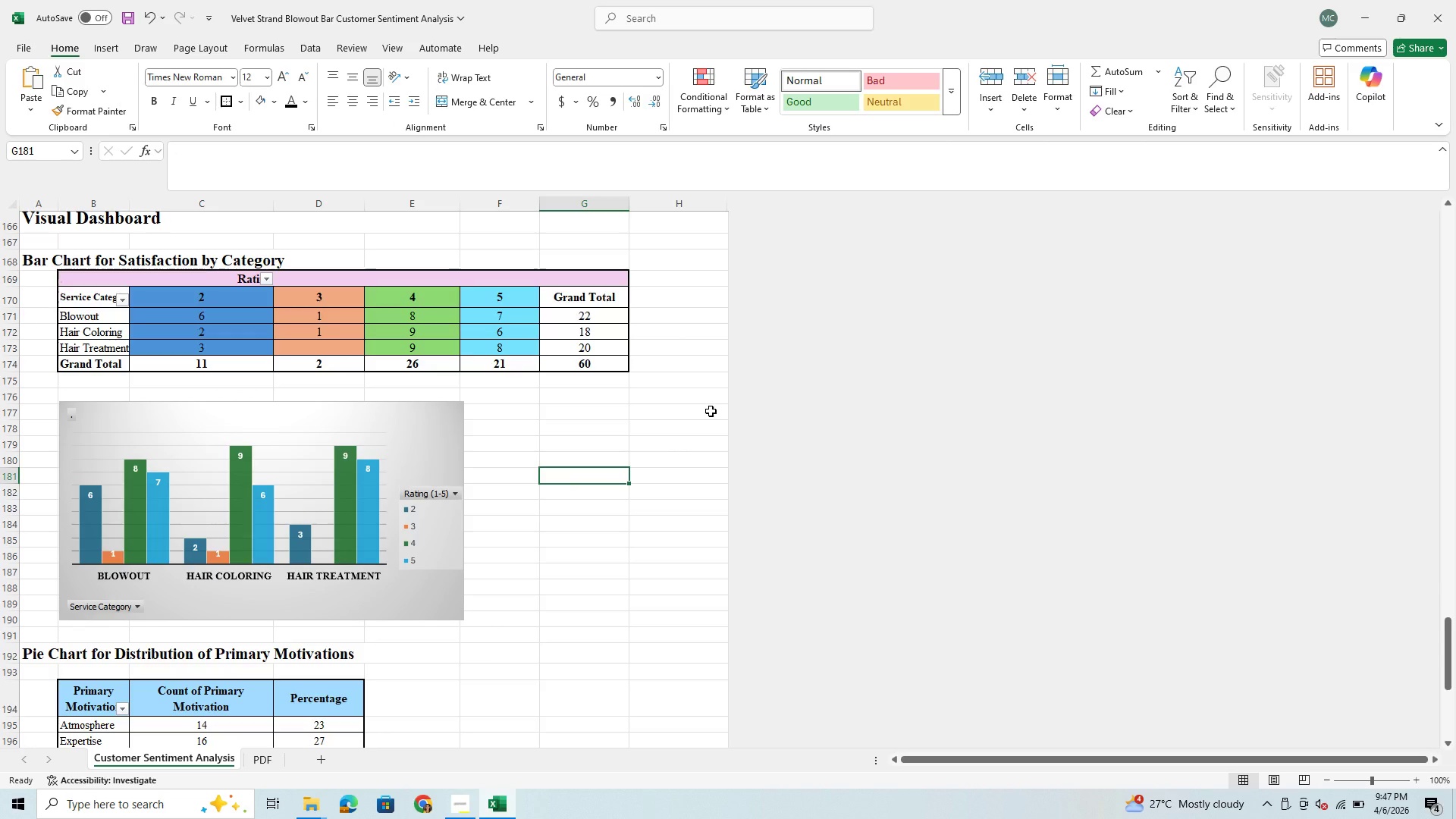 
scroll: coordinate [423, 369], scroll_direction: up, amount: 3.0
 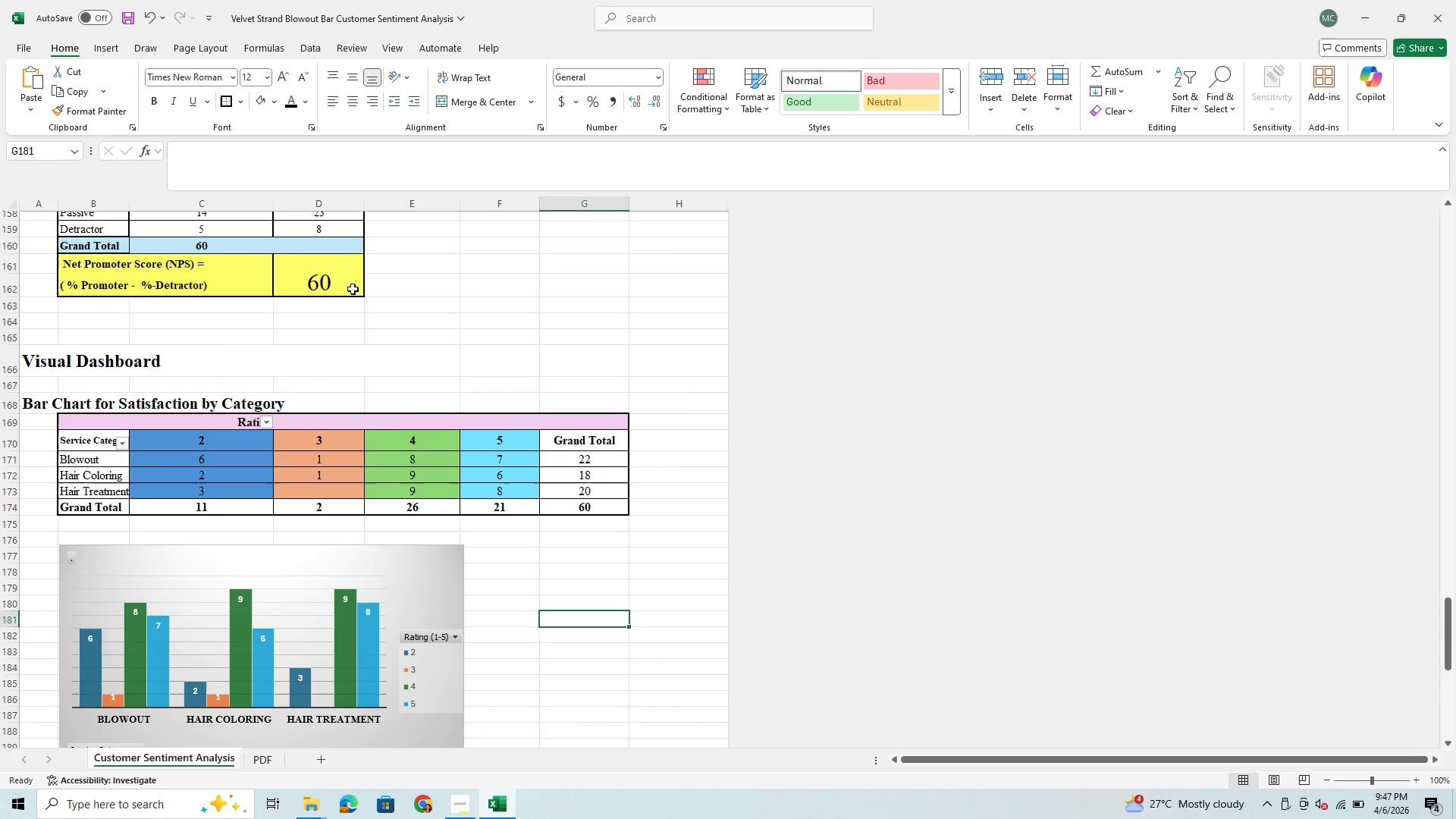 
left_click([344, 289])
 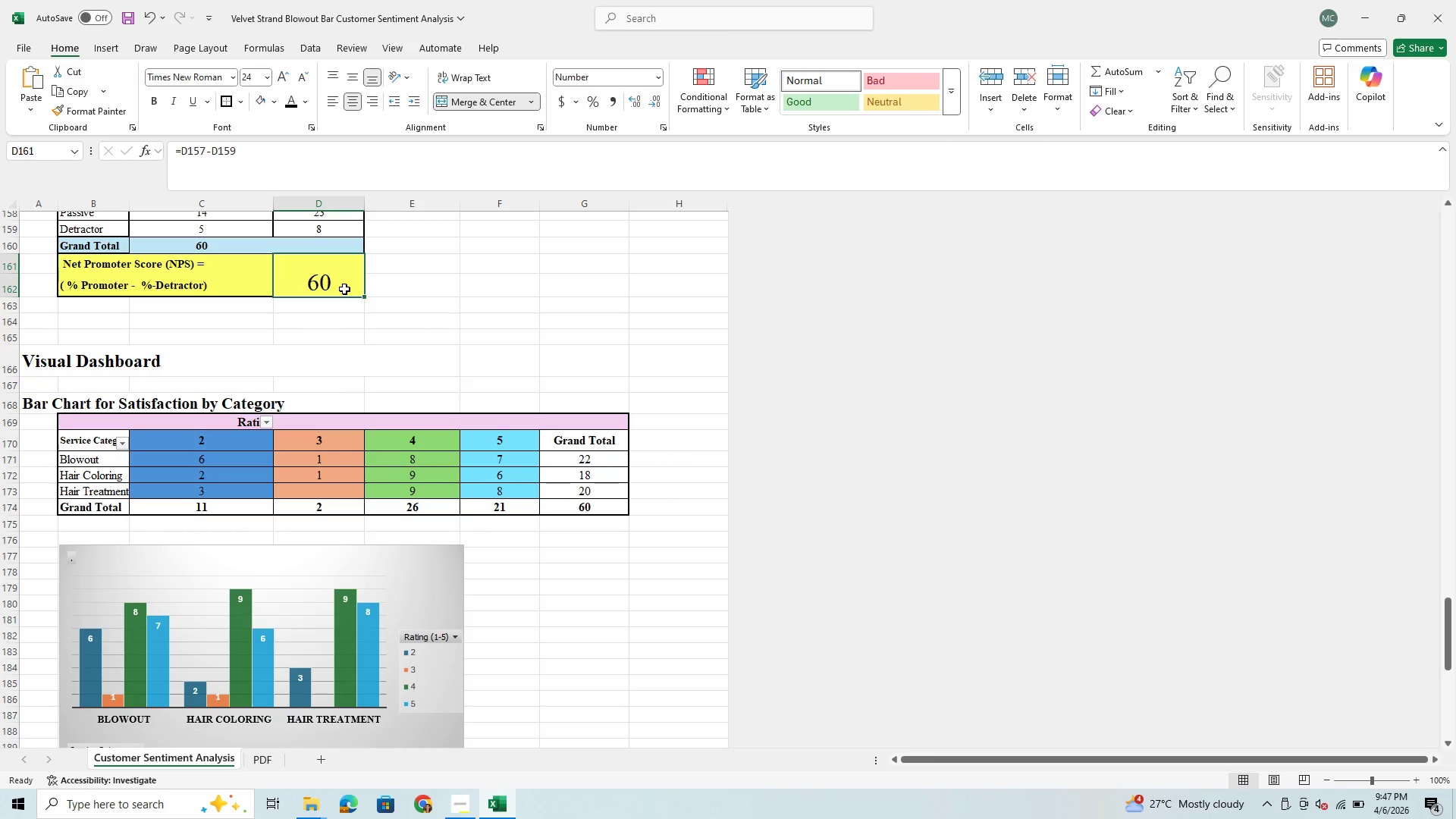 
scroll: coordinate [344, 289], scroll_direction: up, amount: 2.0
 